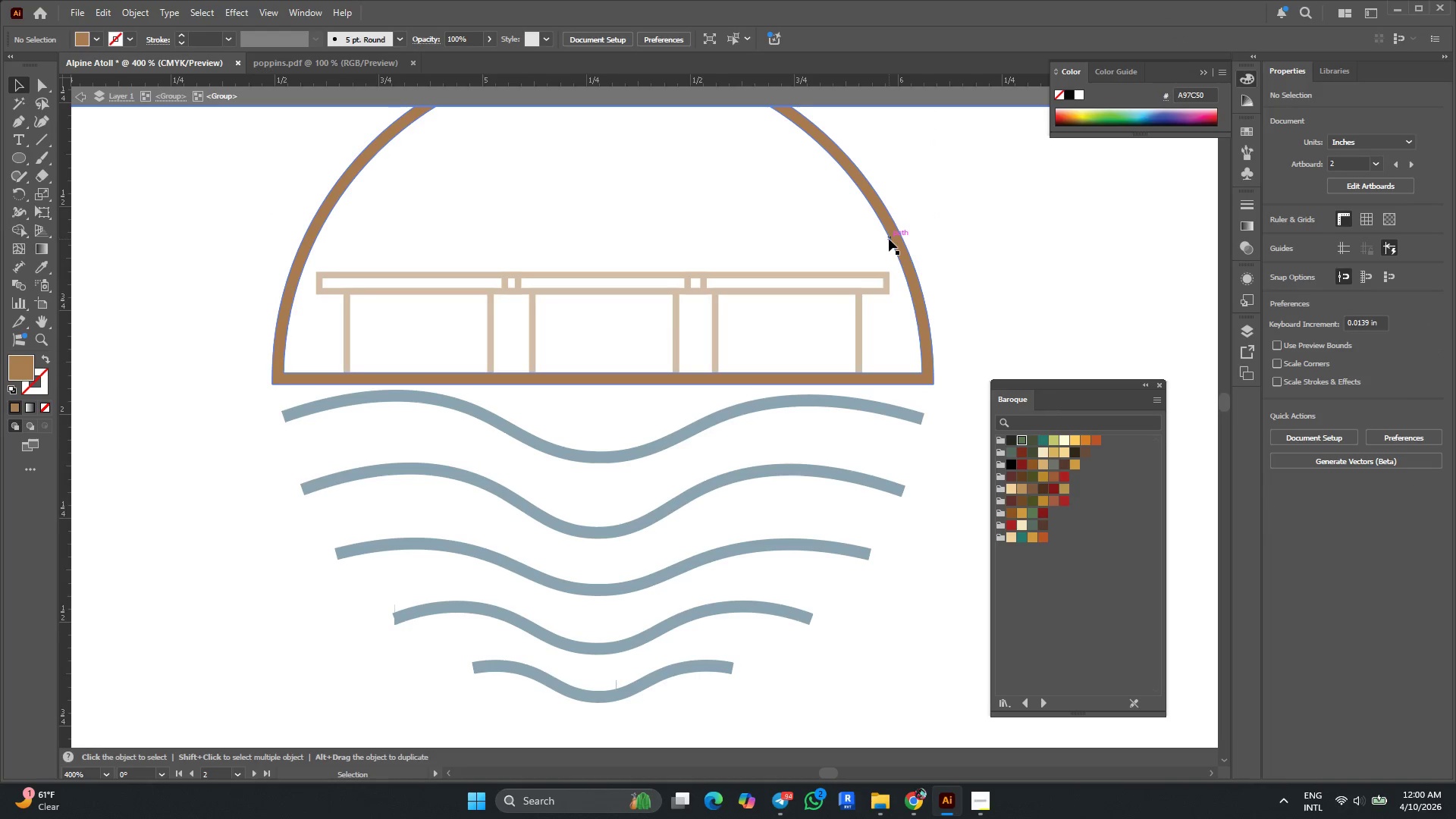 
left_click([889, 239])
 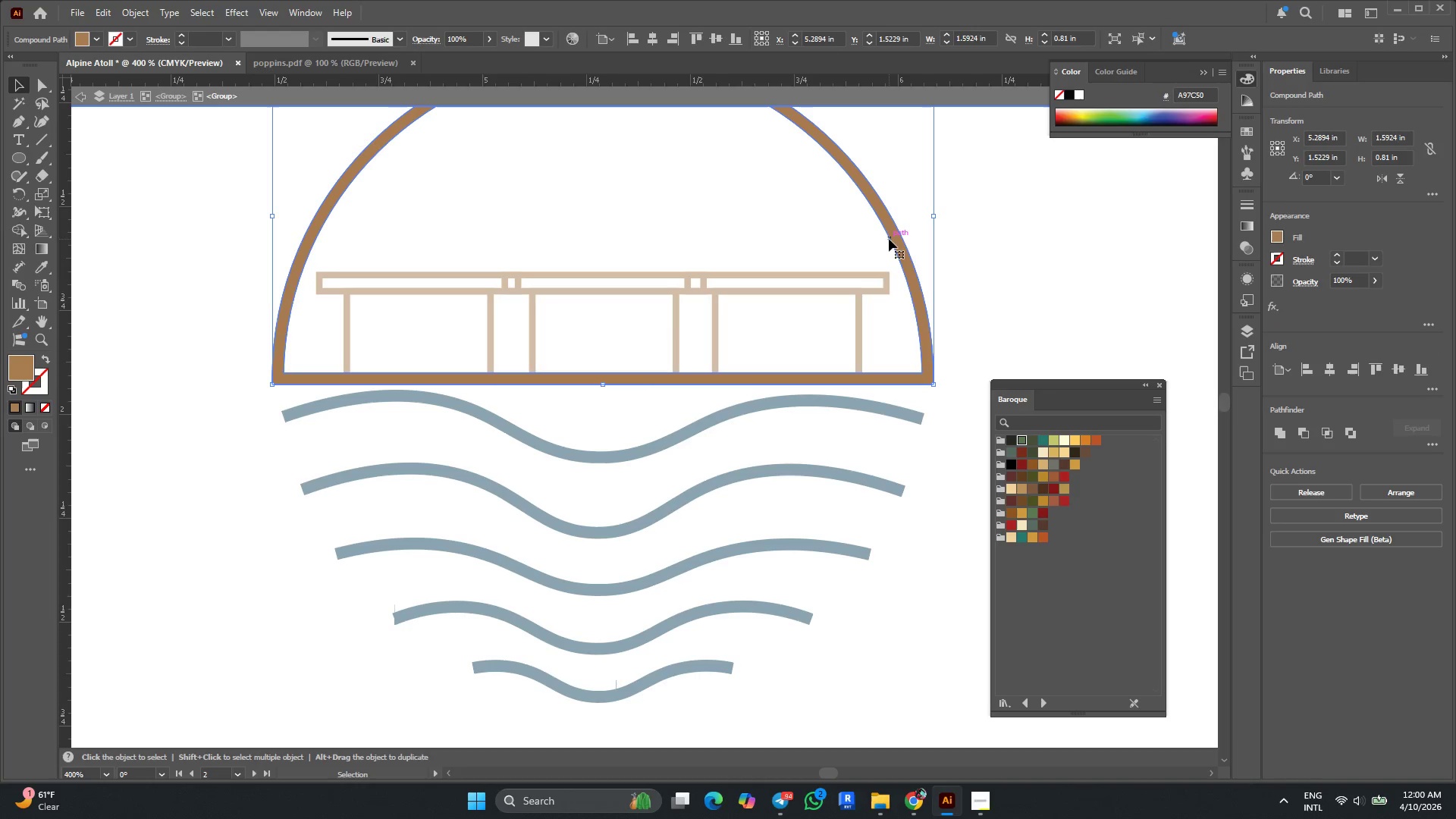 
double_click([889, 239])
 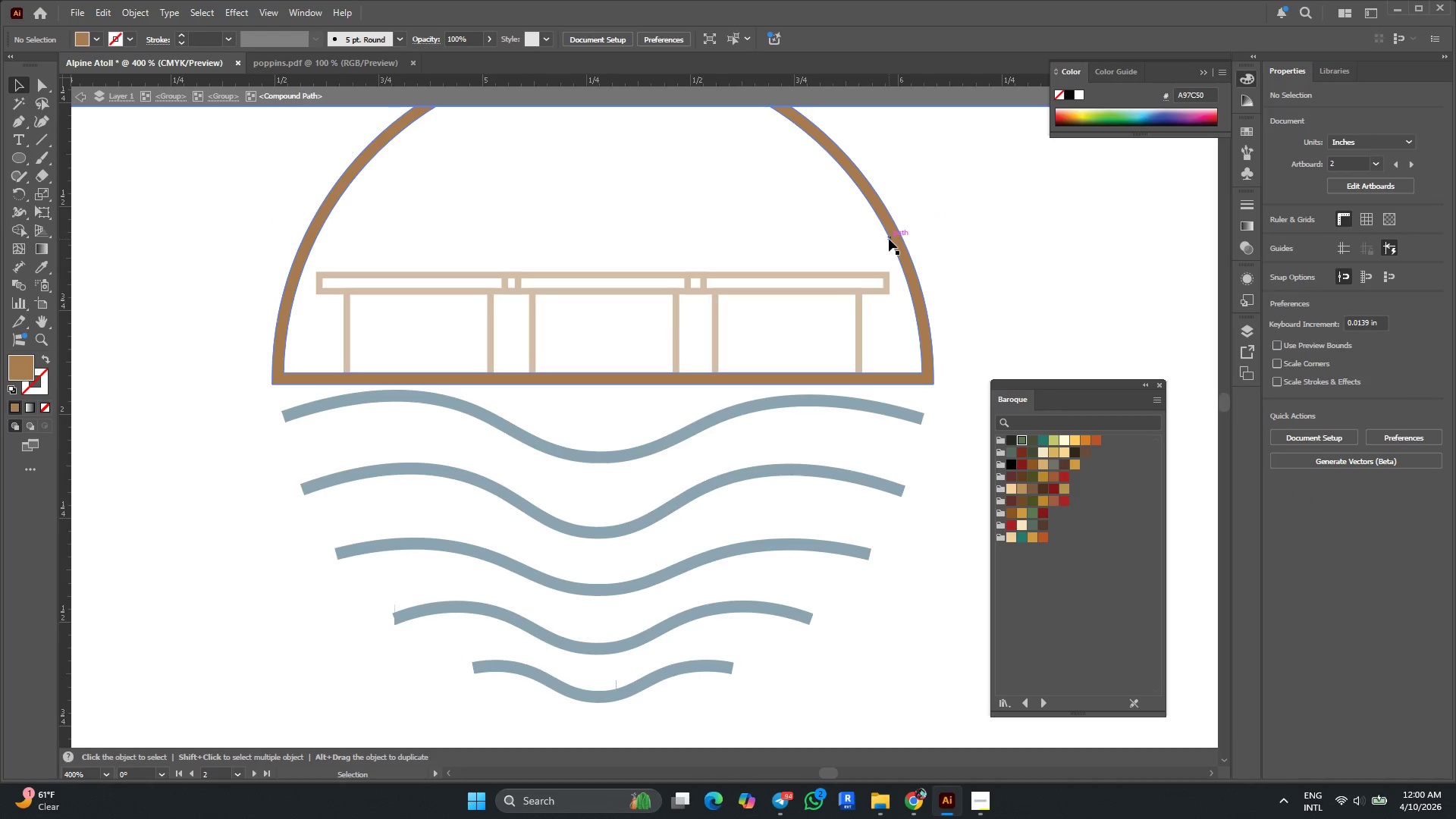 
left_click([889, 239])
 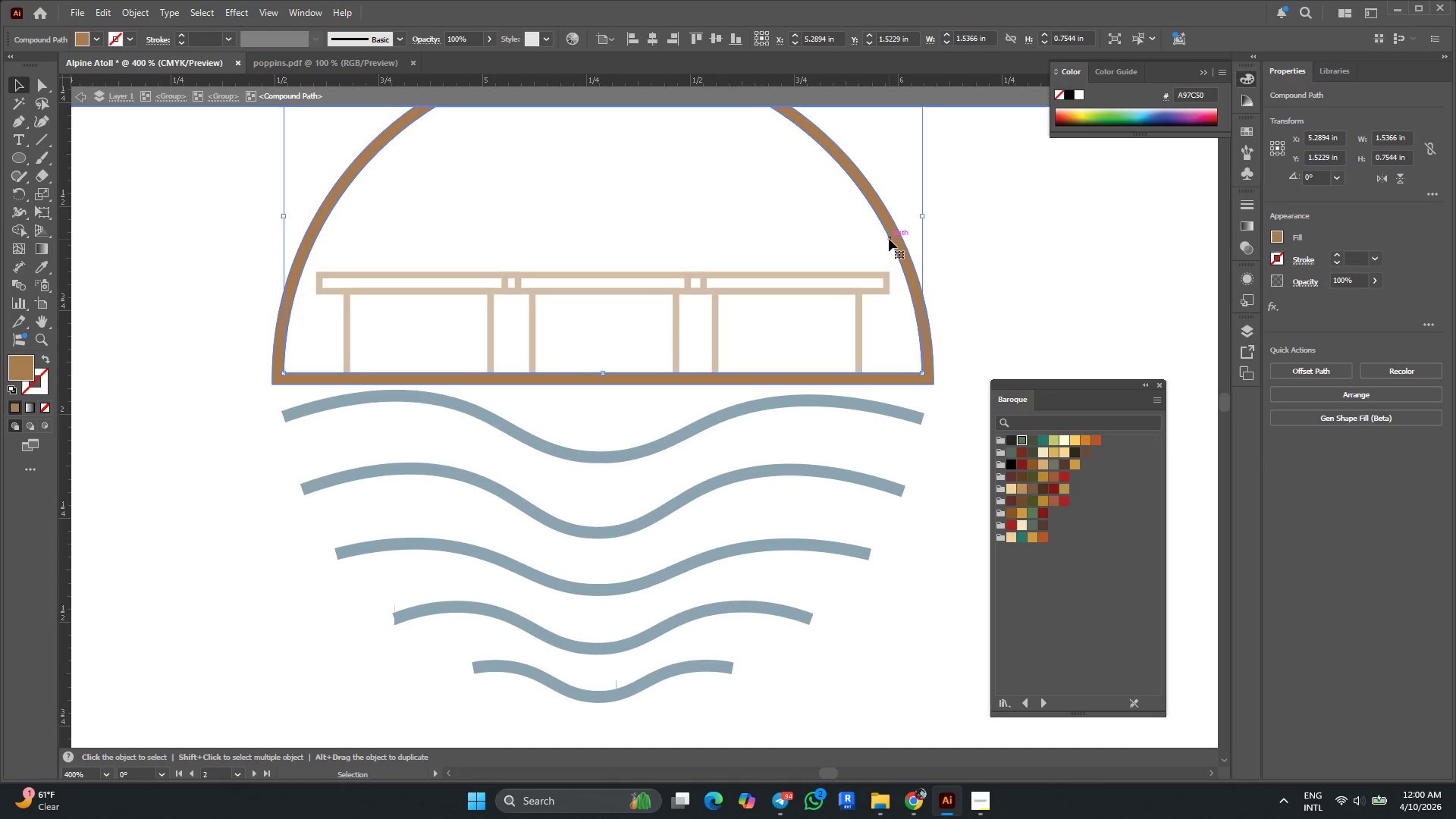 
double_click([889, 239])
 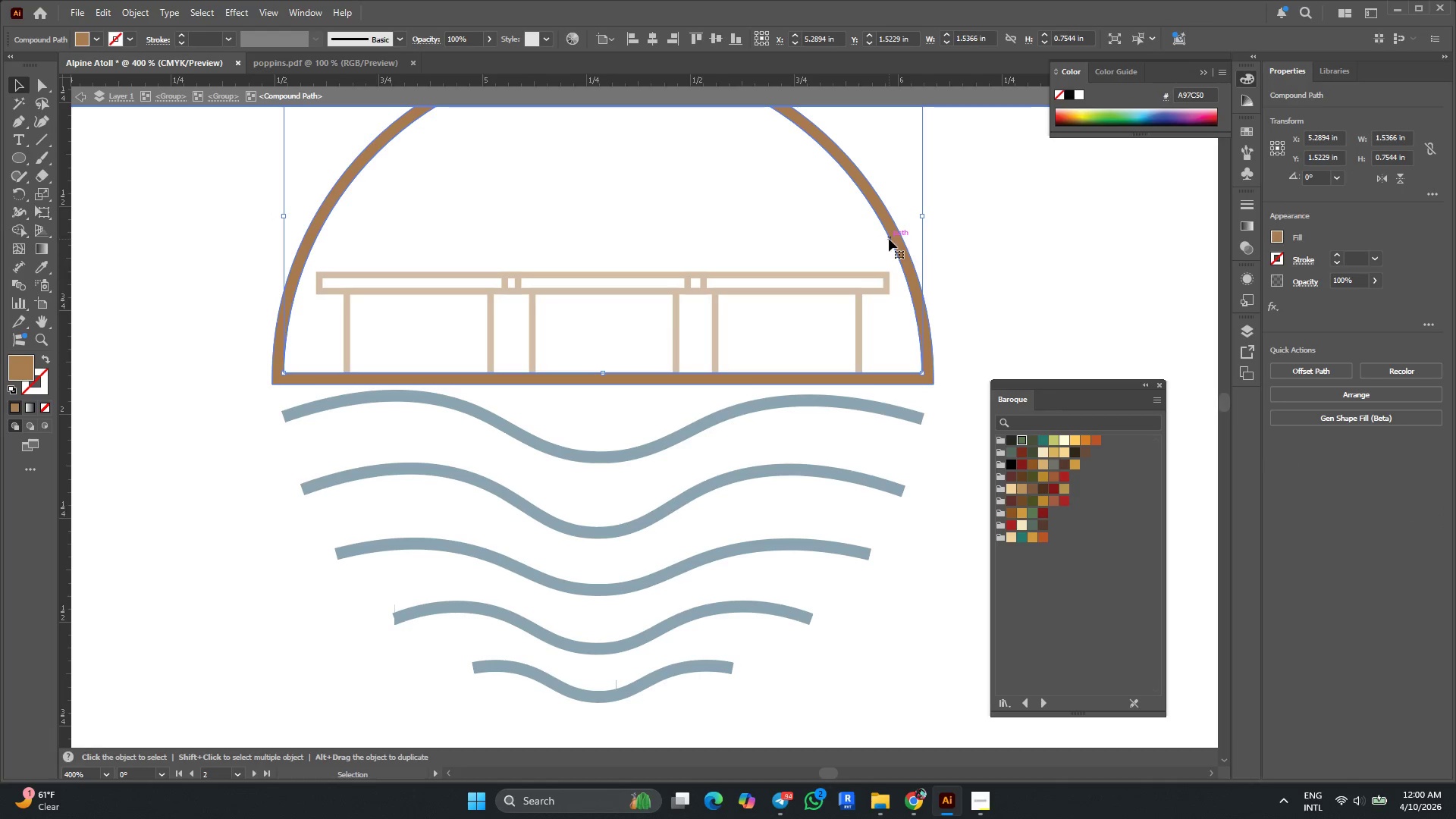 
key(Alt+AltLeft)
 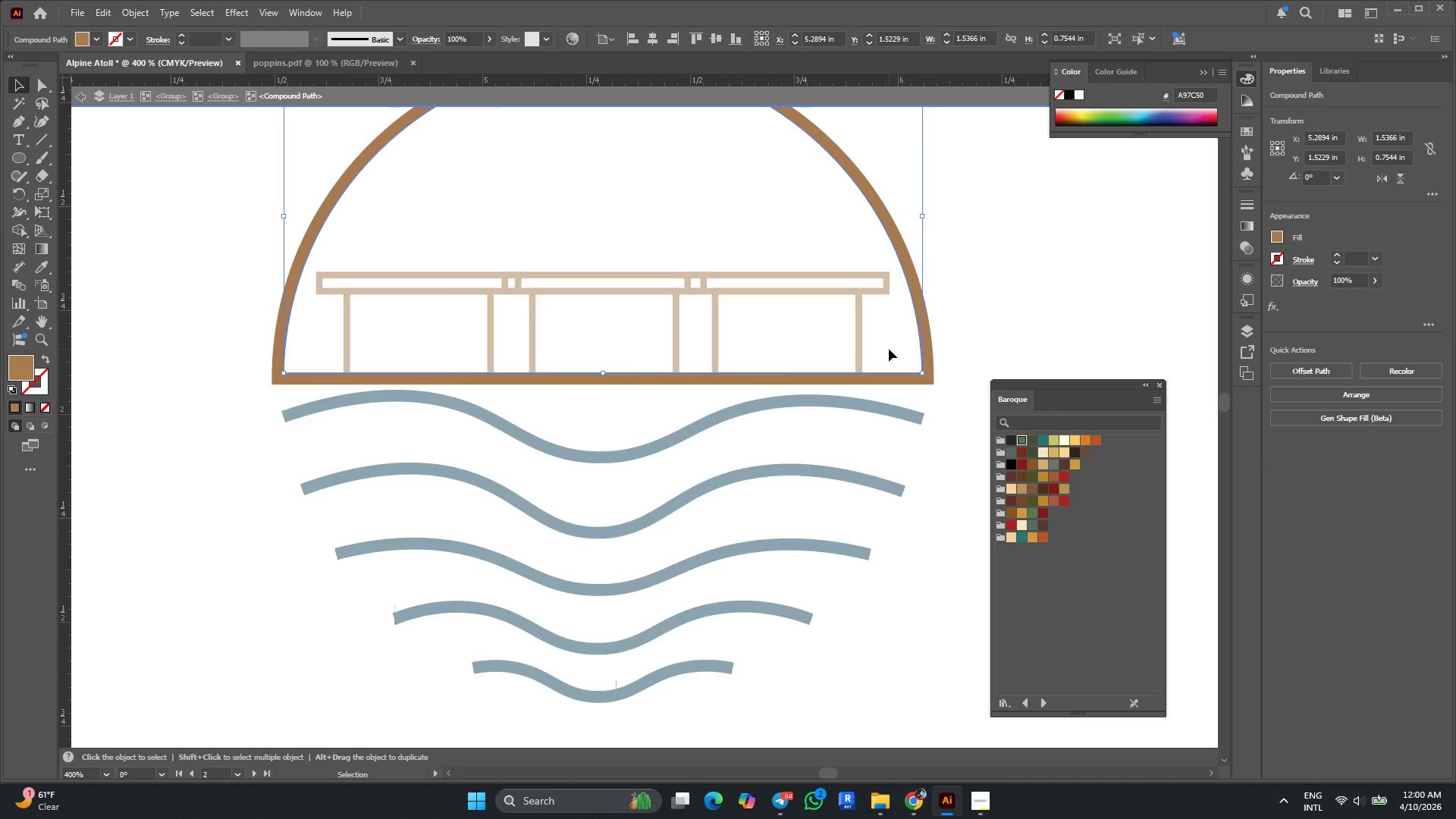 
scroll: coordinate [889, 349], scroll_direction: down, amount: 1.0
 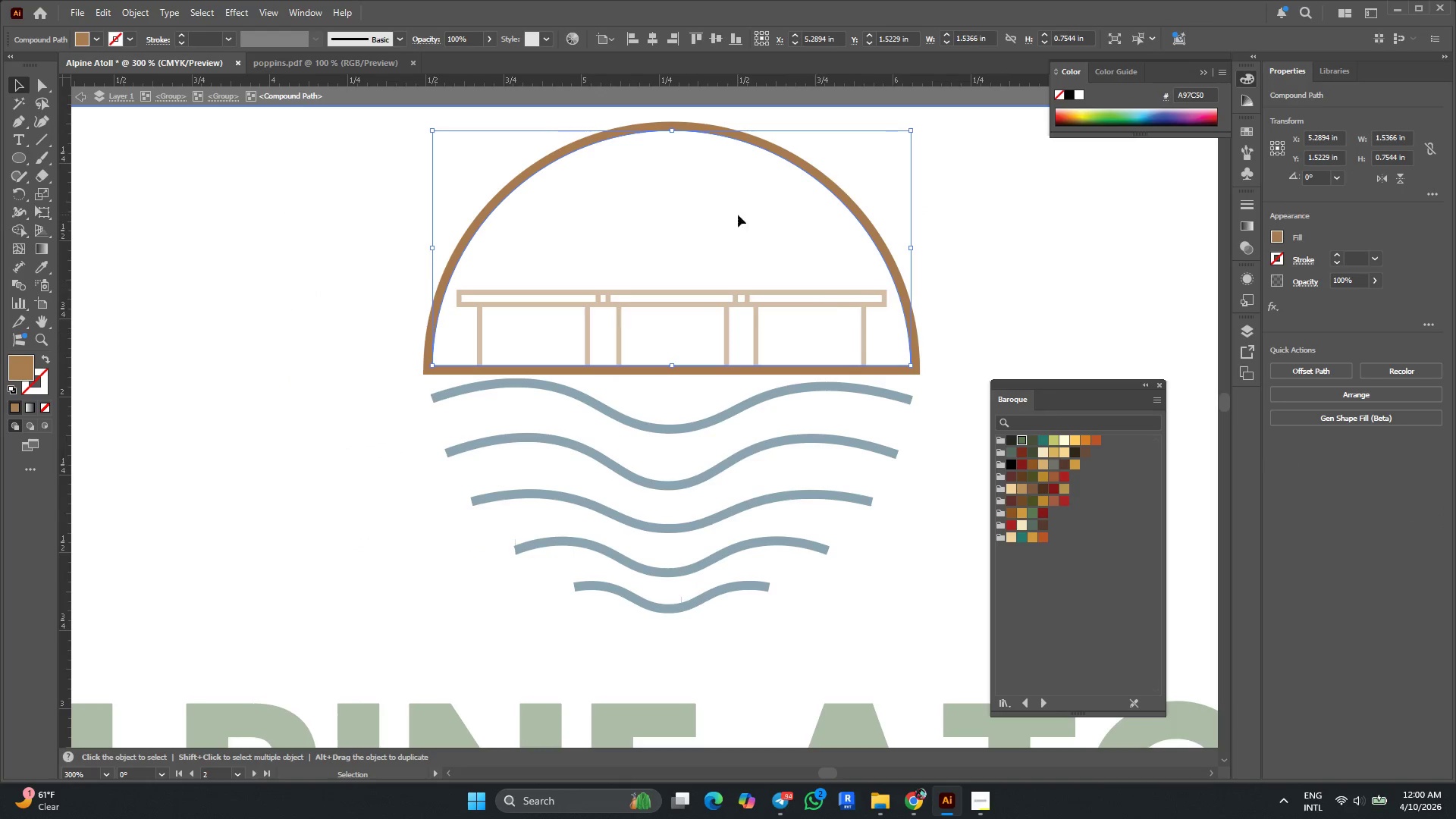 
hold_key(key=ShiftLeft, duration=3.2)
 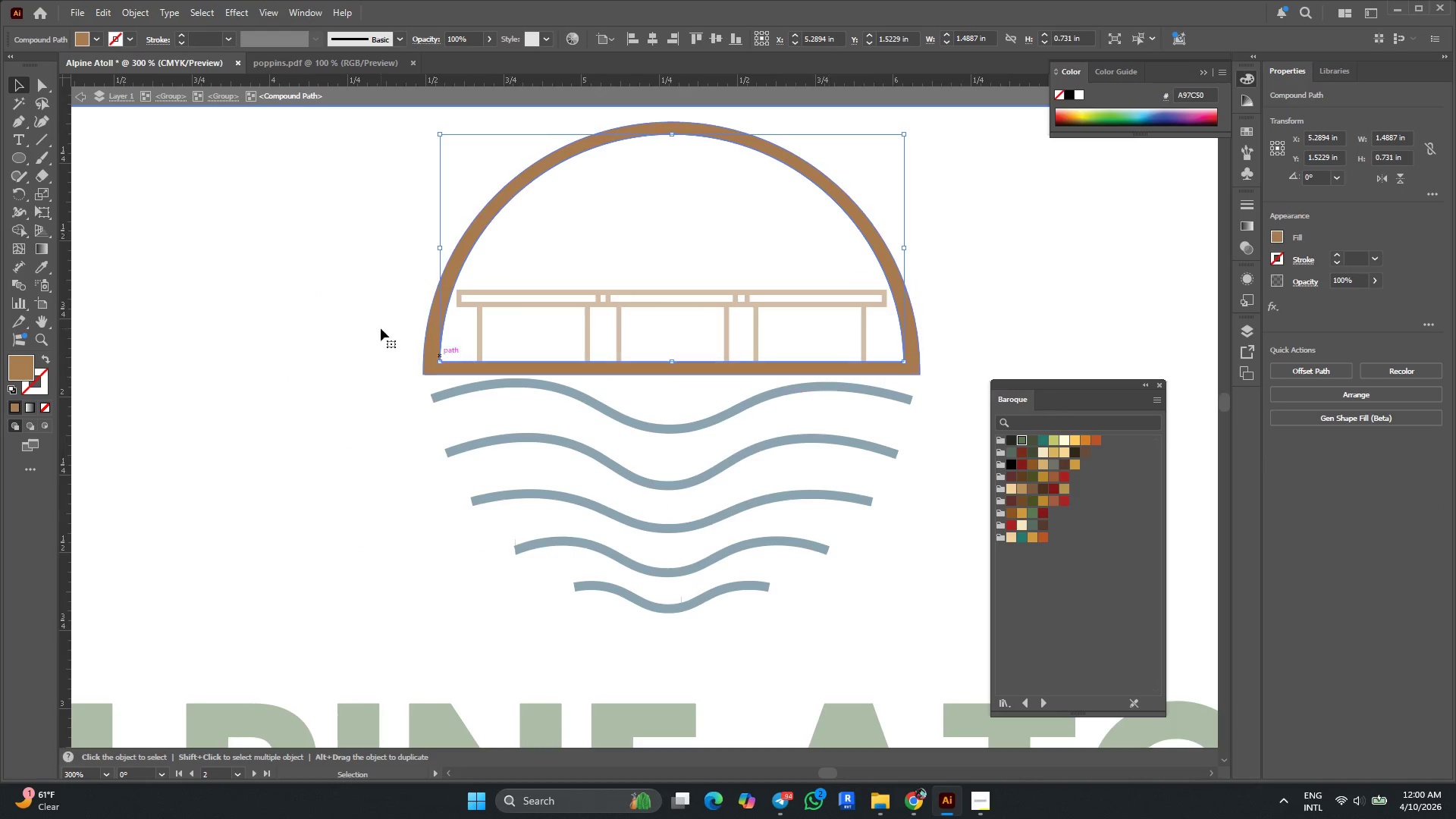 
hold_key(key=AltLeft, duration=3.02)
 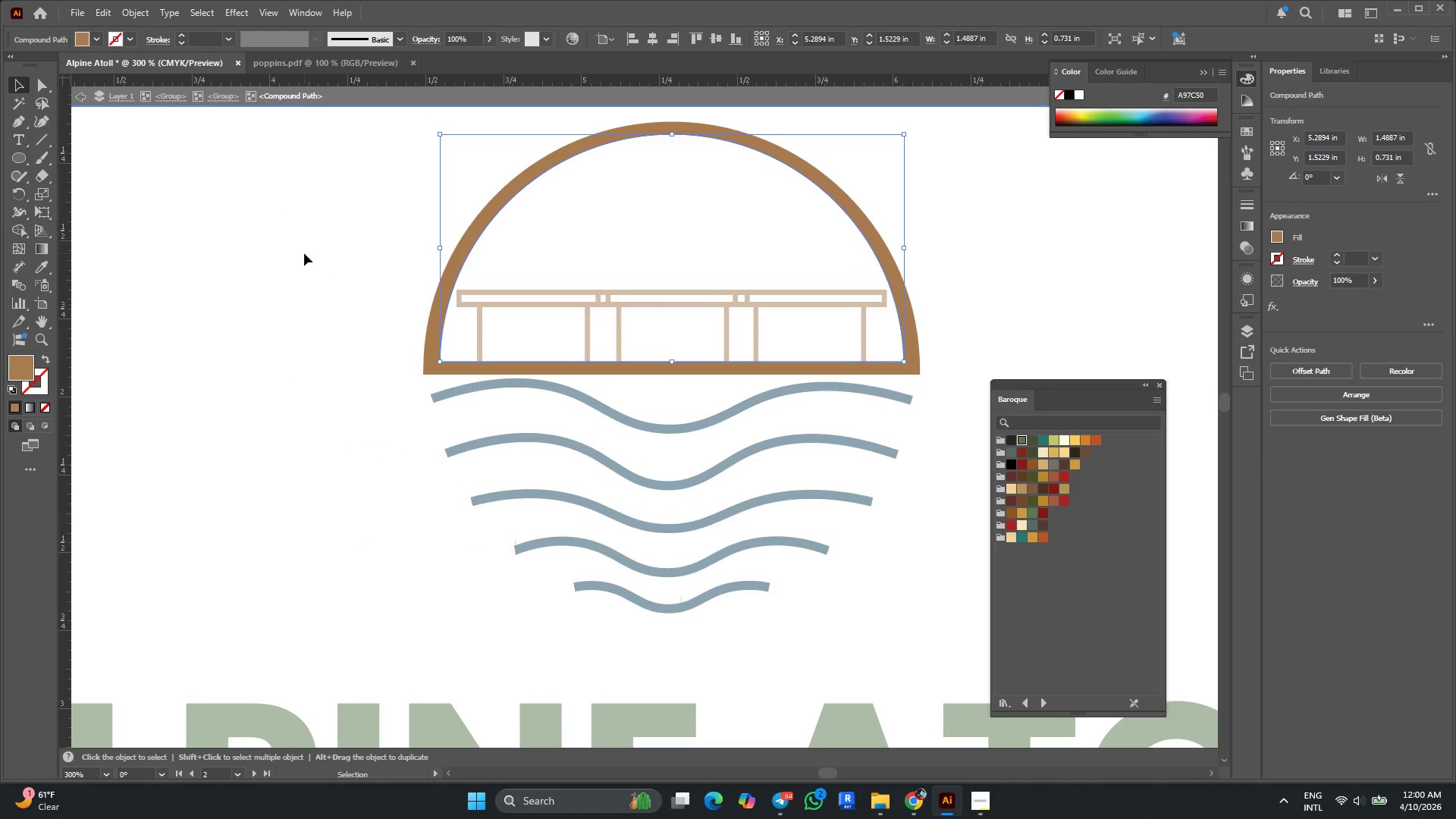 
double_click([304, 253])
 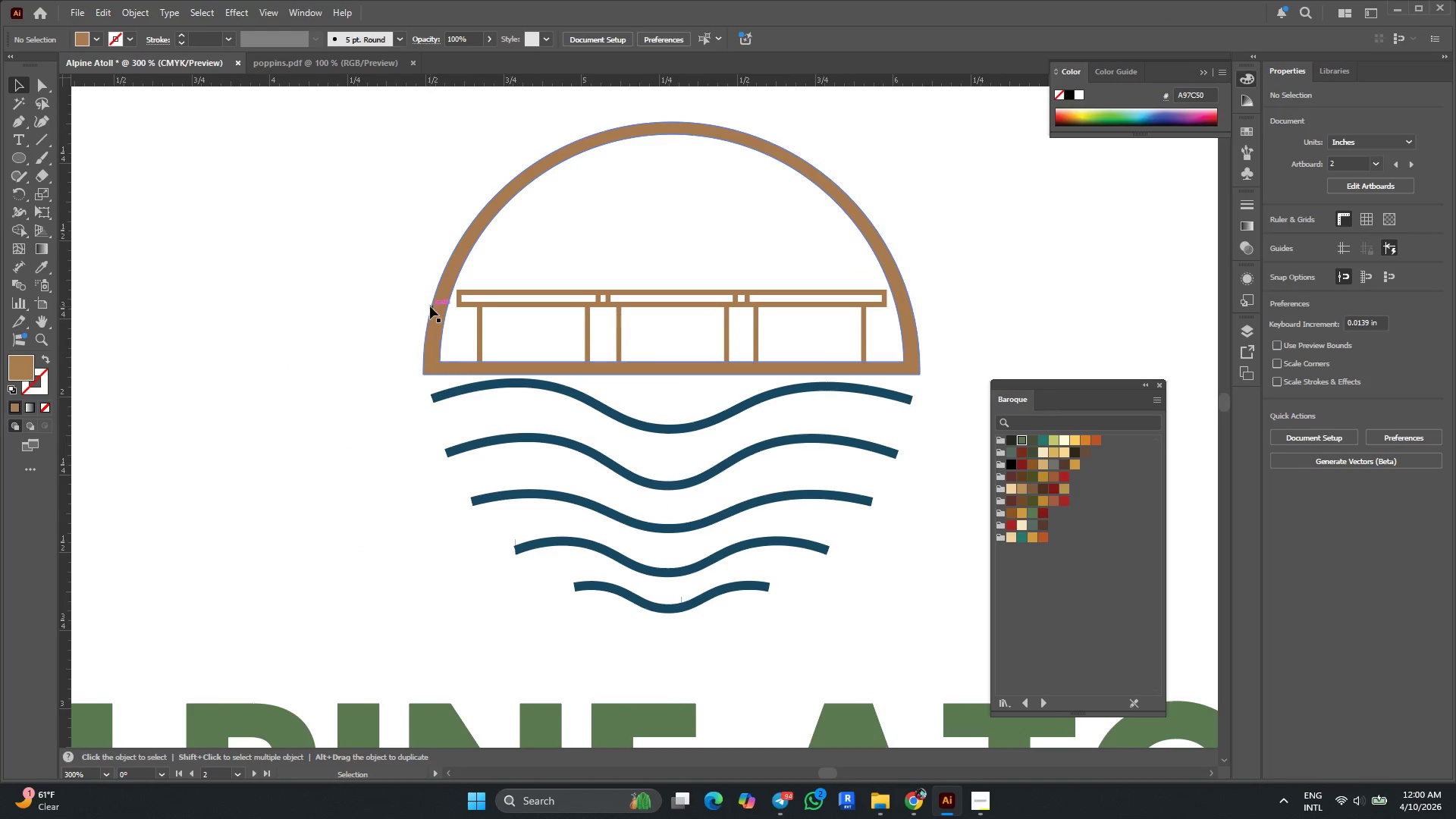 
scroll: coordinate [664, 324], scroll_direction: down, amount: 2.0
 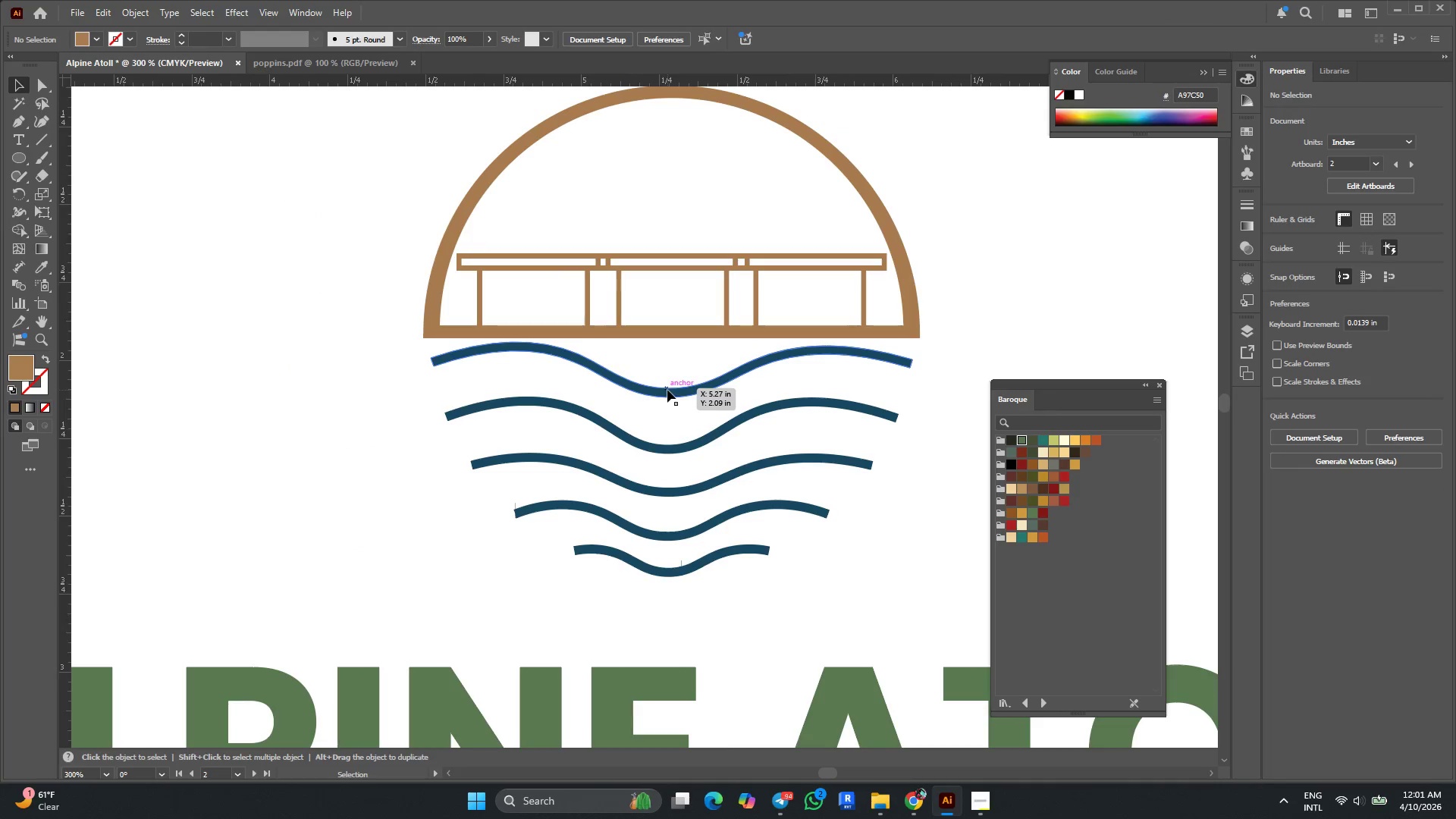 
left_click([667, 391])
 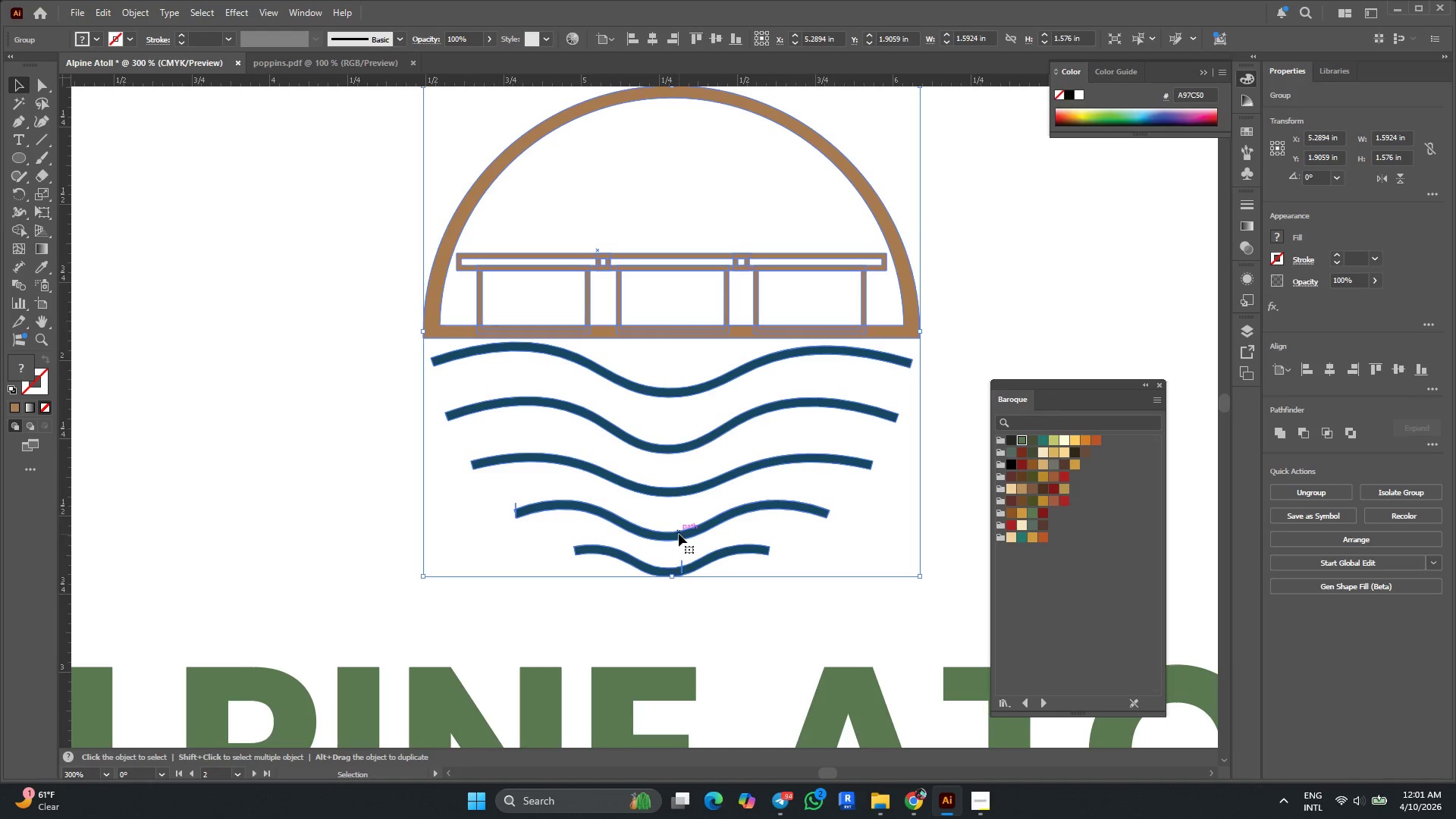 
wait(6.2)
 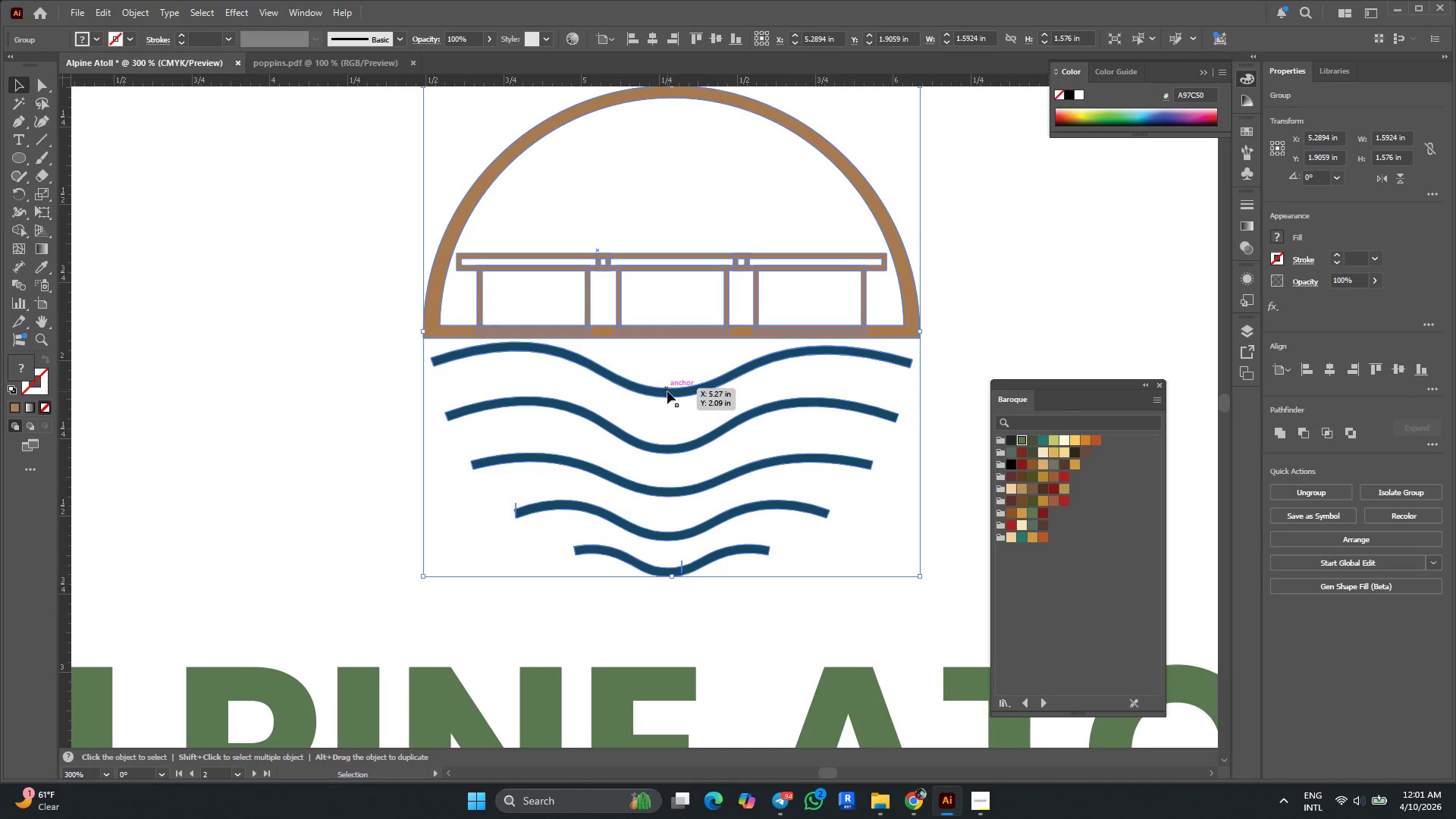 
left_click([679, 540])
 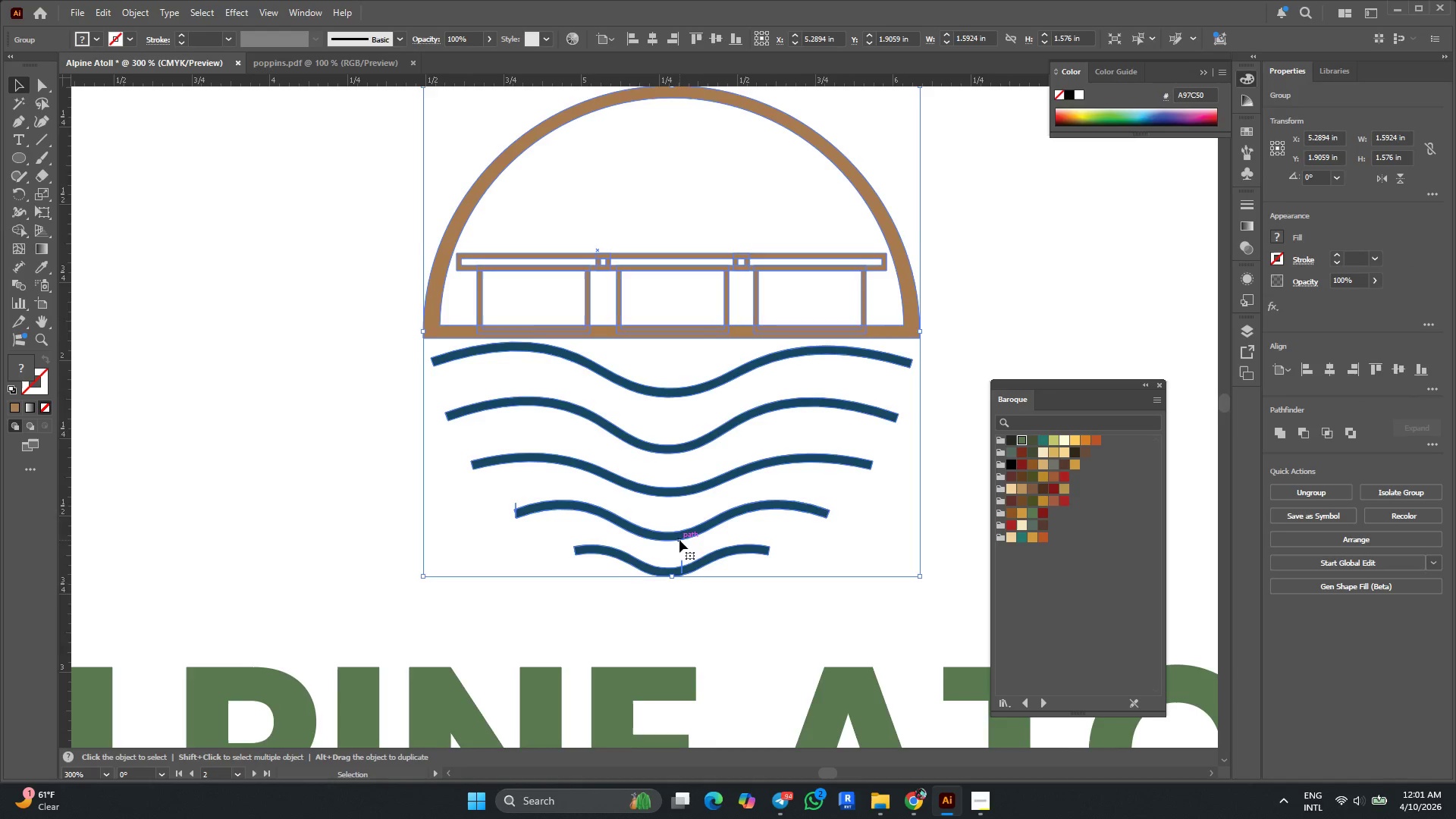 
left_click([679, 540])
 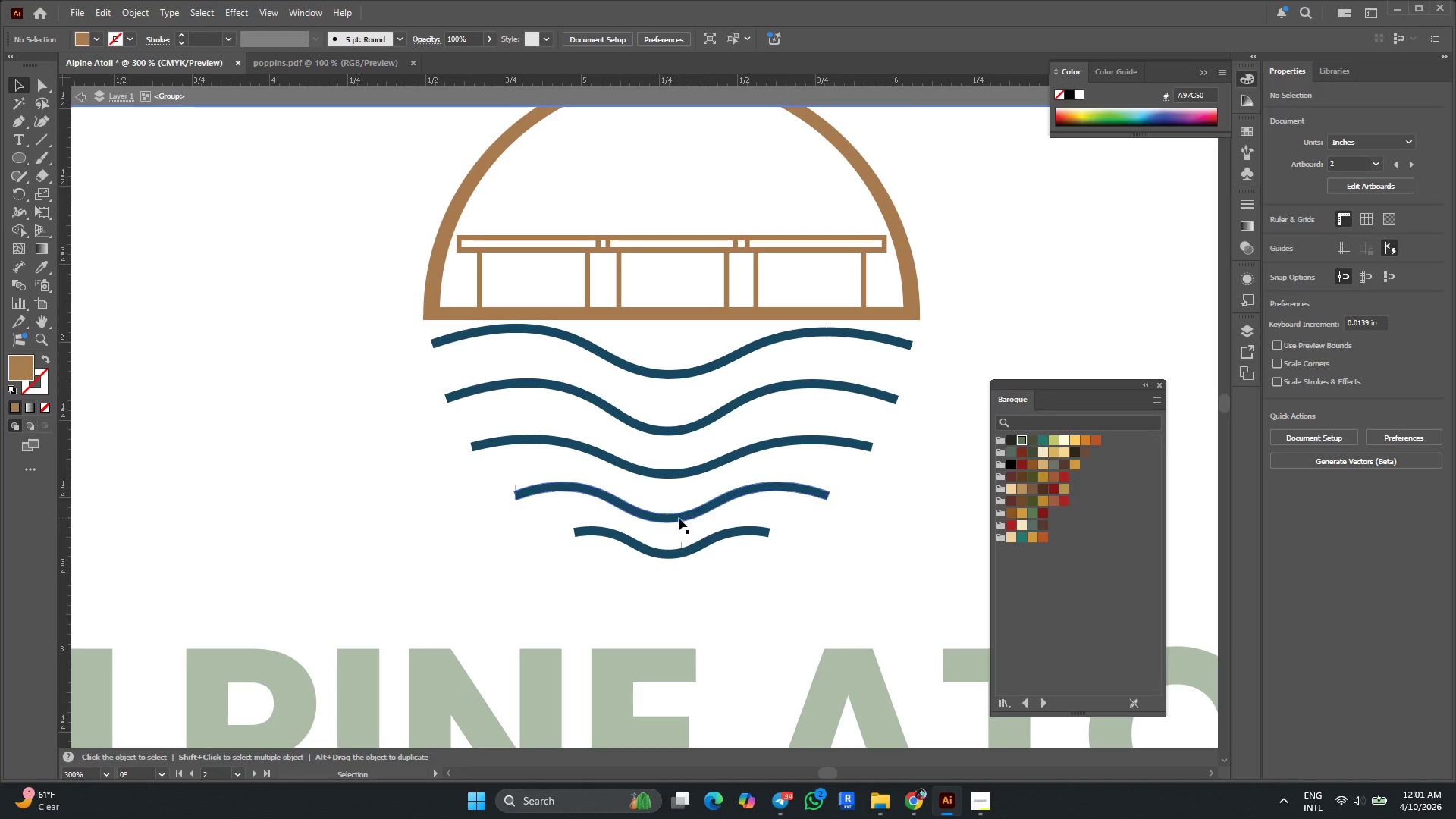 
scroll: coordinate [679, 540], scroll_direction: down, amount: 1.0
 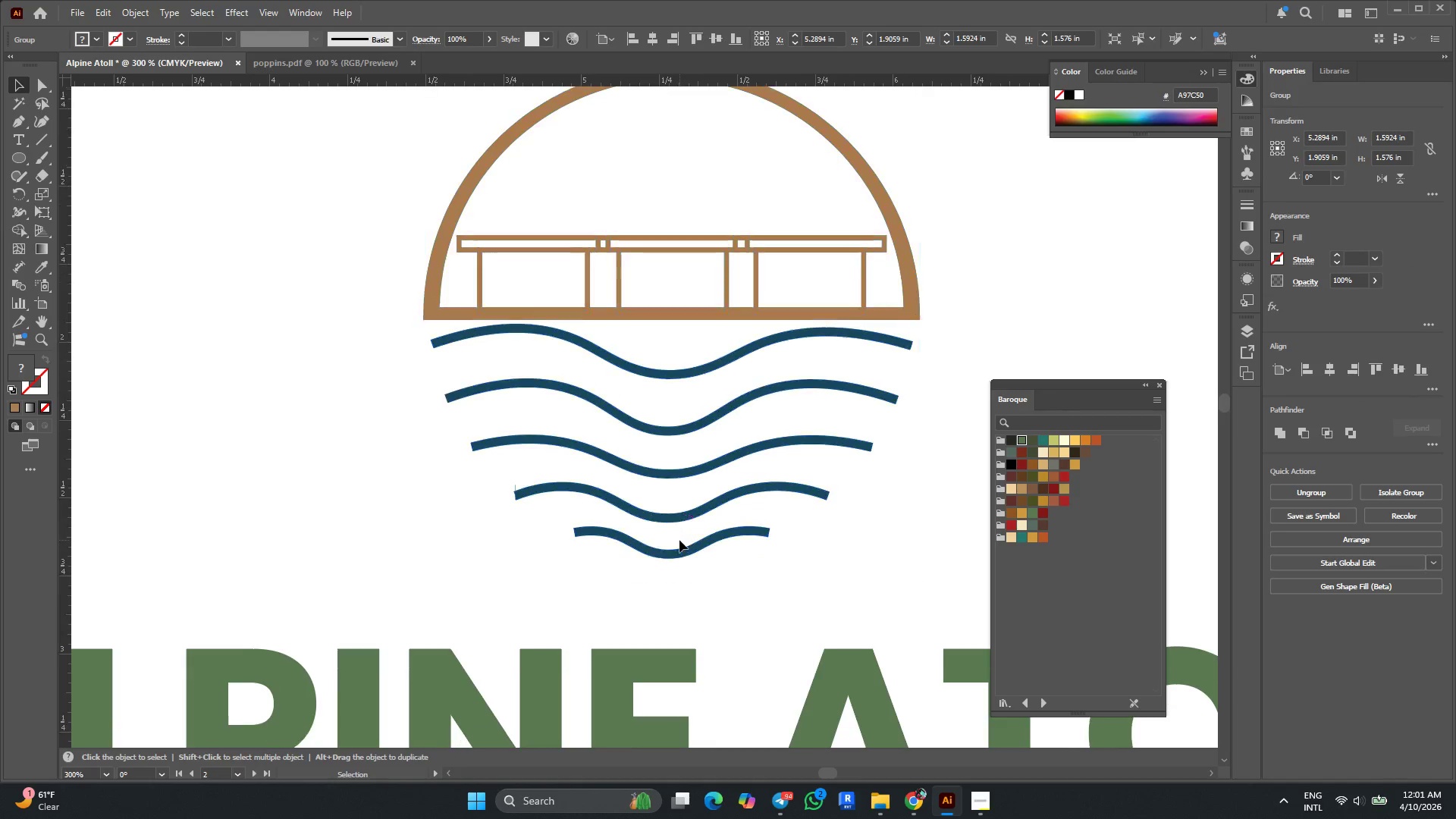 
double_click([679, 518])
 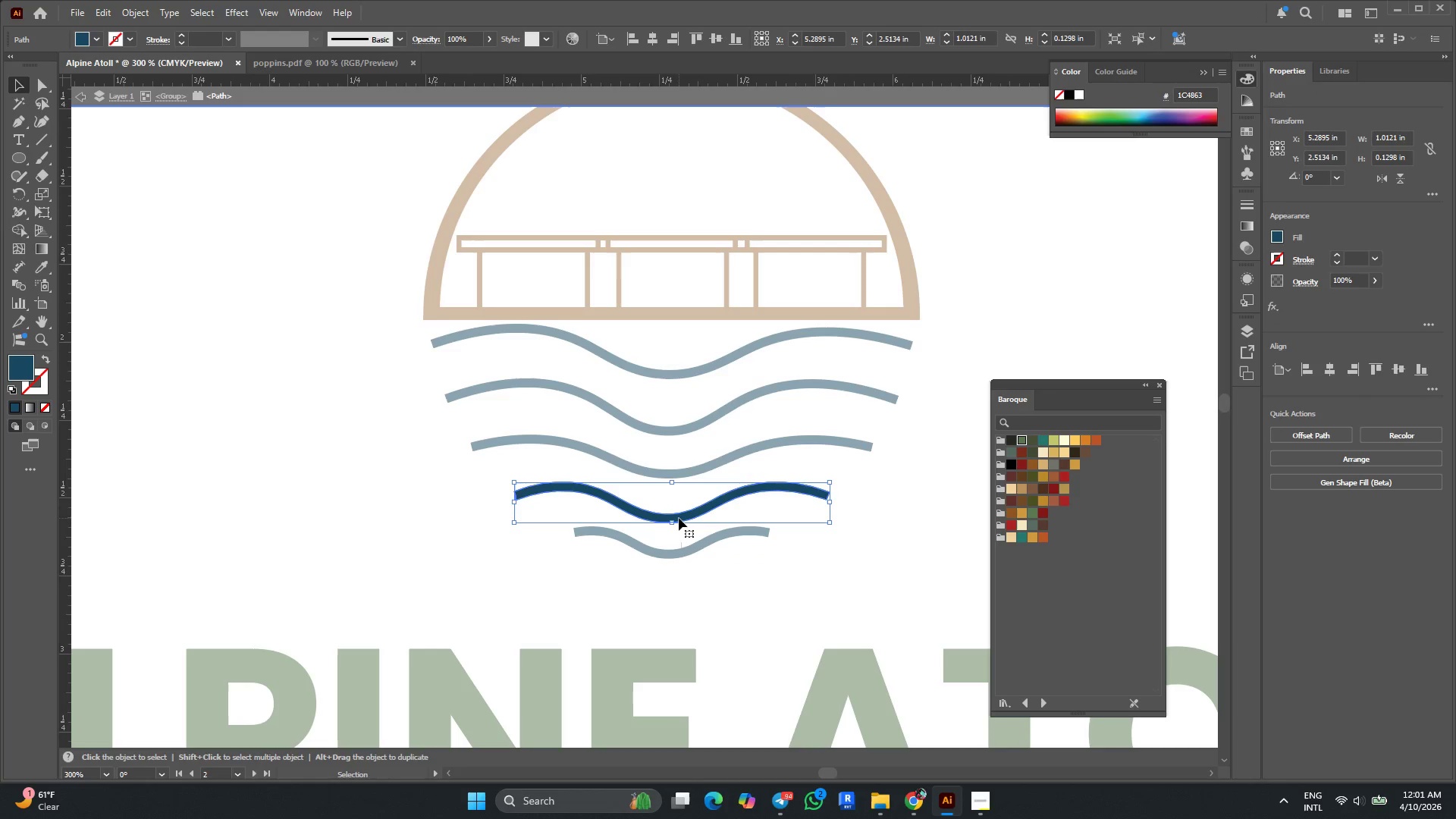 
key(Delete)
 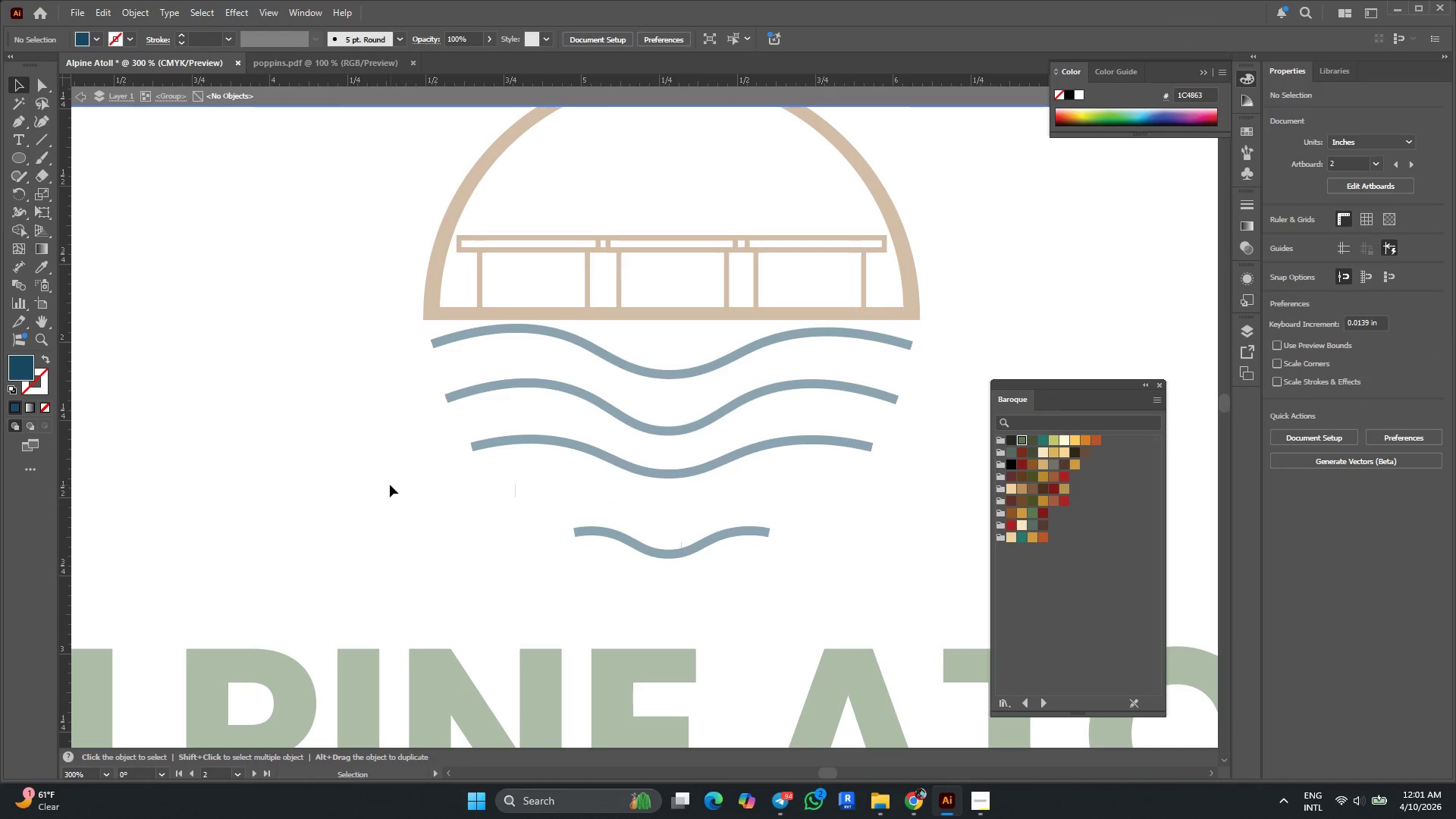 
double_click([379, 479])
 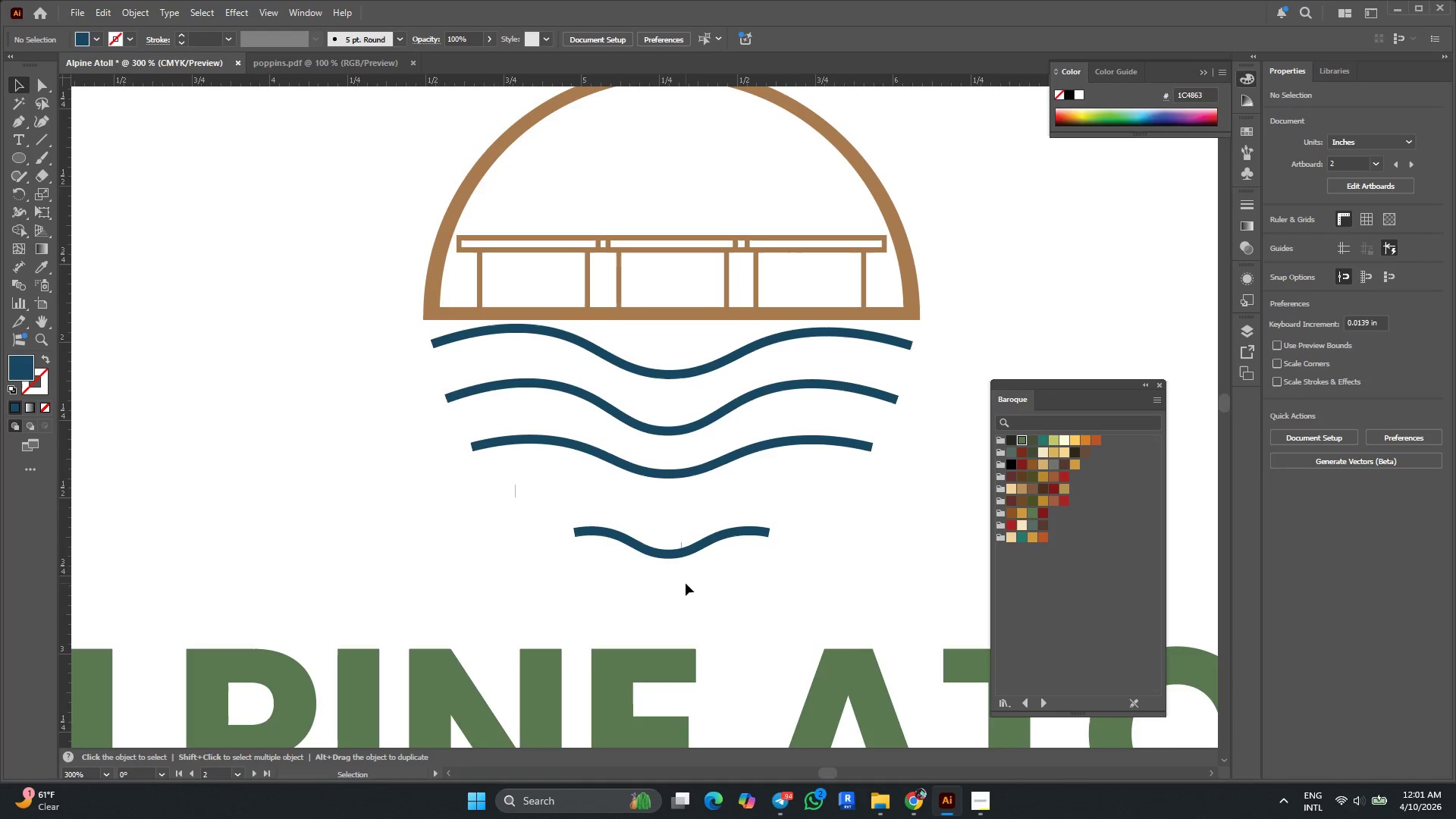 
left_click([687, 555])
 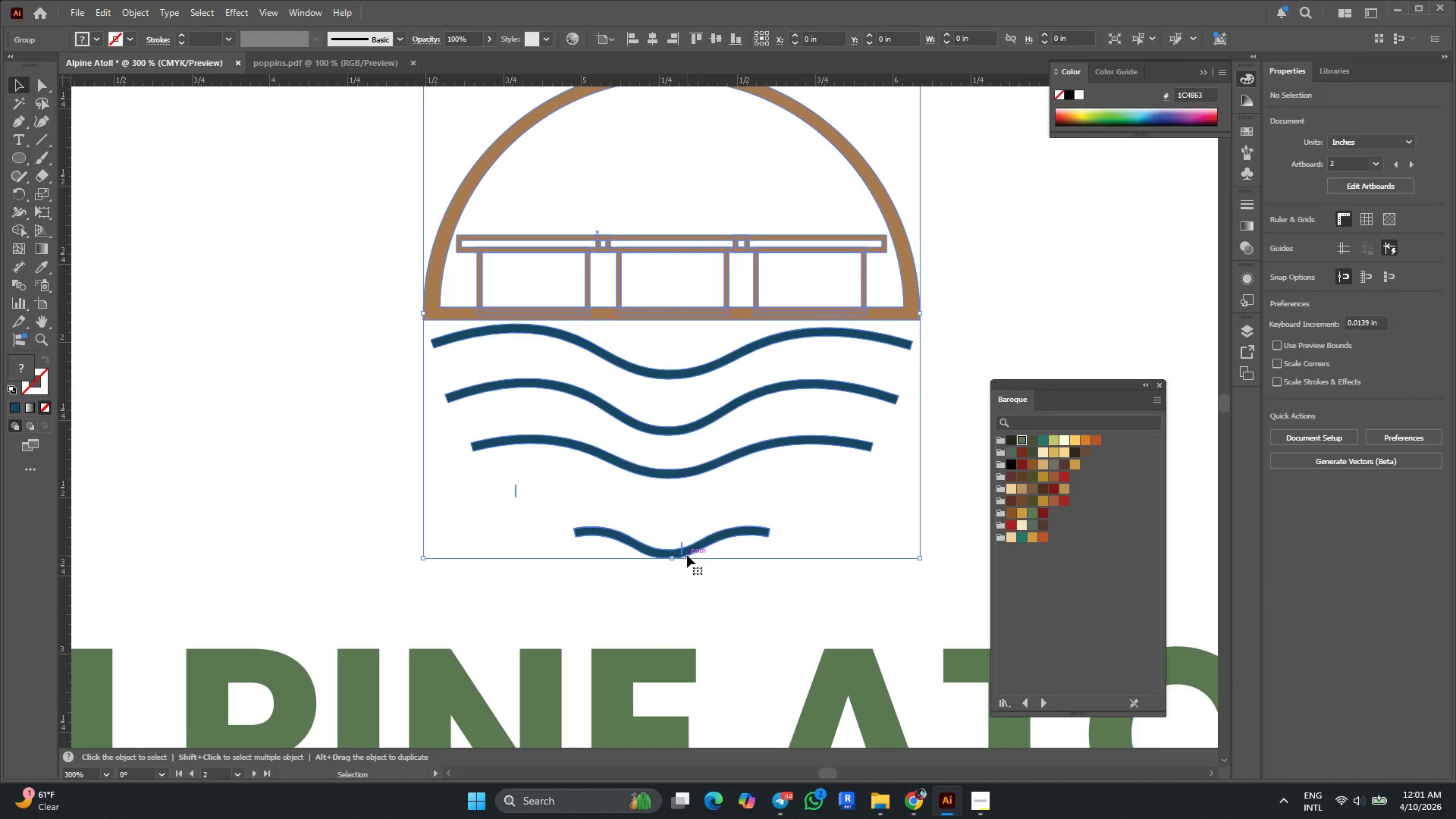 
right_click([687, 555])
 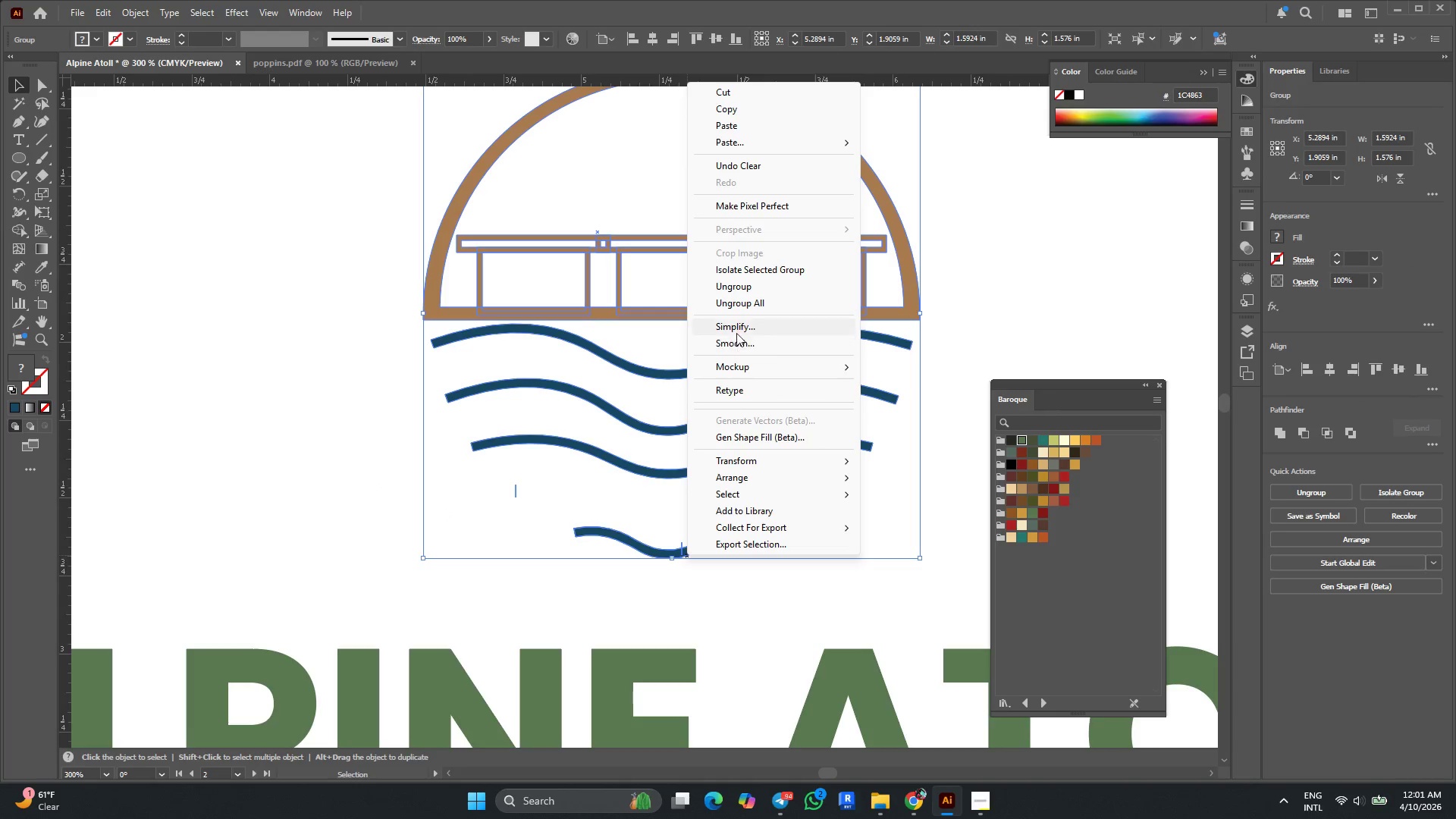 
left_click([736, 301])
 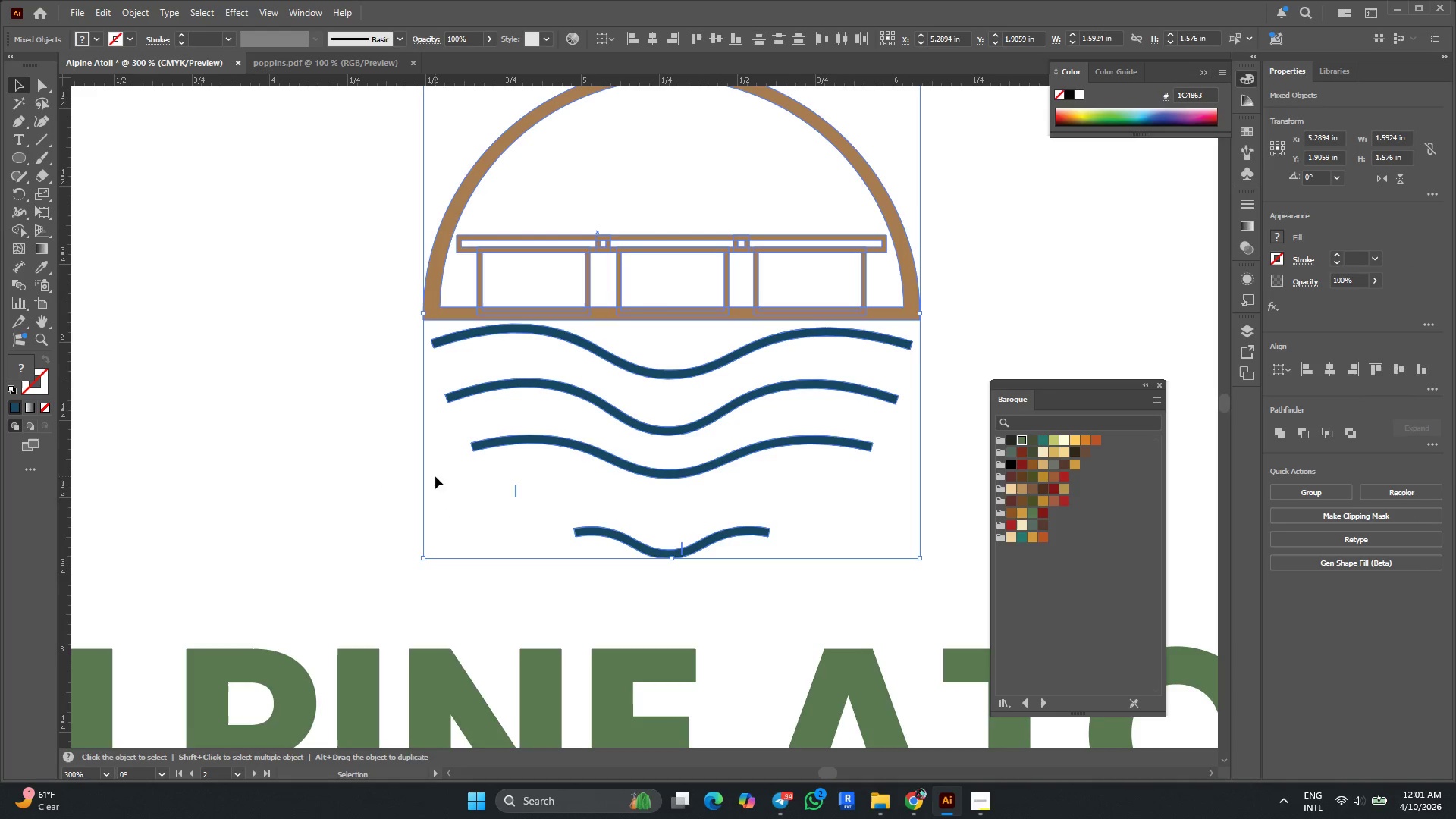 
left_click([366, 477])
 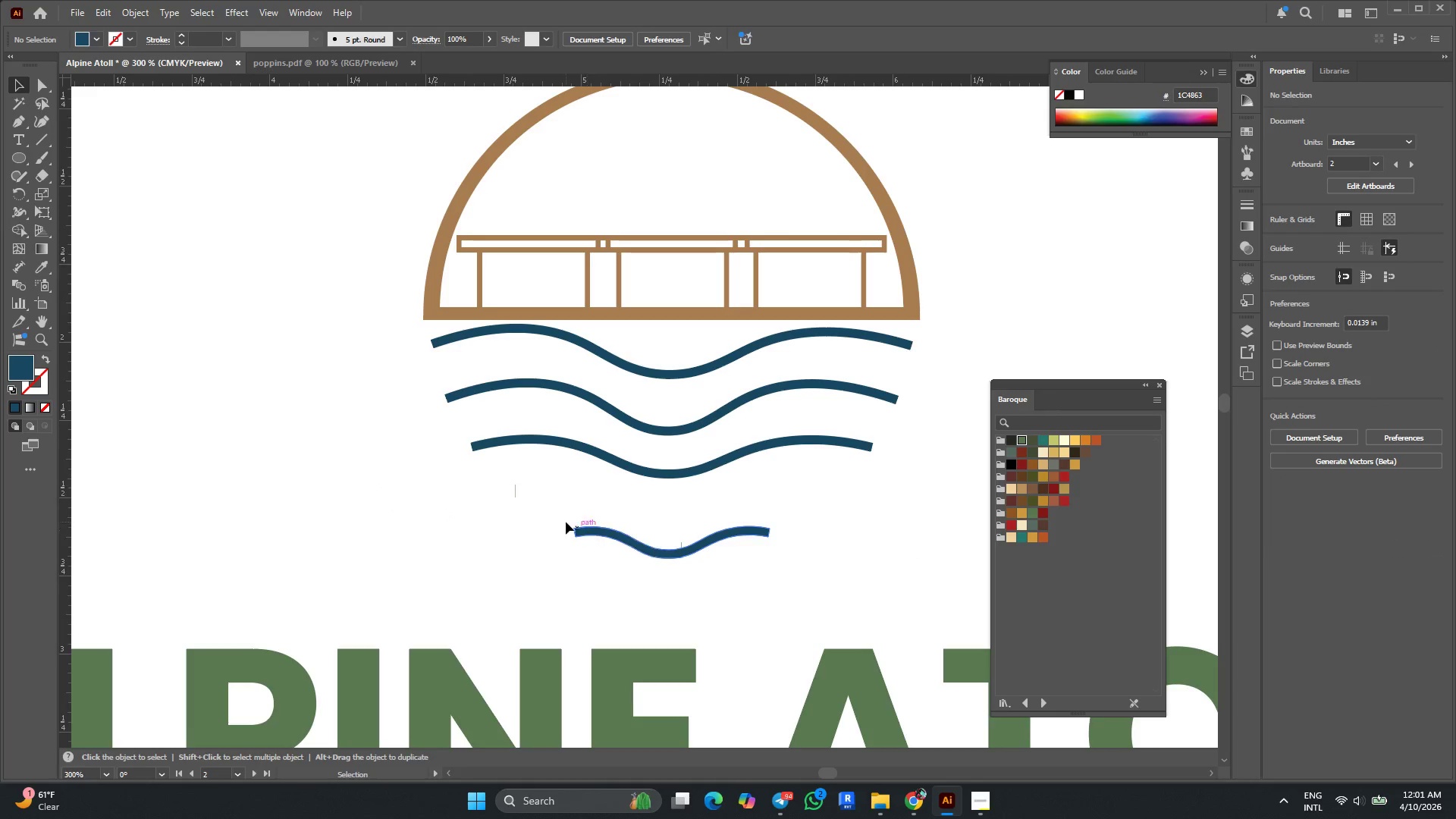 
left_click_drag(start_coordinate=[543, 511], to_coordinate=[462, 477])
 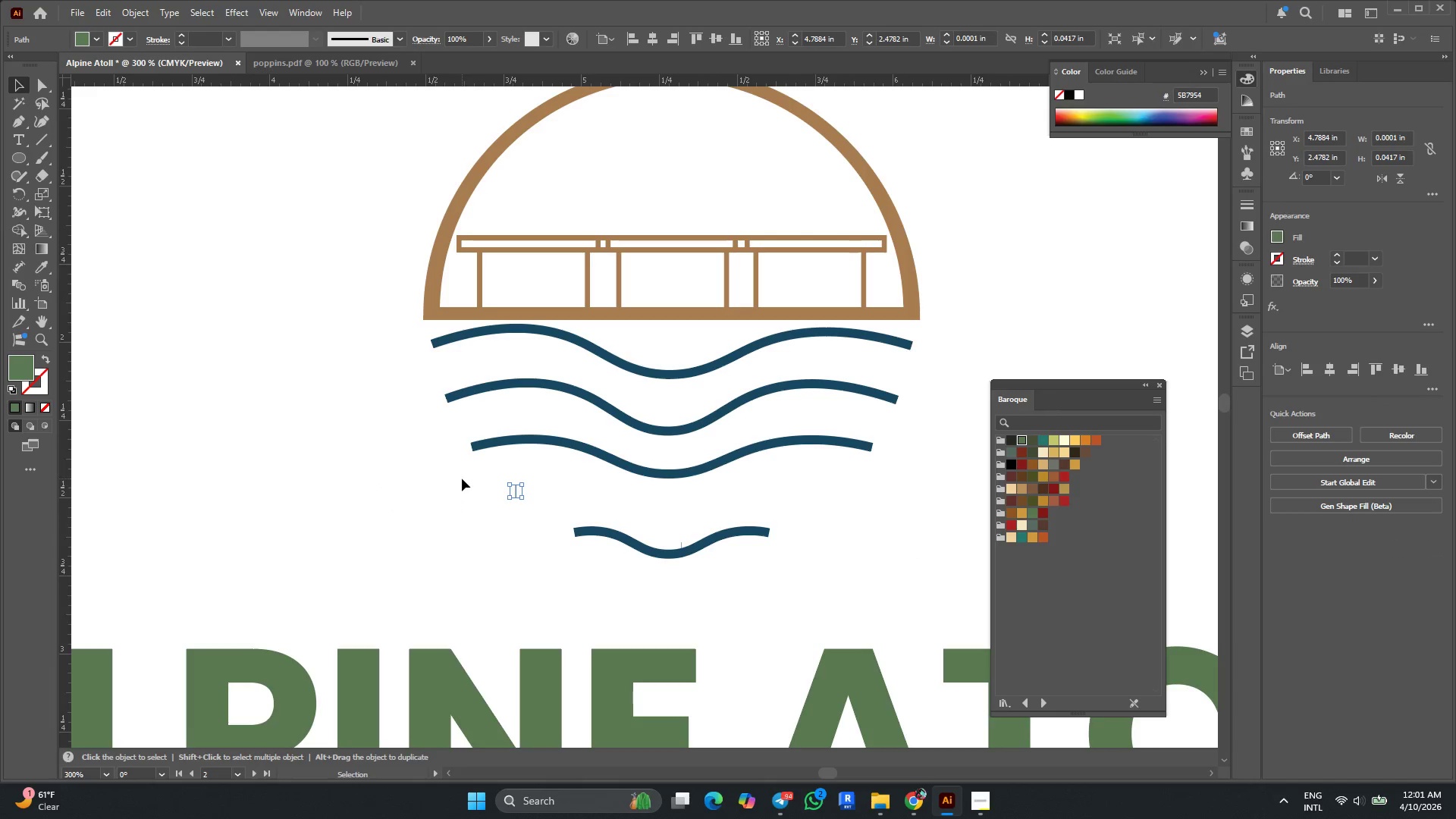 
key(Delete)
 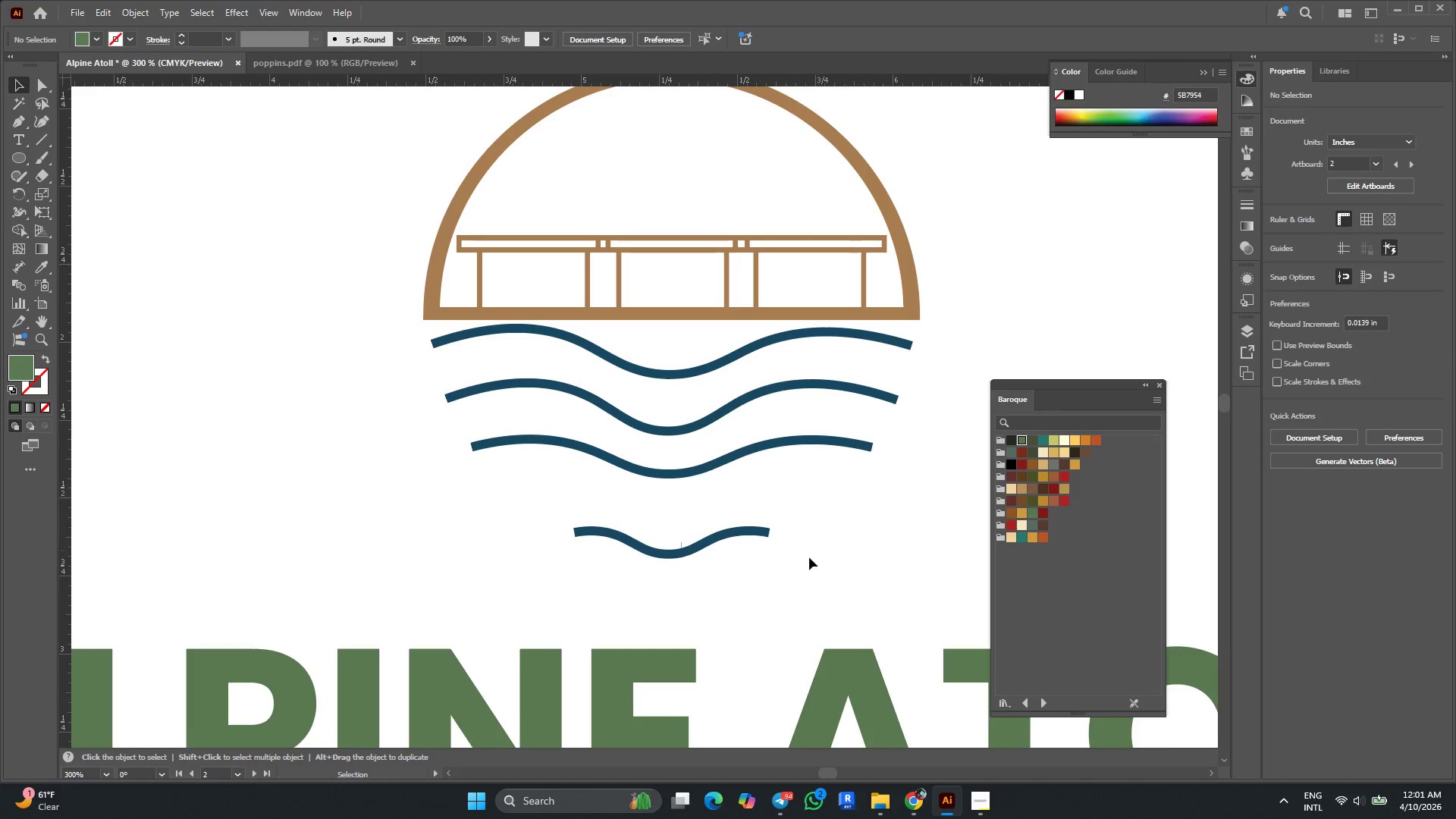 
left_click_drag(start_coordinate=[773, 574], to_coordinate=[645, 356])
 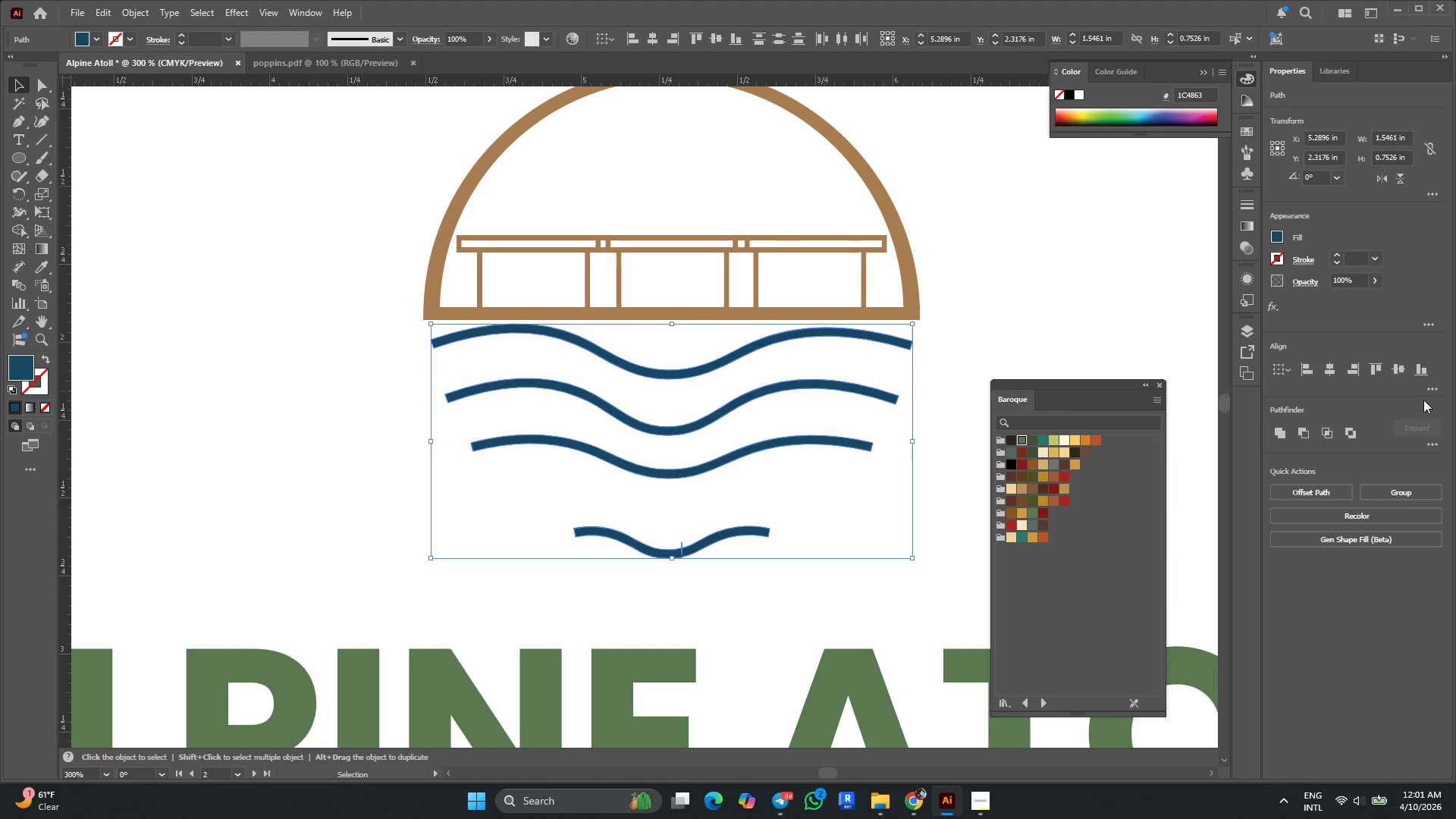 
left_click([1428, 390])
 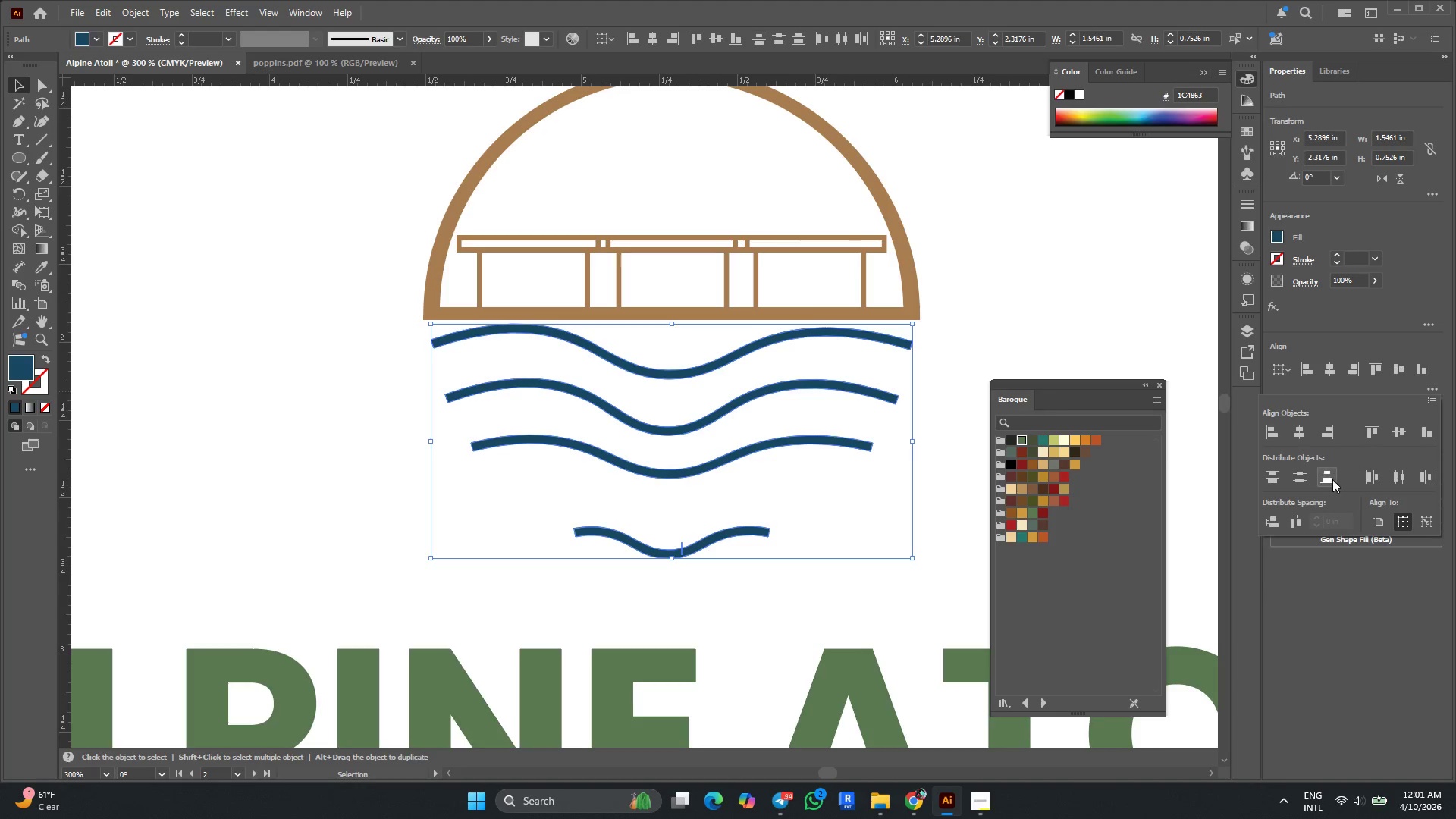 
left_click([1331, 481])
 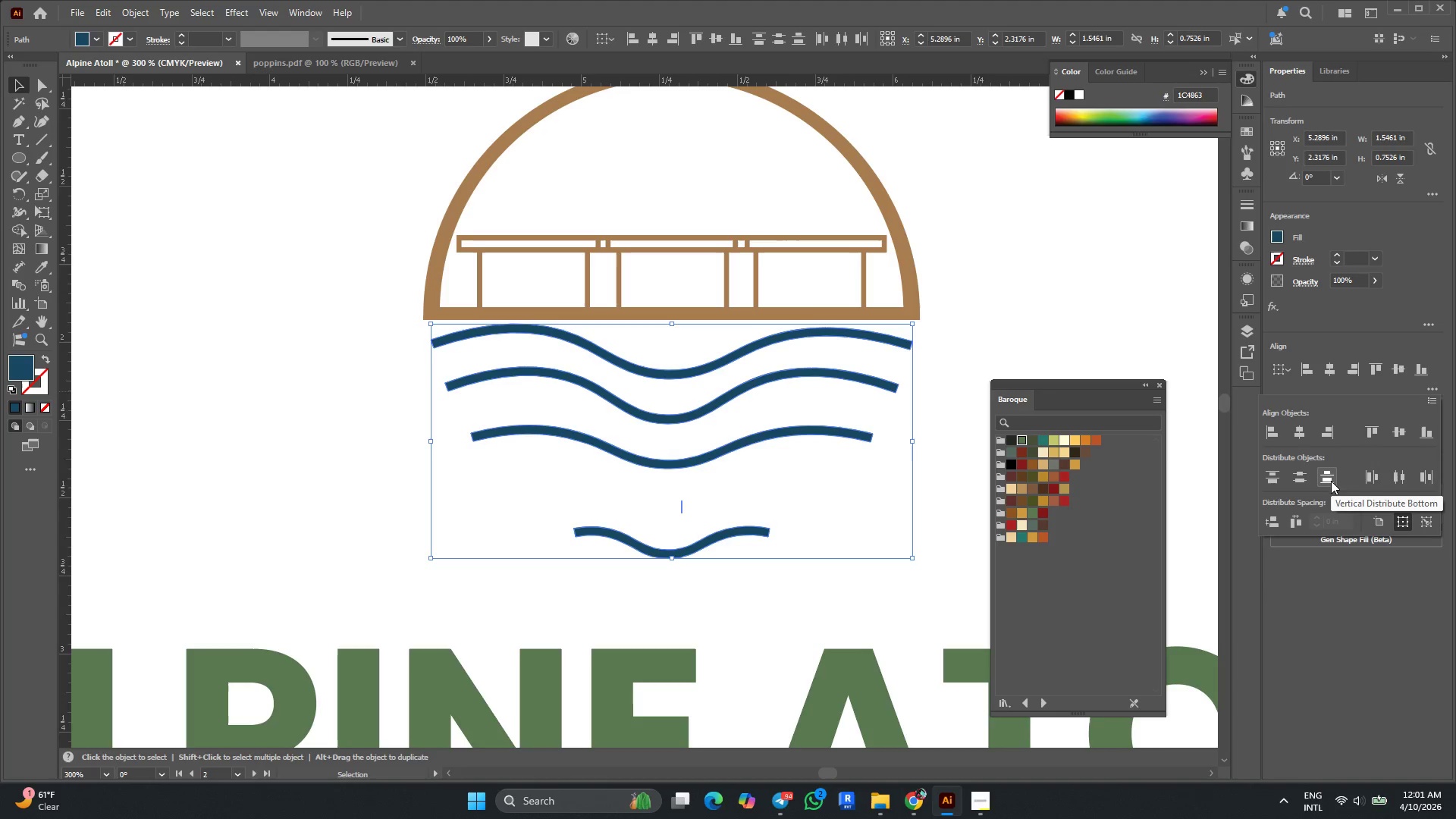 
key(Control+Z)
 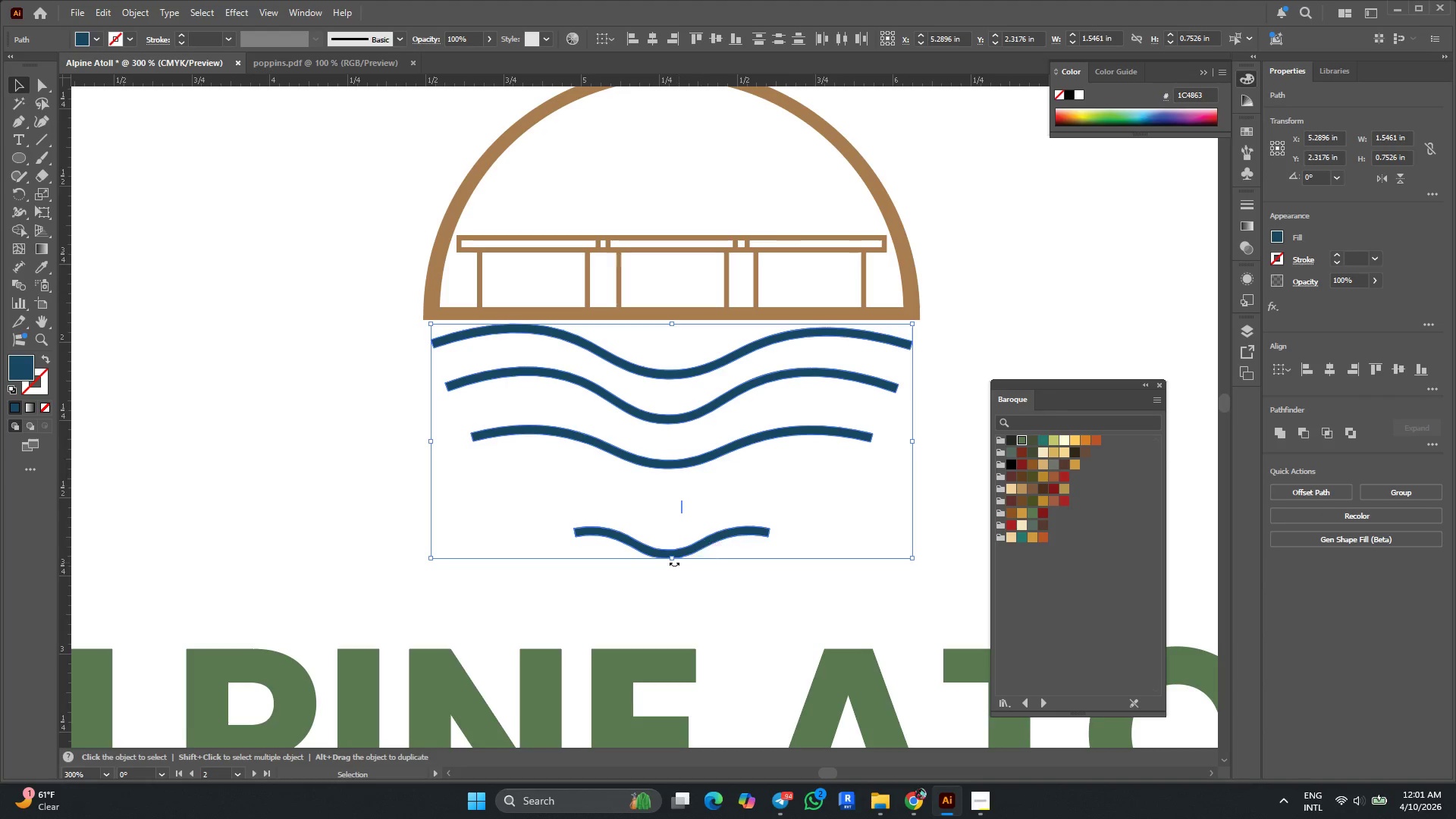 
left_click([714, 519])
 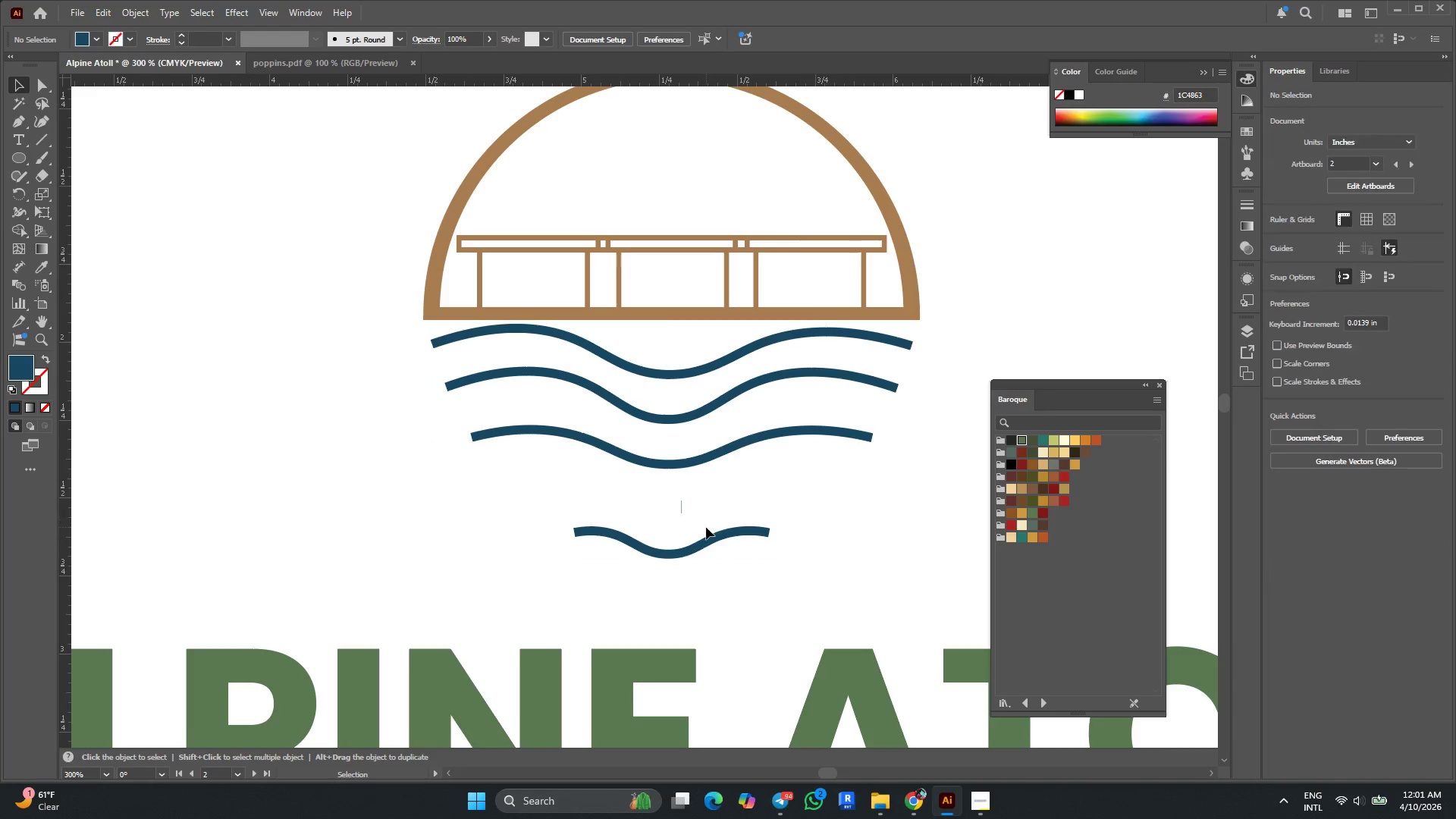 
left_click_drag(start_coordinate=[706, 527], to_coordinate=[642, 491])
 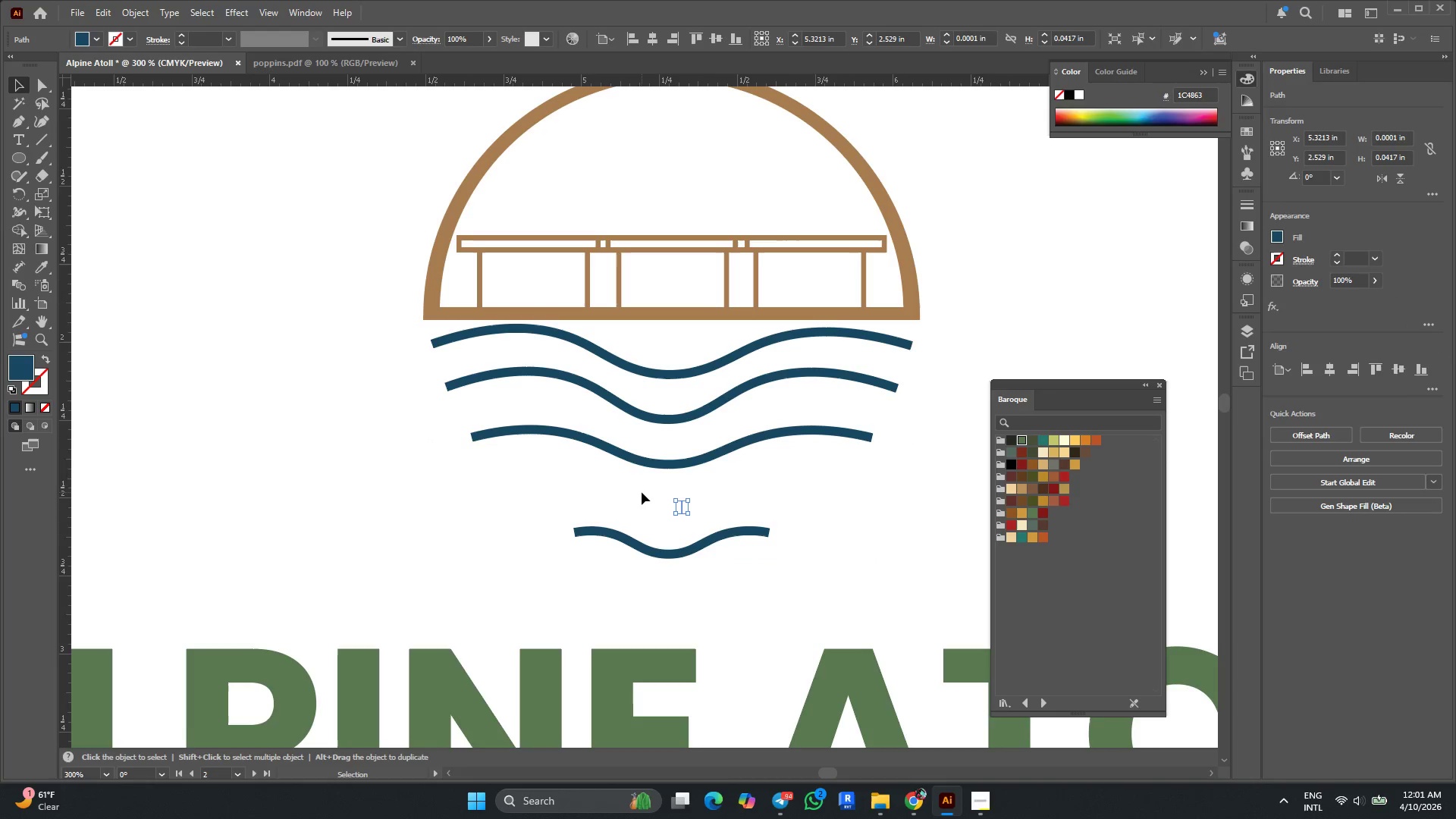 
key(Delete)
 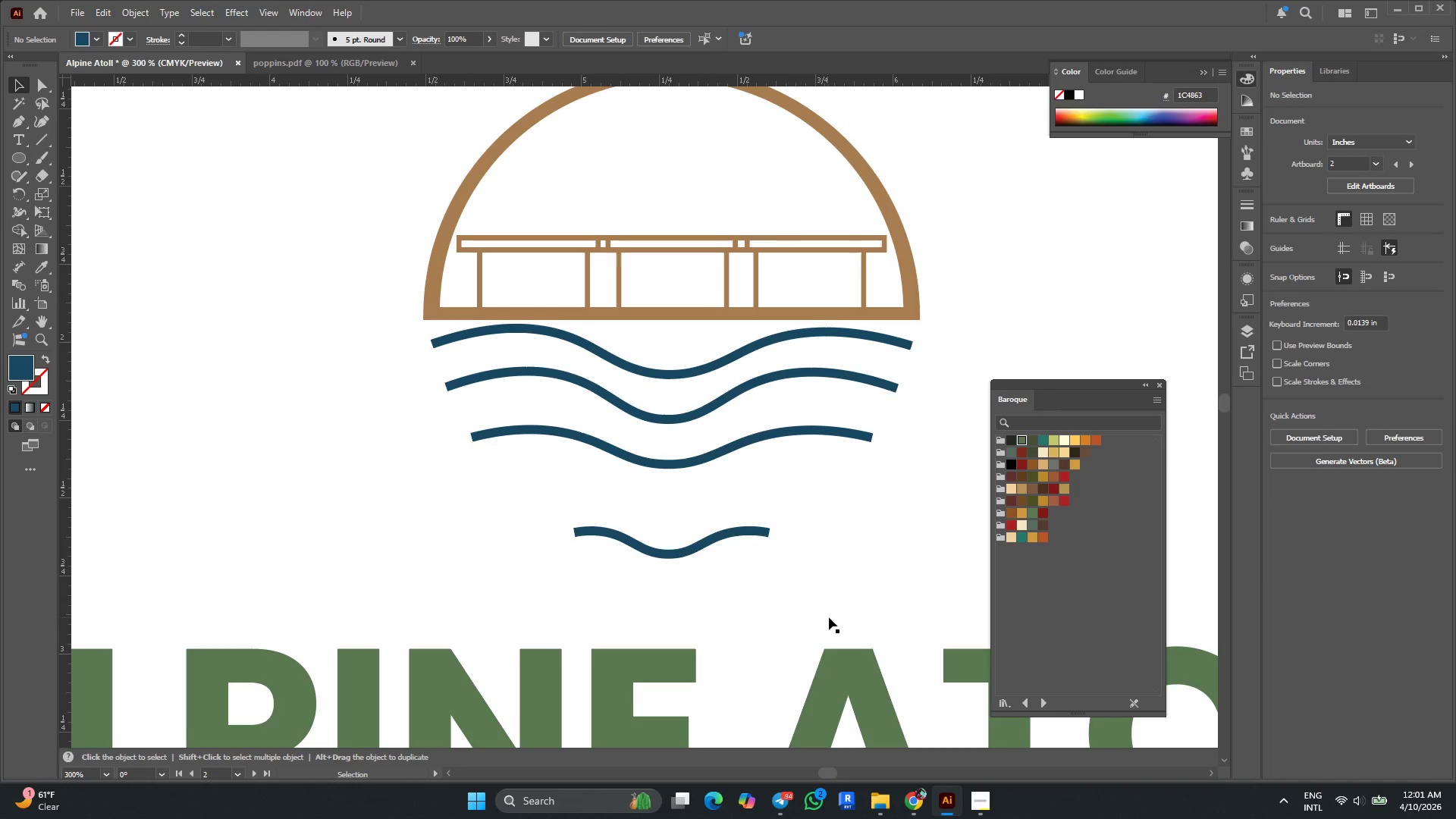 
left_click_drag(start_coordinate=[836, 592], to_coordinate=[824, 481])
 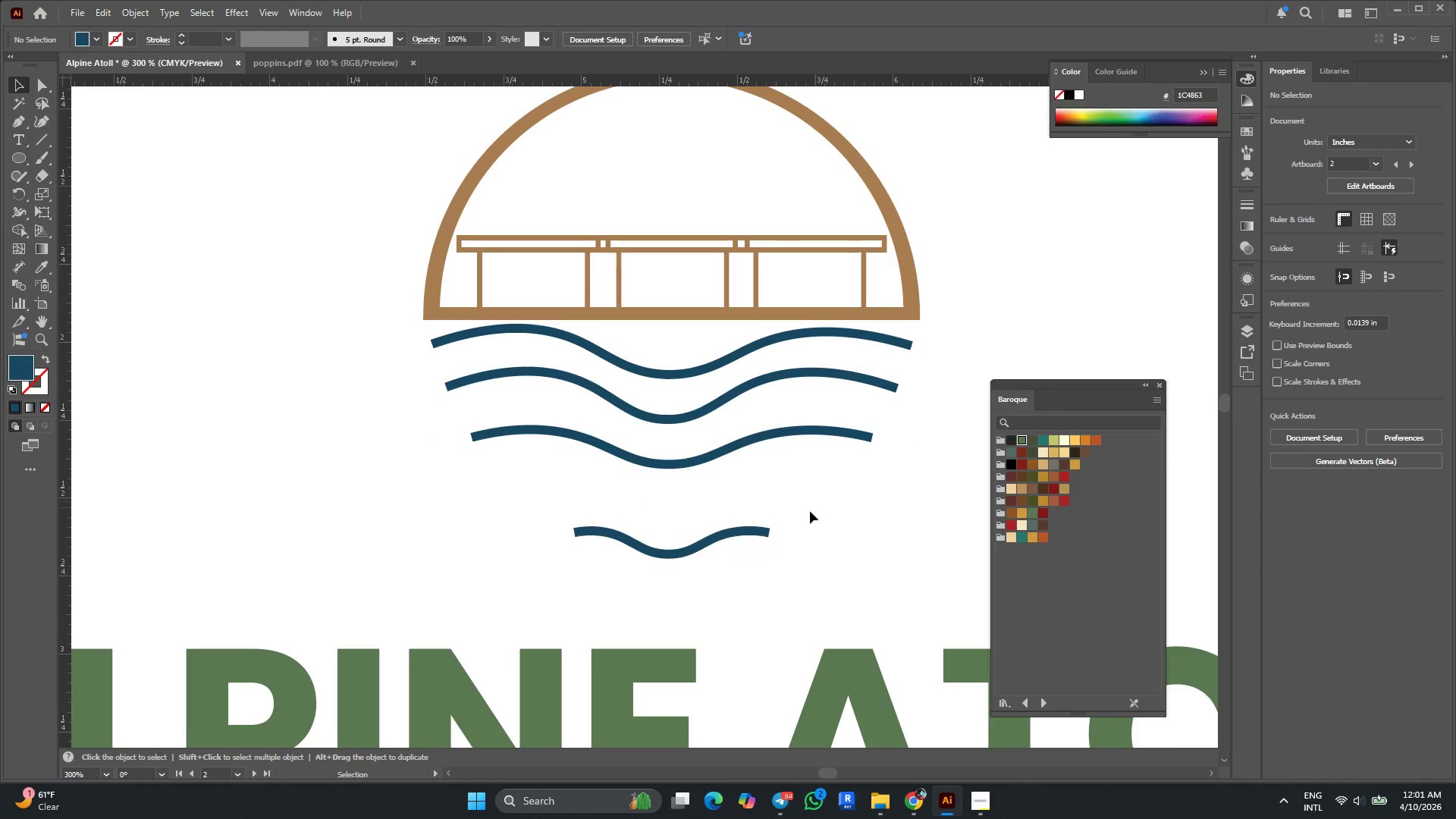 
left_click_drag(start_coordinate=[717, 567], to_coordinate=[678, 358])
 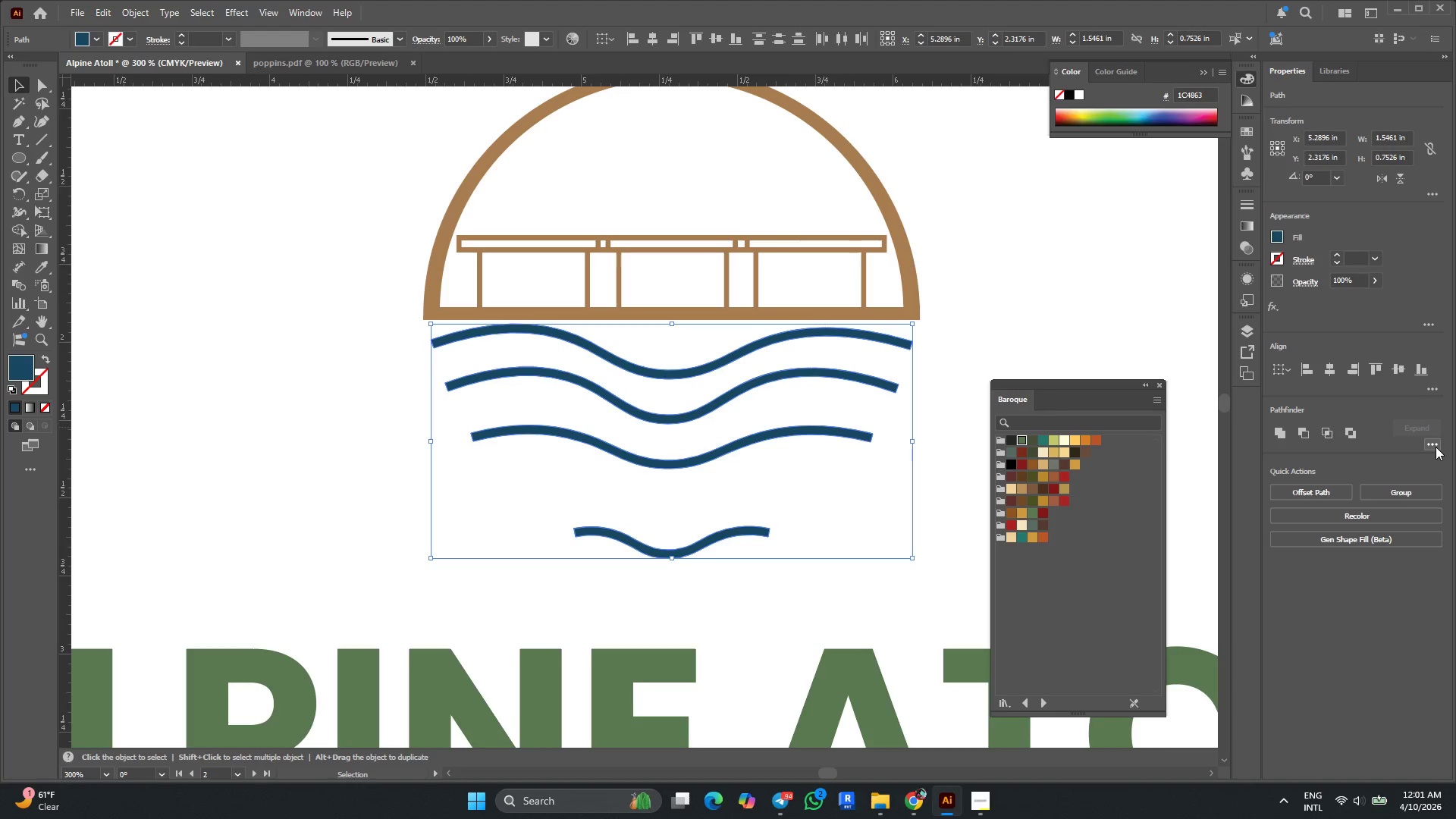 
left_click([1429, 445])
 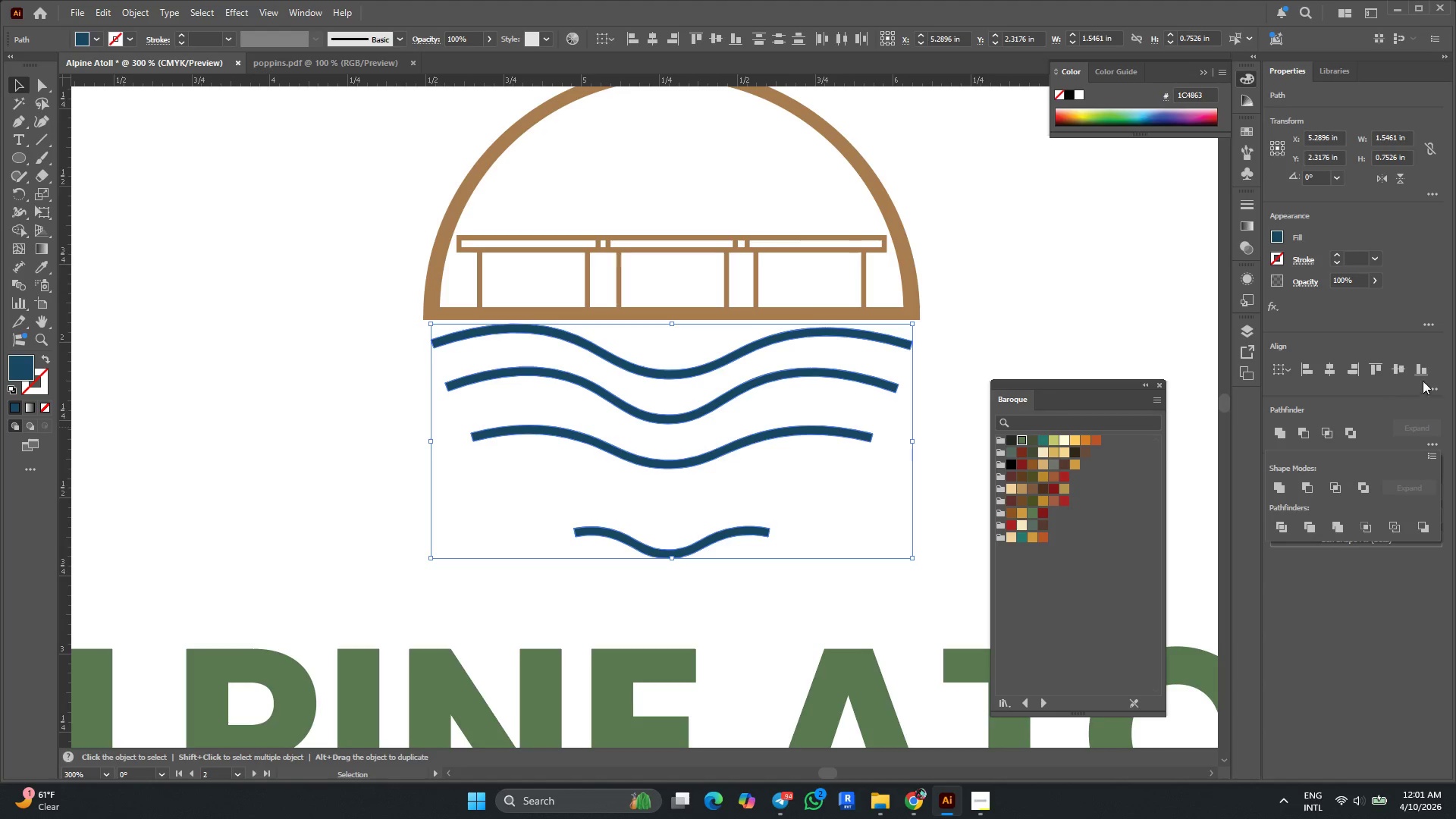 
left_click([1436, 391])
 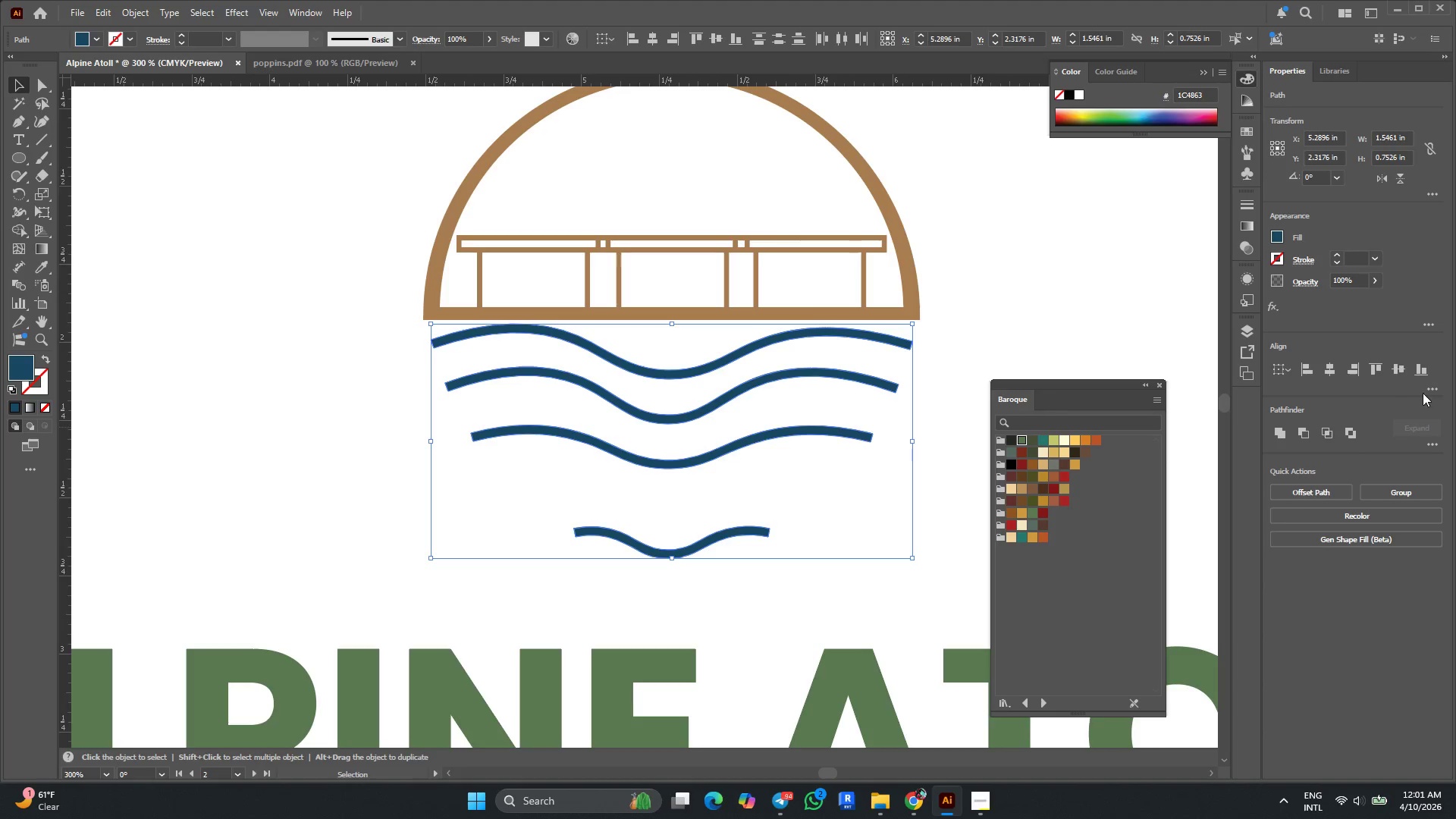 
left_click([1430, 391])
 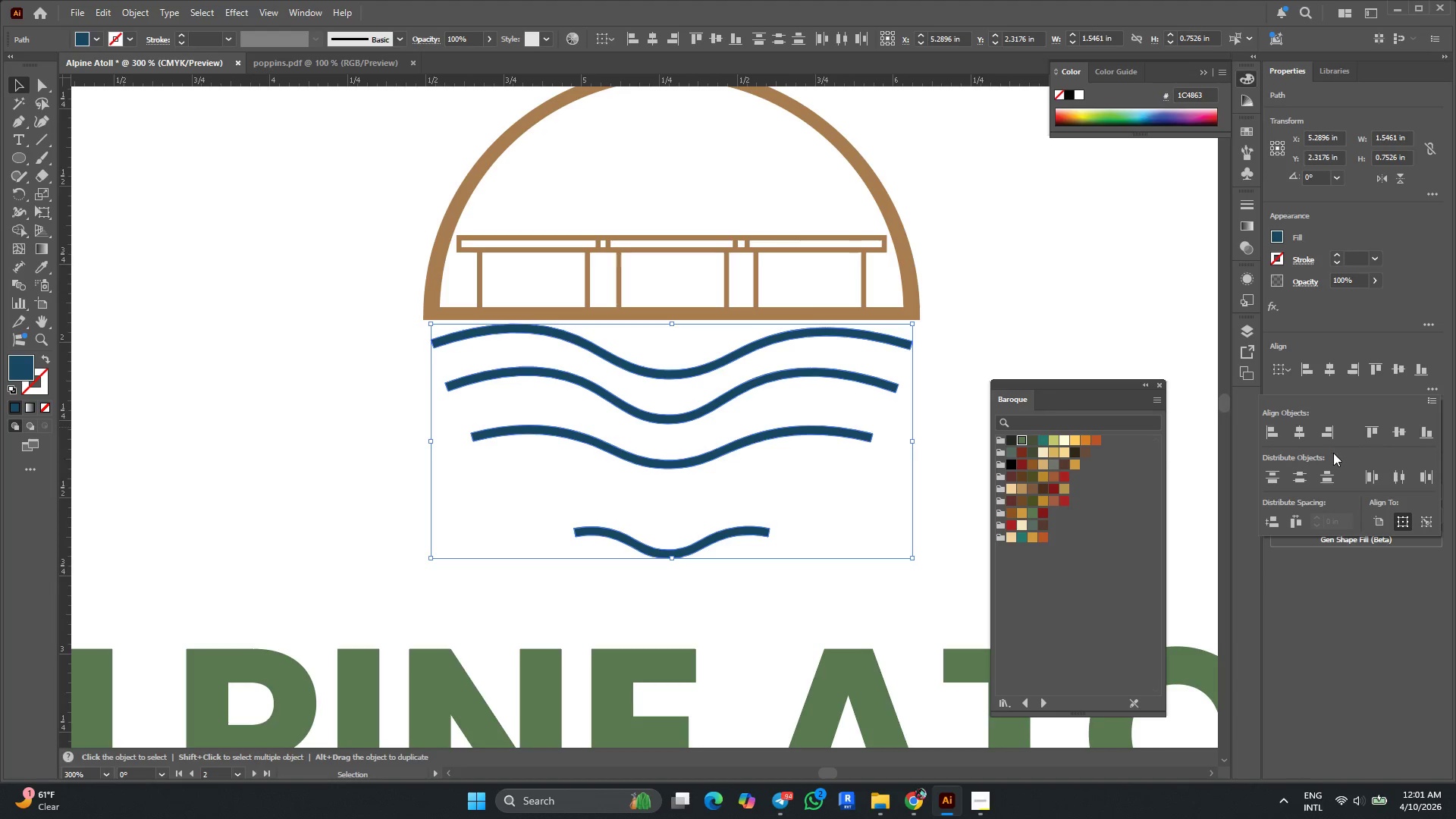 
left_click([1321, 479])
 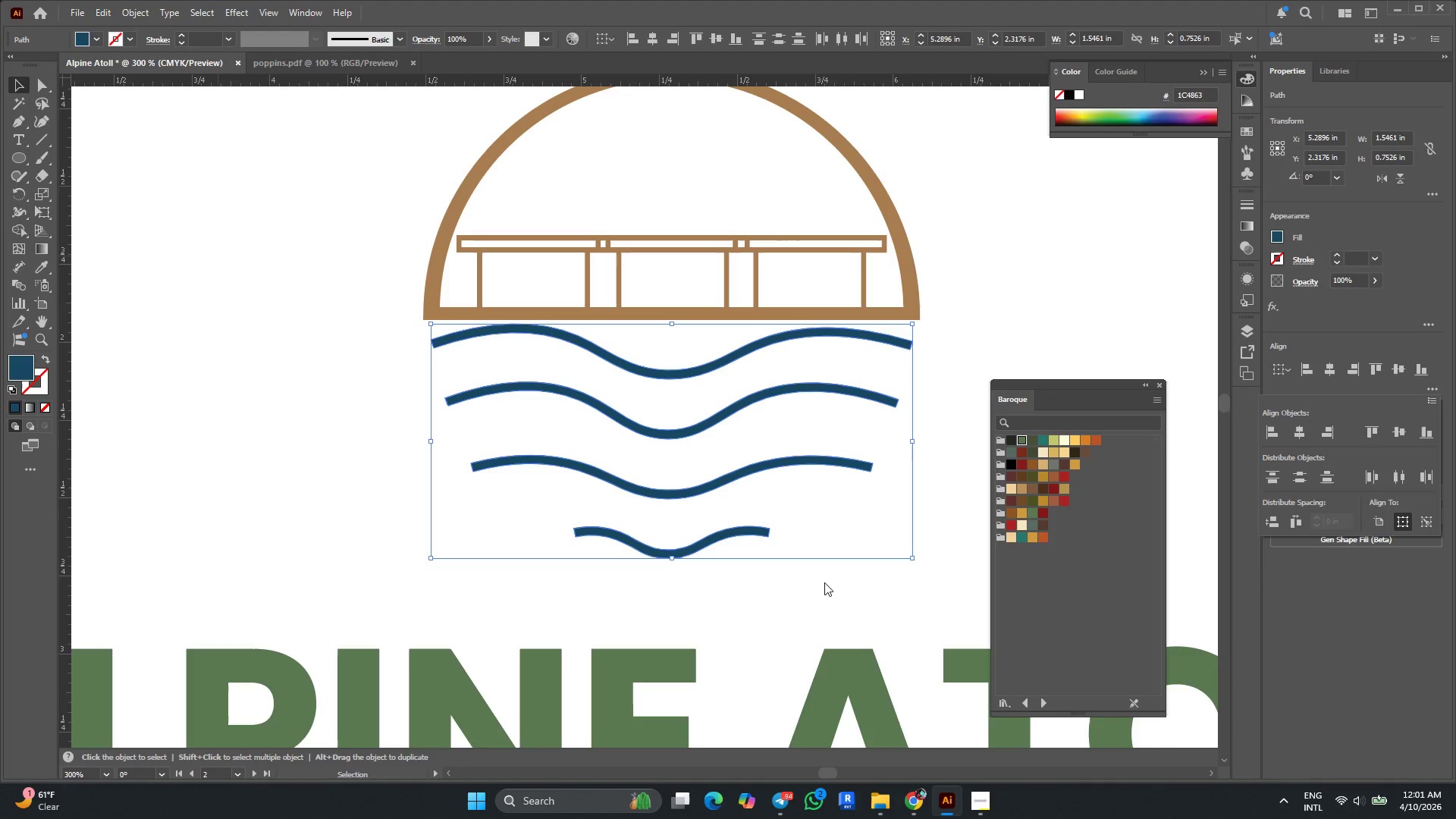 
left_click([962, 319])
 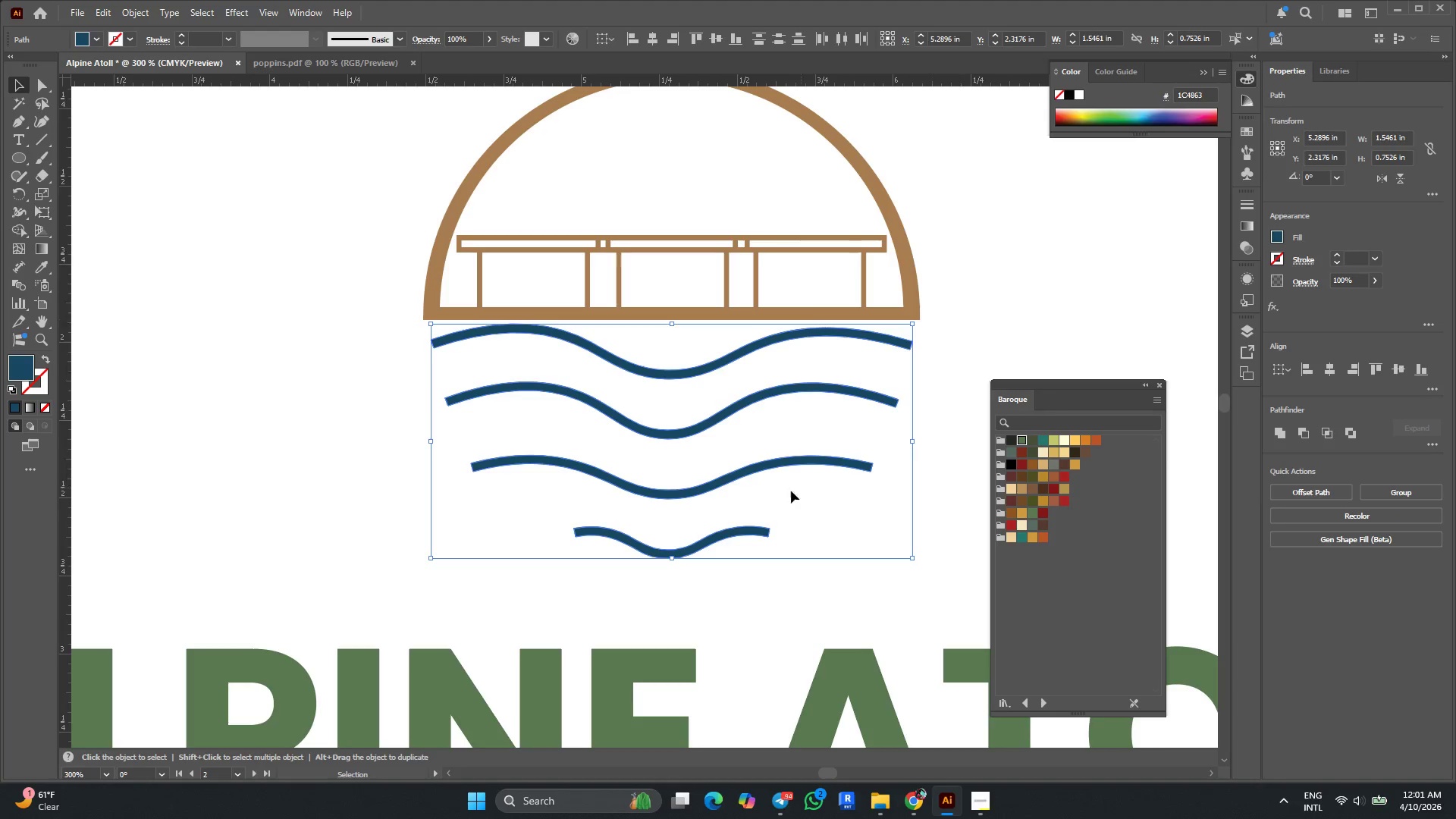 
hold_key(key=AltLeft, duration=0.31)
scroll: coordinate [773, 494], scroll_direction: down, amount: 2.0
 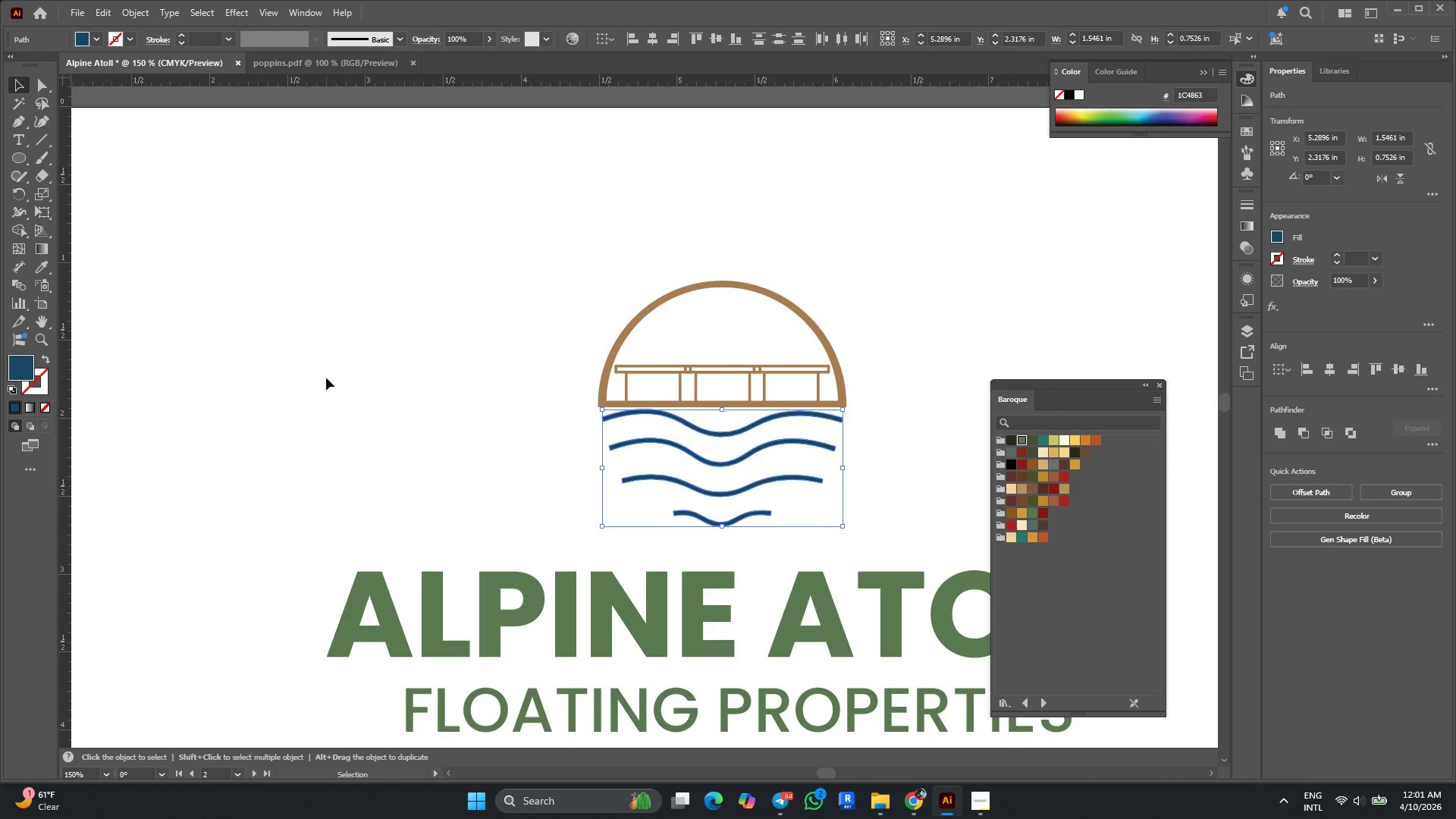 
double_click([326, 378])
 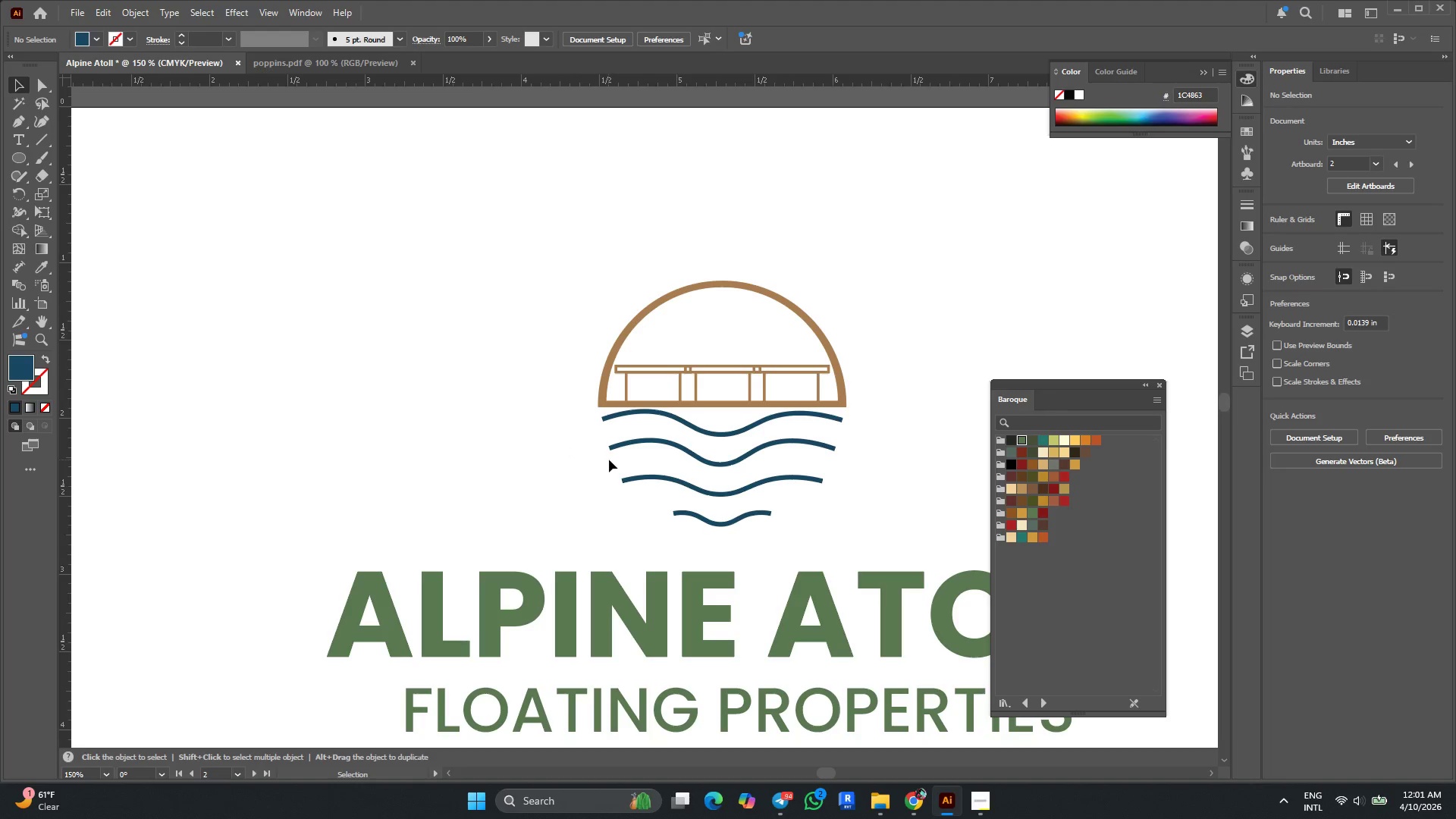 
key(Alt+AltLeft)
 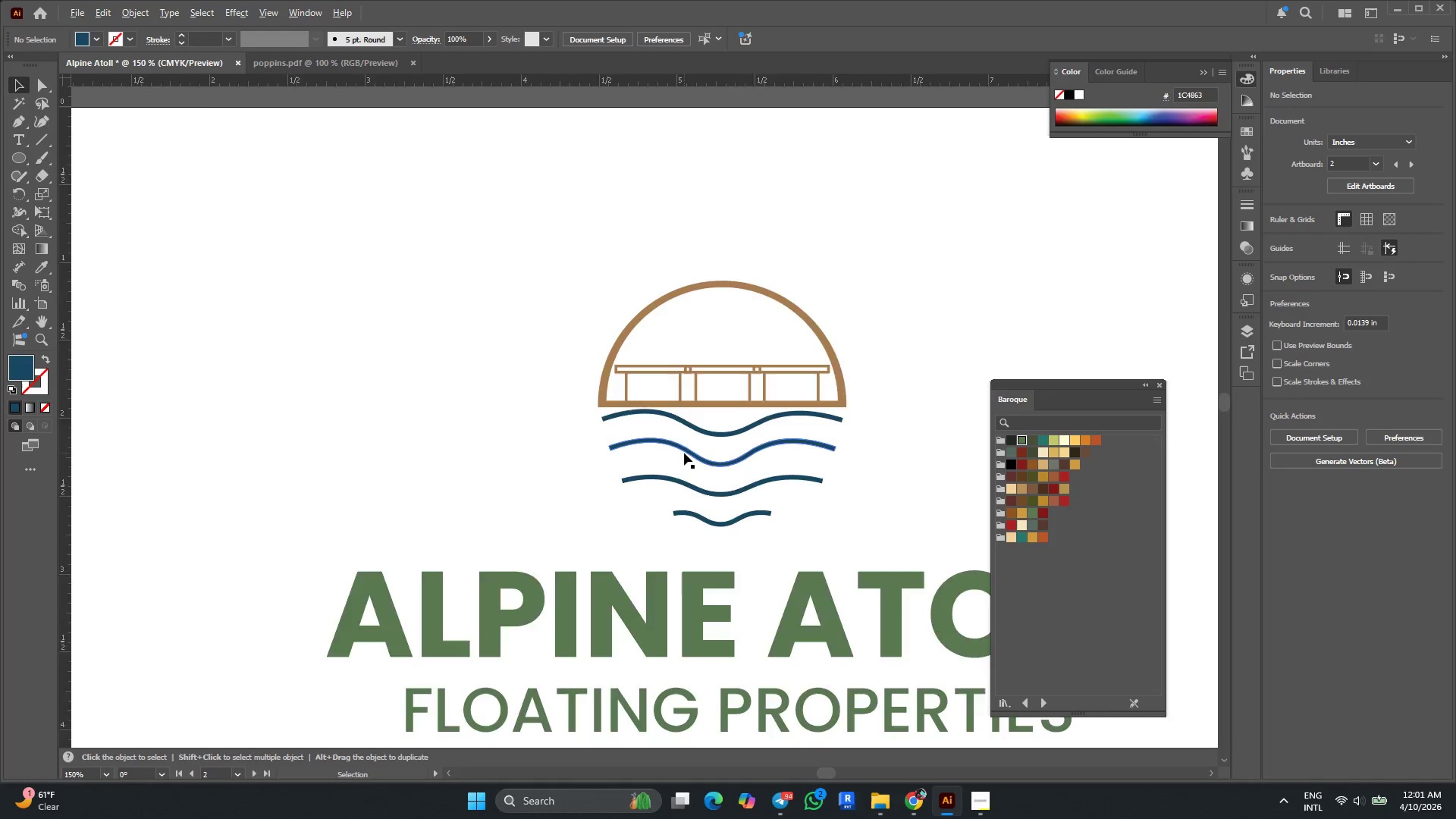 
scroll: coordinate [684, 453], scroll_direction: none, amount: 0.0
 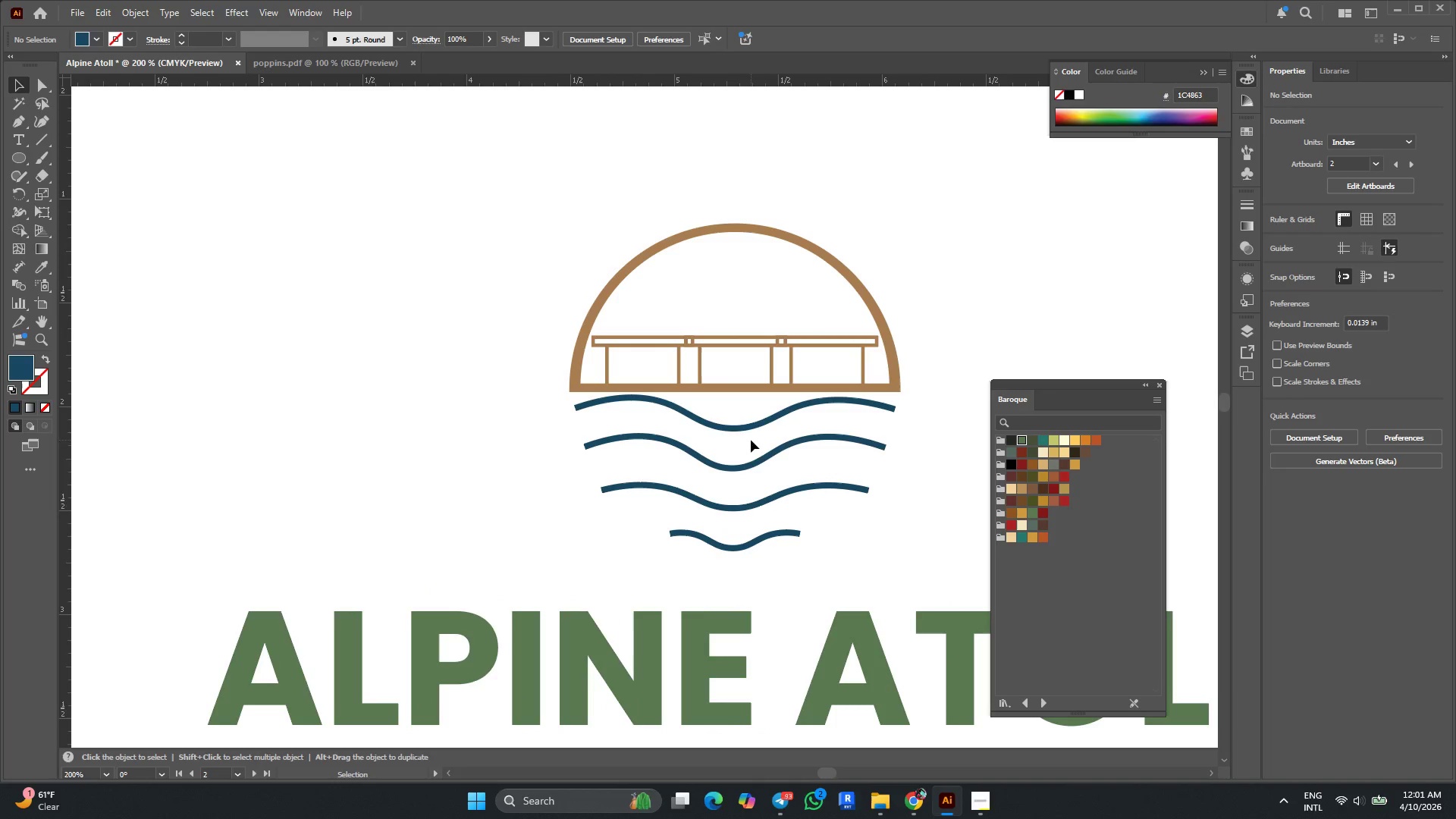 
wait(6.38)
 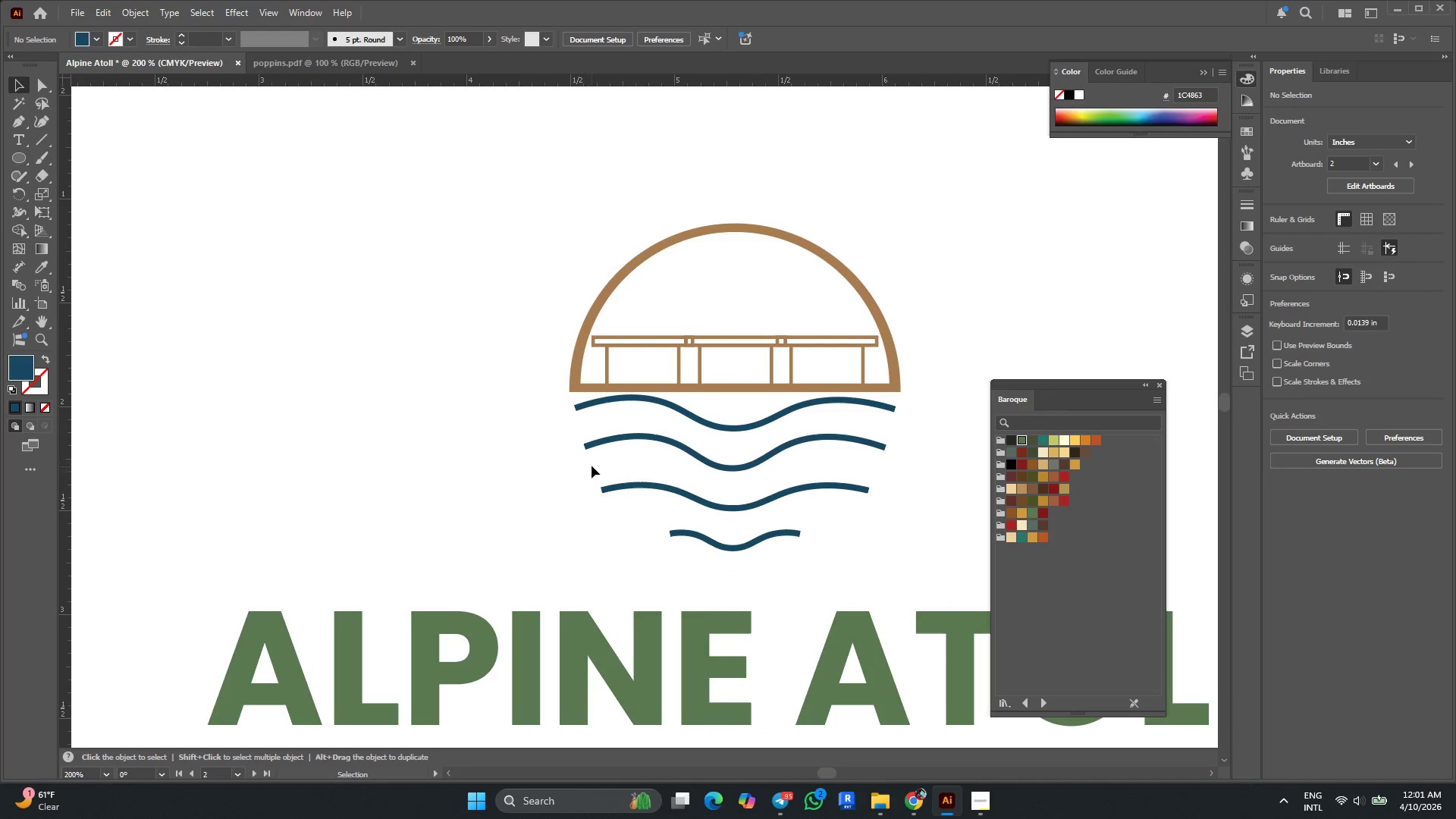 
key(Alt+AltLeft)
 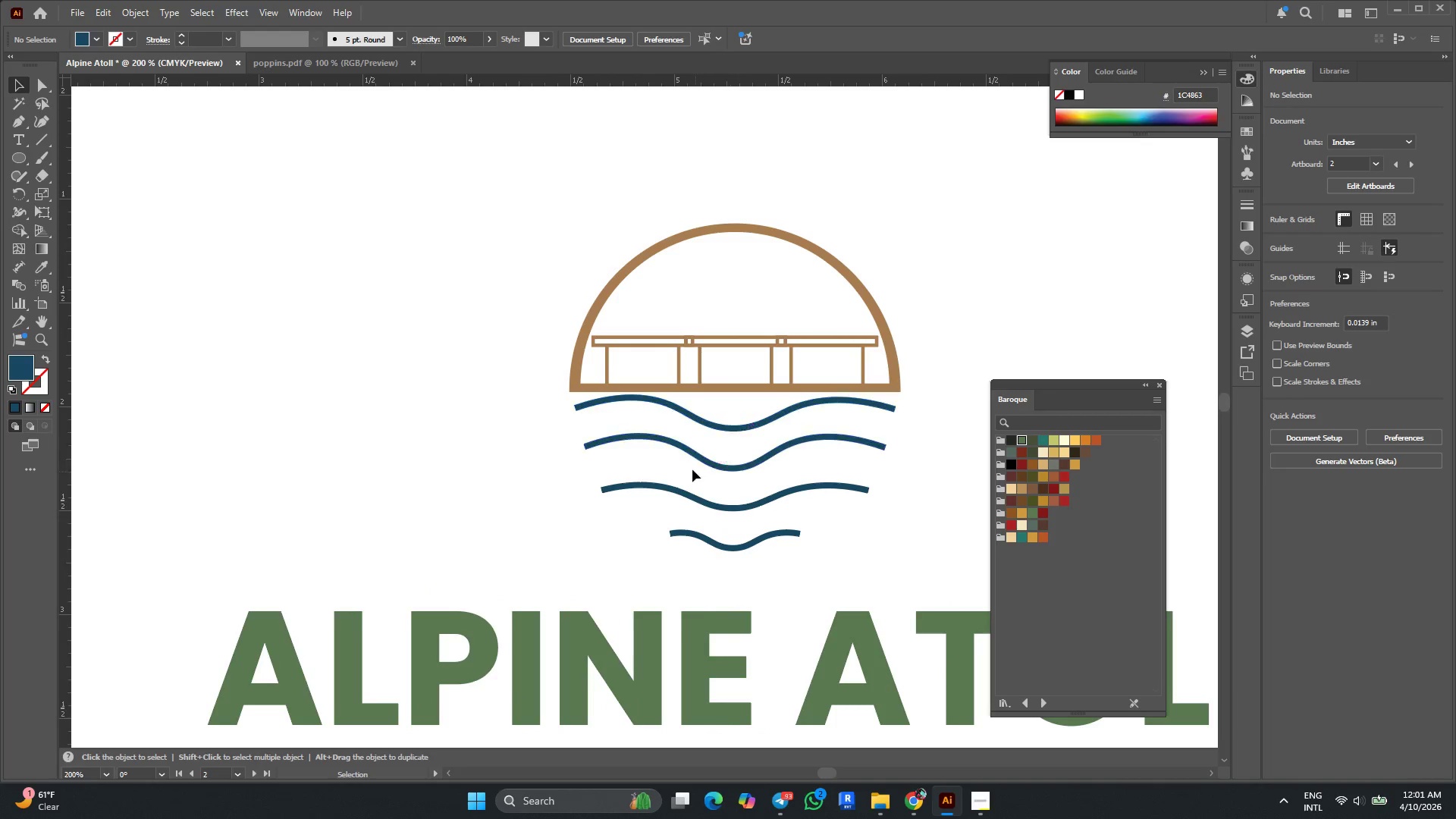 
scroll: coordinate [692, 469], scroll_direction: down, amount: 1.0
 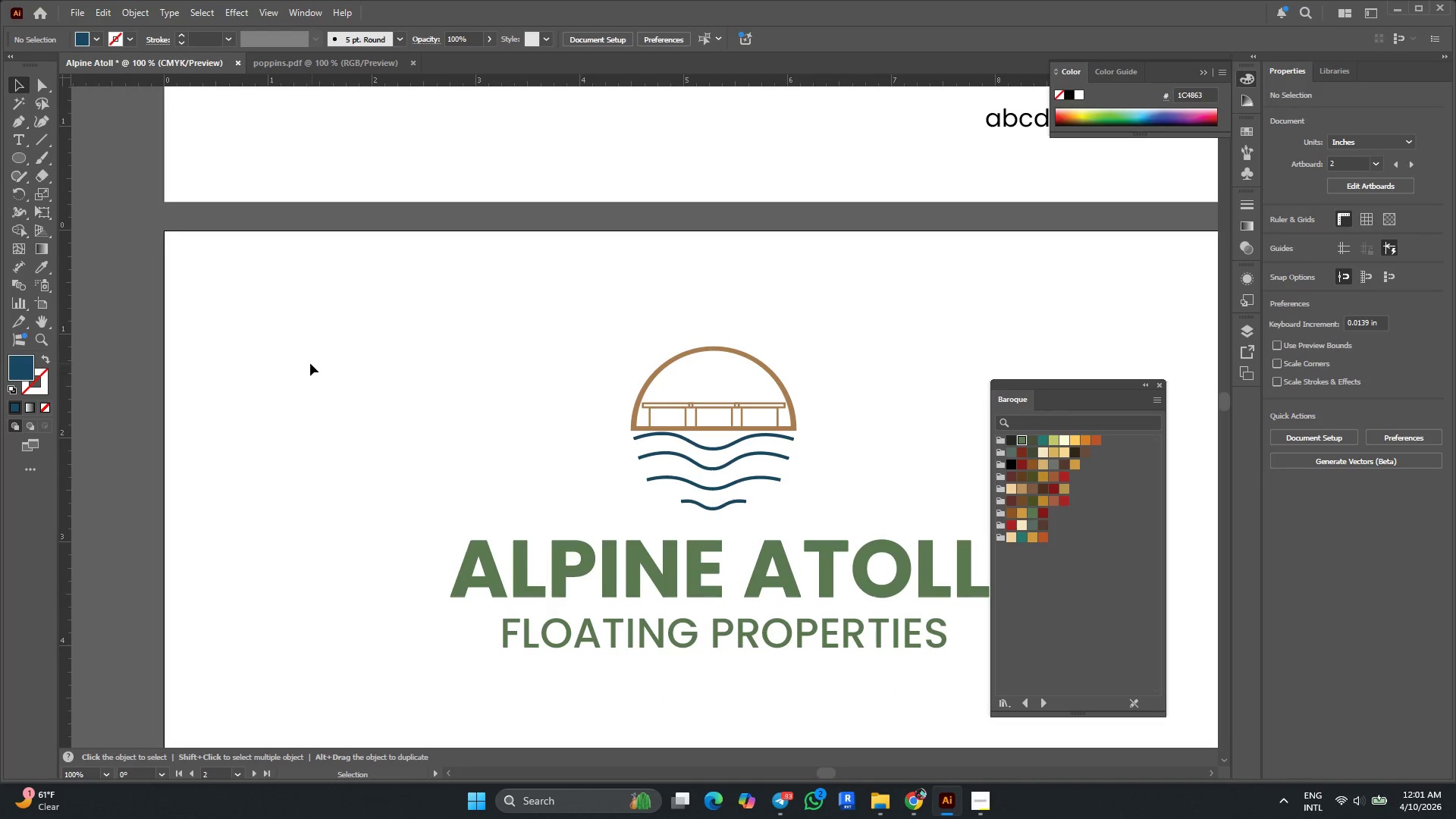 
left_click([370, 375])
 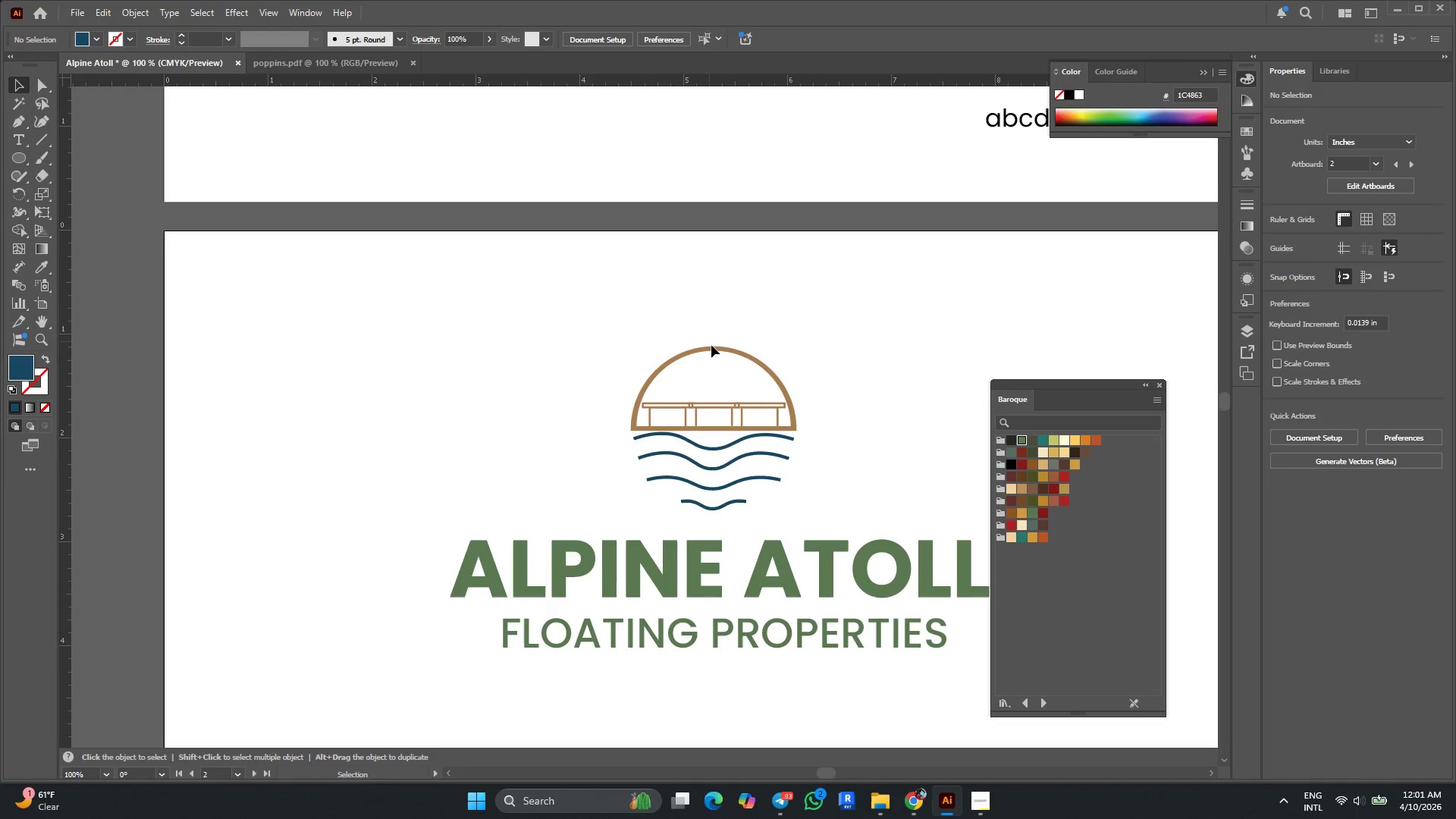 
hold_key(key=AltLeft, duration=0.48)
scroll: coordinate [726, 453], scroll_direction: up, amount: 2.0
 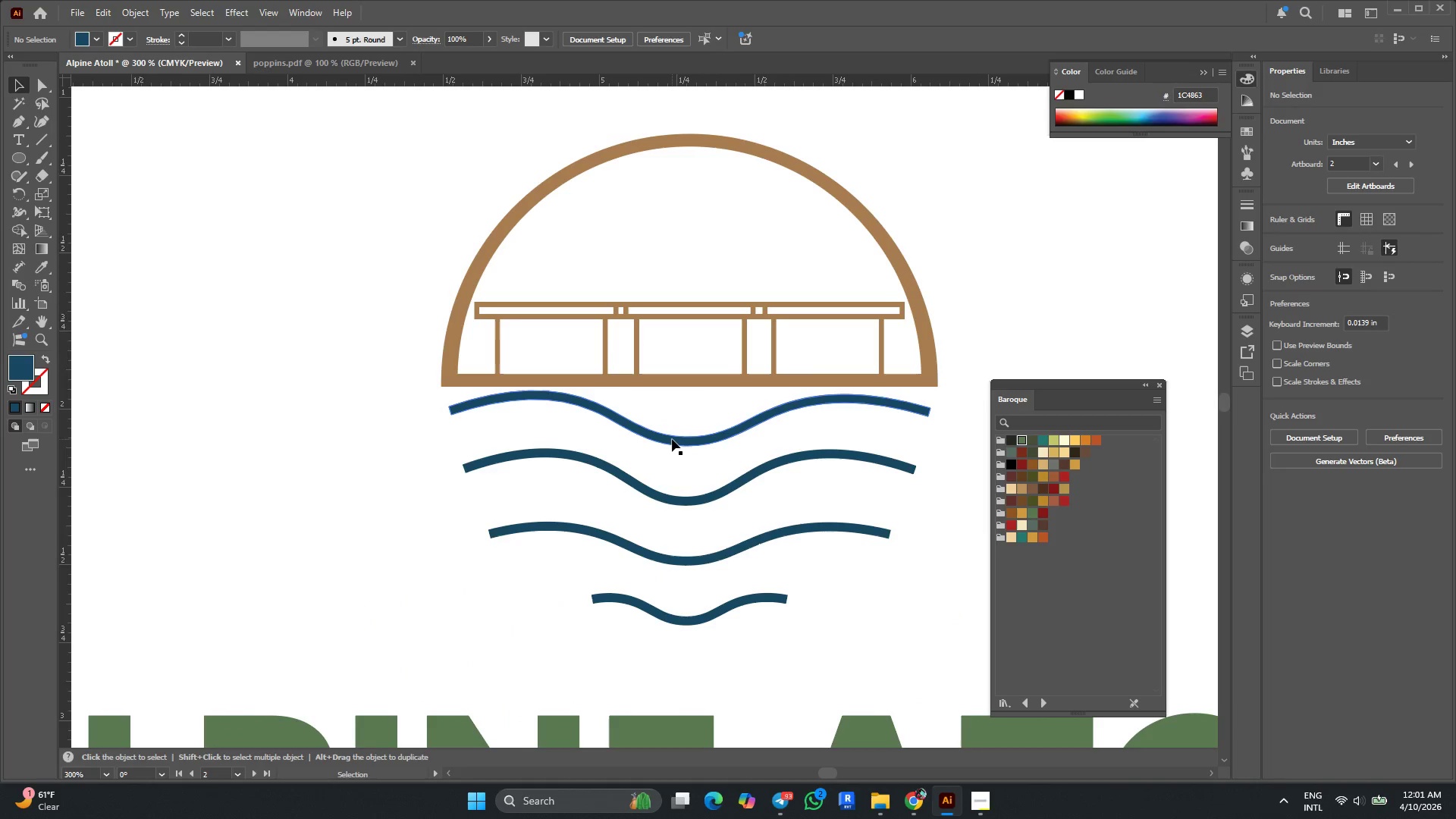 
hold_key(key=AltLeft, duration=4.55)
left_click_drag(start_coordinate=[672, 439], to_coordinate=[673, 456])
 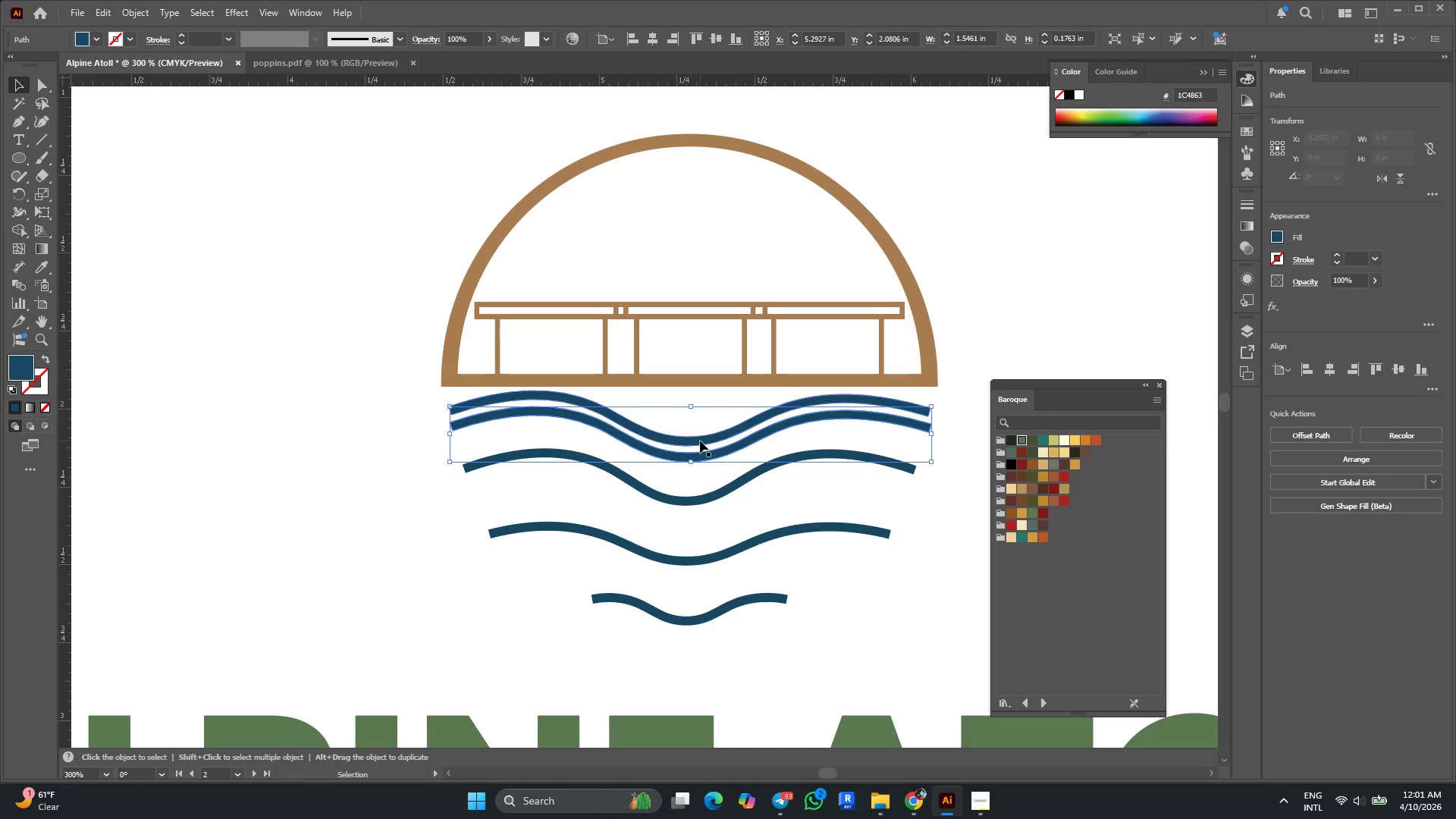 
hold_key(key=AltLeft, duration=0.33)
 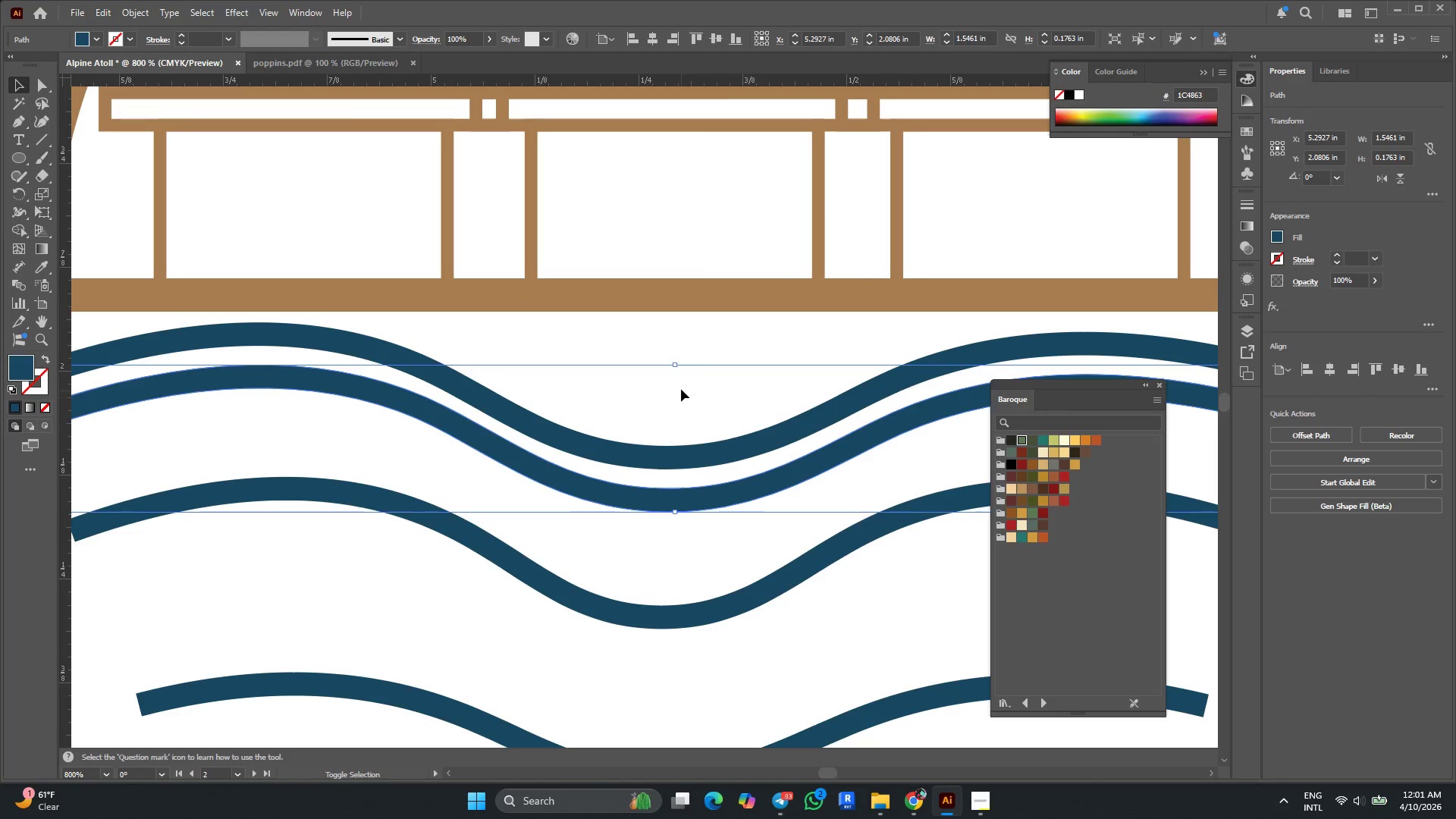 
hold_key(key=ShiftLeft, duration=2.53)
 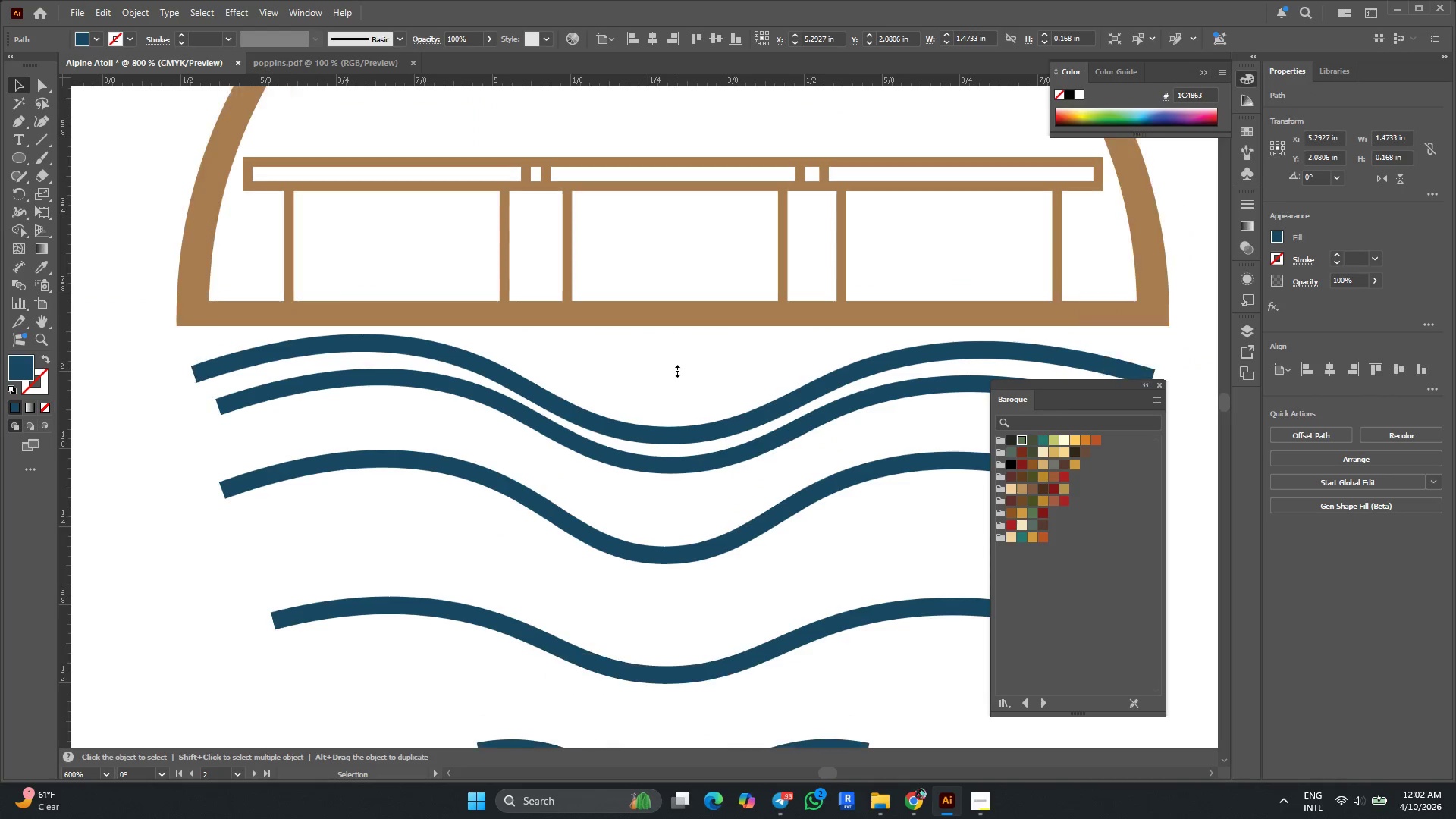 
scroll: coordinate [700, 431], scroll_direction: up, amount: 3.0
 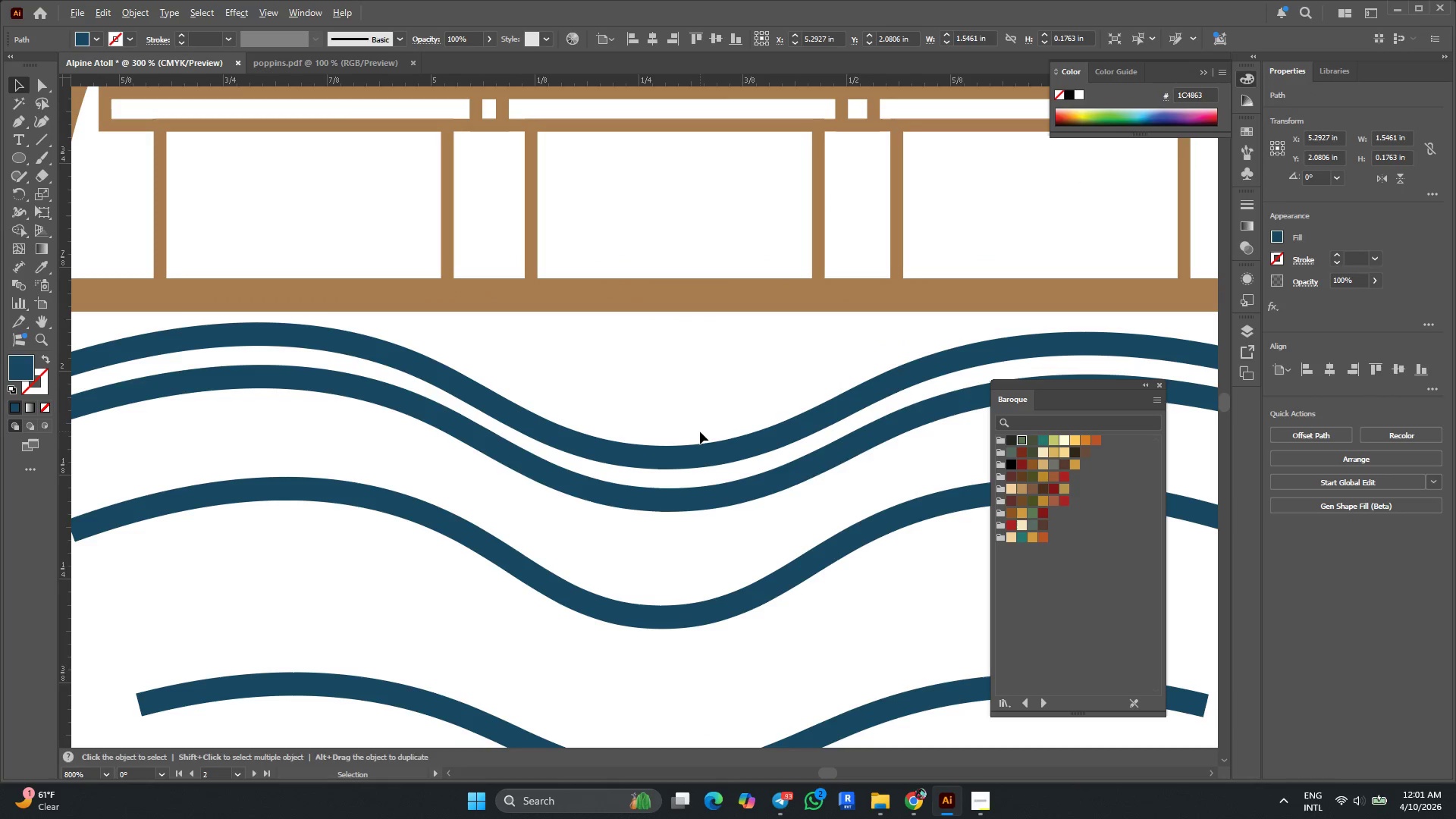 
hold_key(key=AltLeft, duration=2.27)
 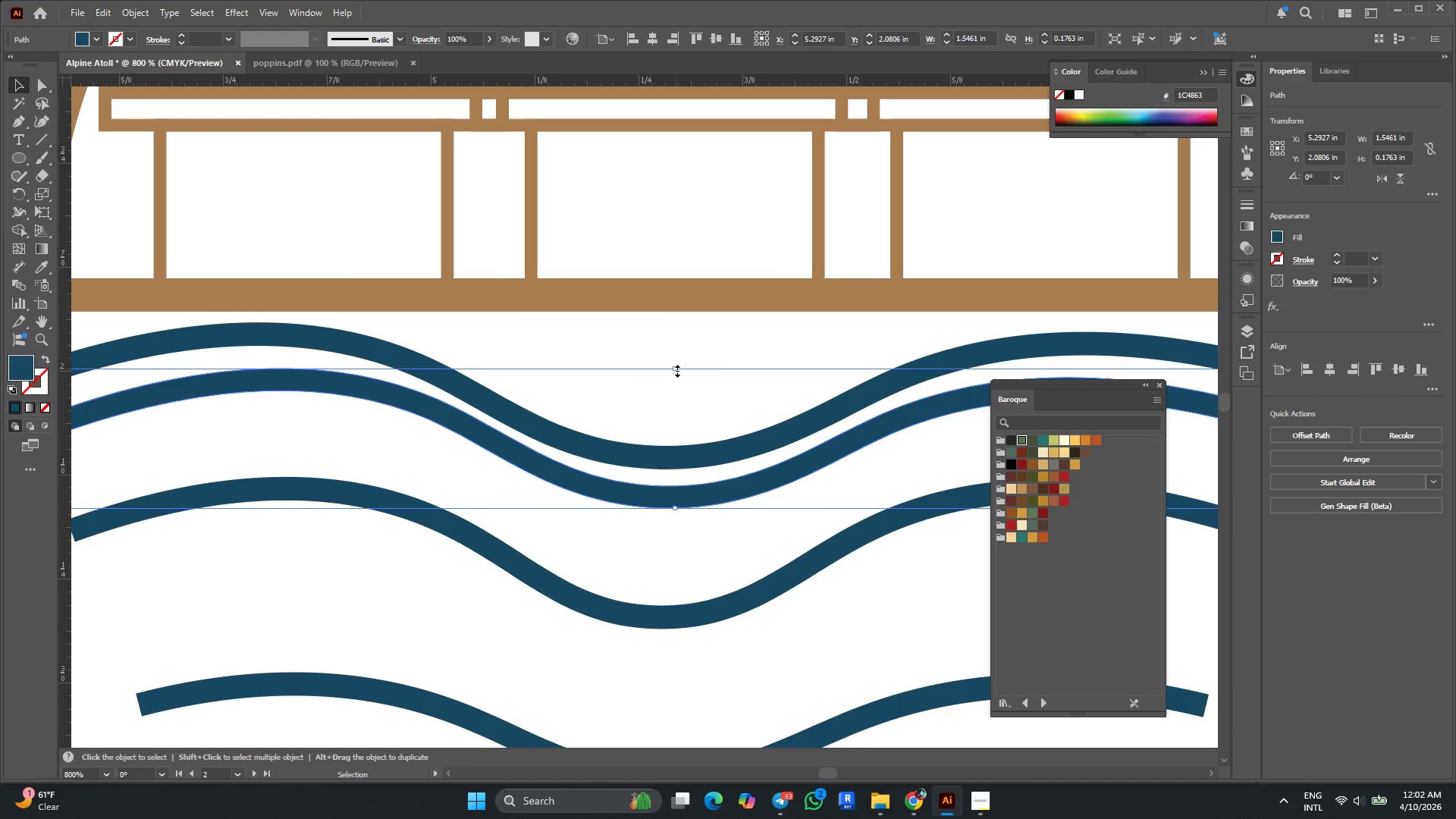 
hold_key(key=AltLeft, duration=0.39)
scroll: coordinate [676, 369], scroll_direction: none, amount: 0.0
 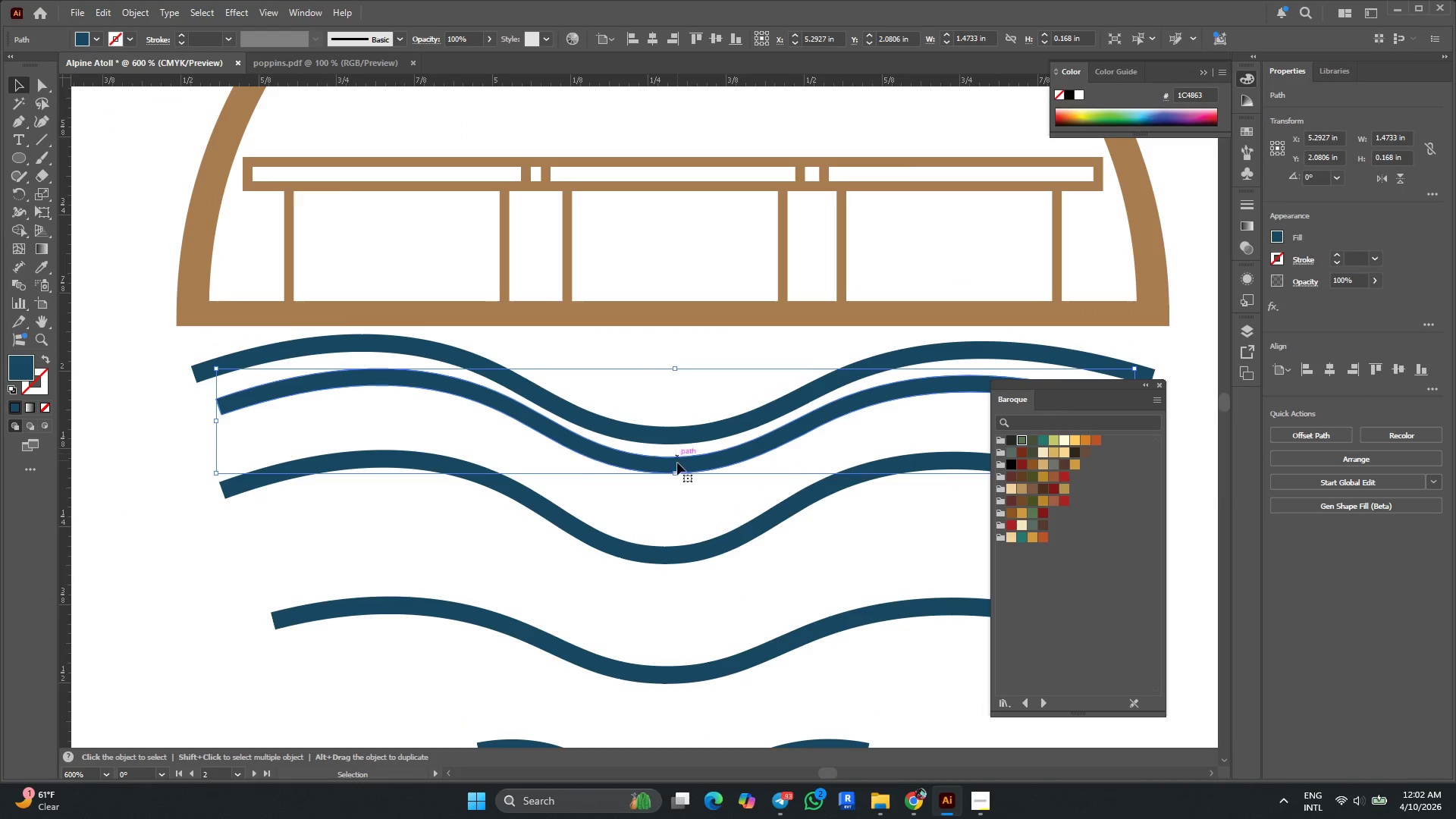 
left_click_drag(start_coordinate=[677, 464], to_coordinate=[677, 471])
 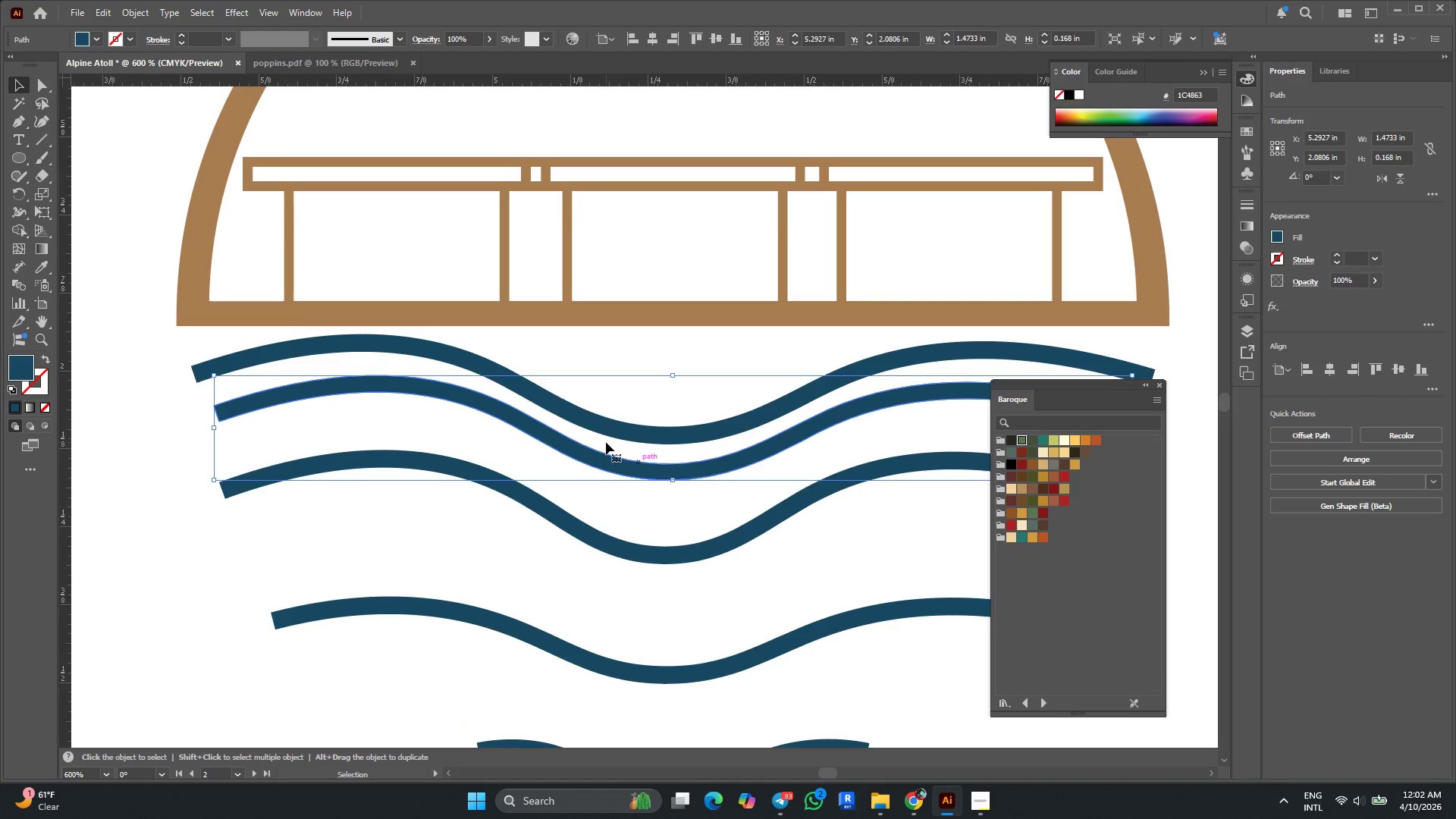 
key(Alt+AltLeft)
 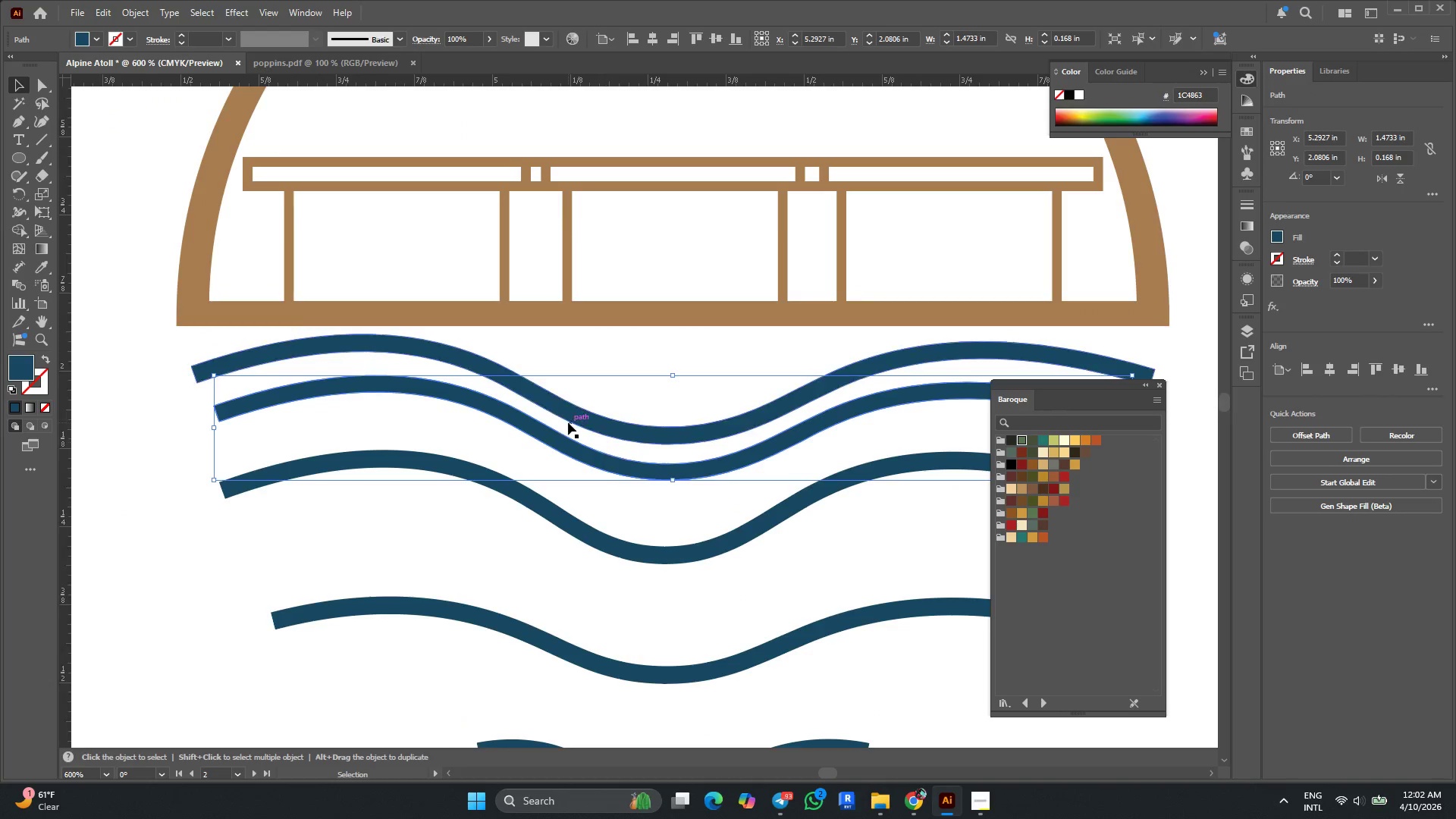 
scroll: coordinate [568, 422], scroll_direction: down, amount: 3.0
 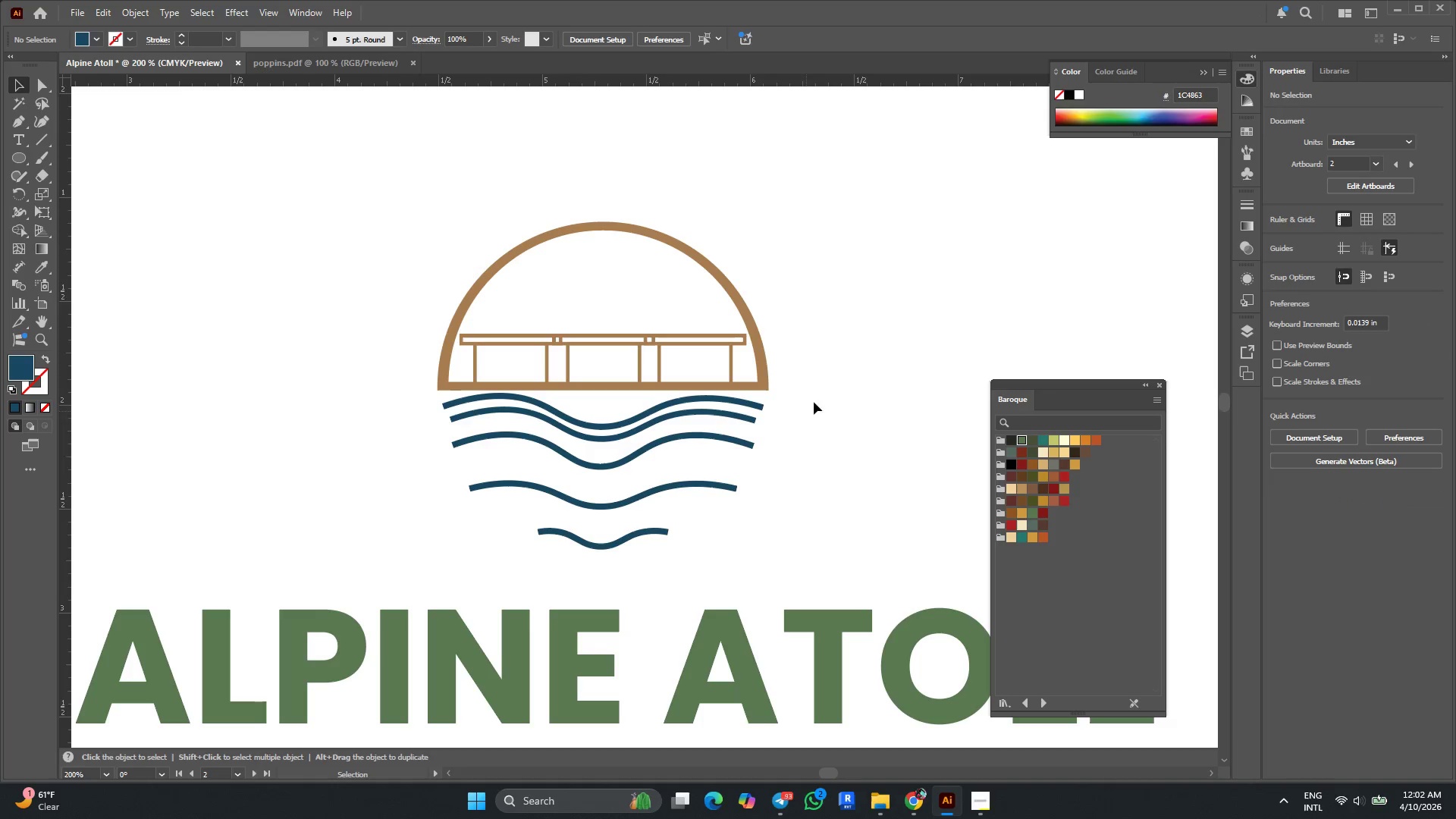 
hold_key(key=AltLeft, duration=0.33)
scroll: coordinate [626, 478], scroll_direction: up, amount: 1.0
 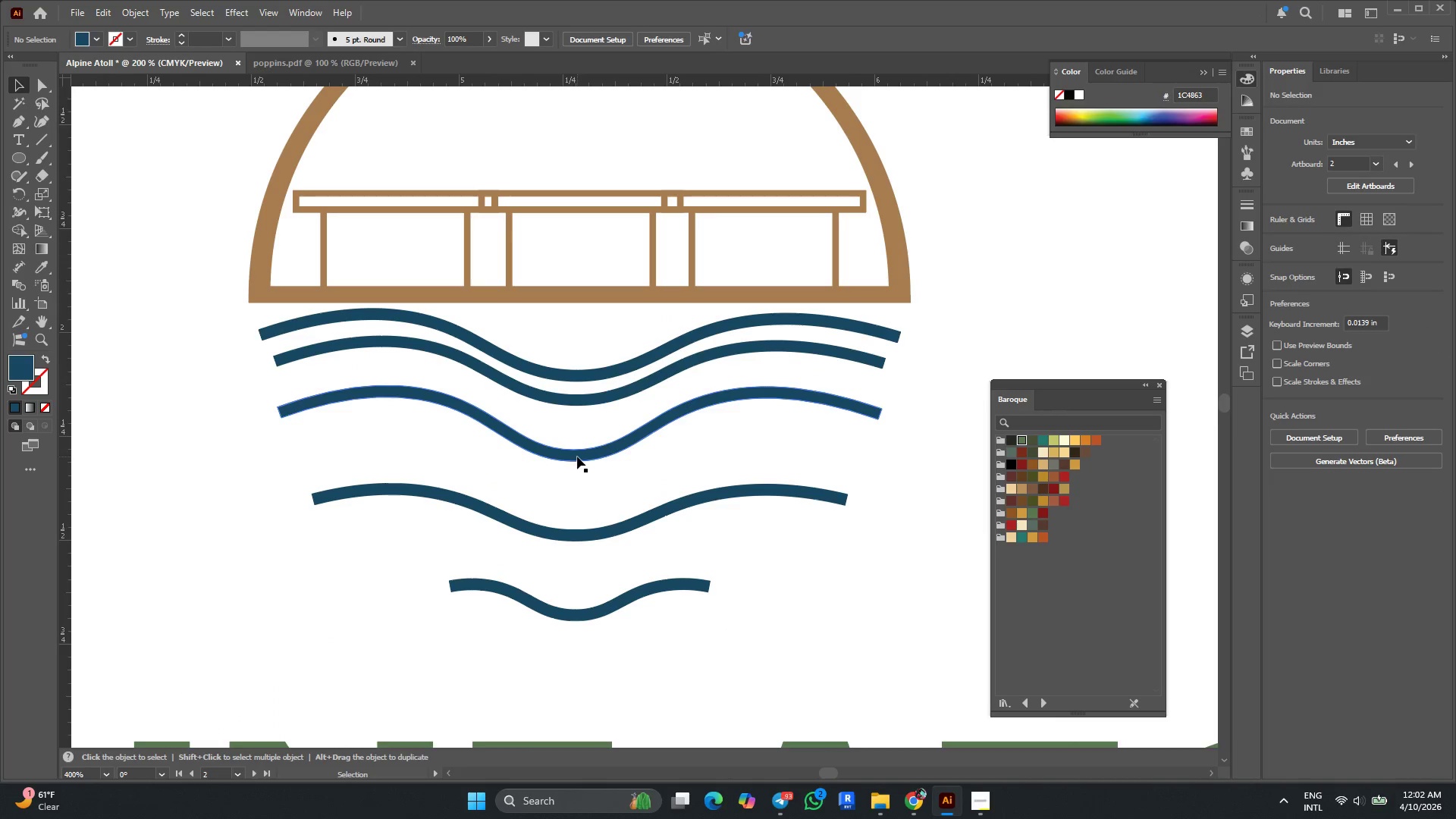 
hold_key(key=AltLeft, duration=2.84)
left_click_drag(start_coordinate=[577, 457], to_coordinate=[576, 477])
 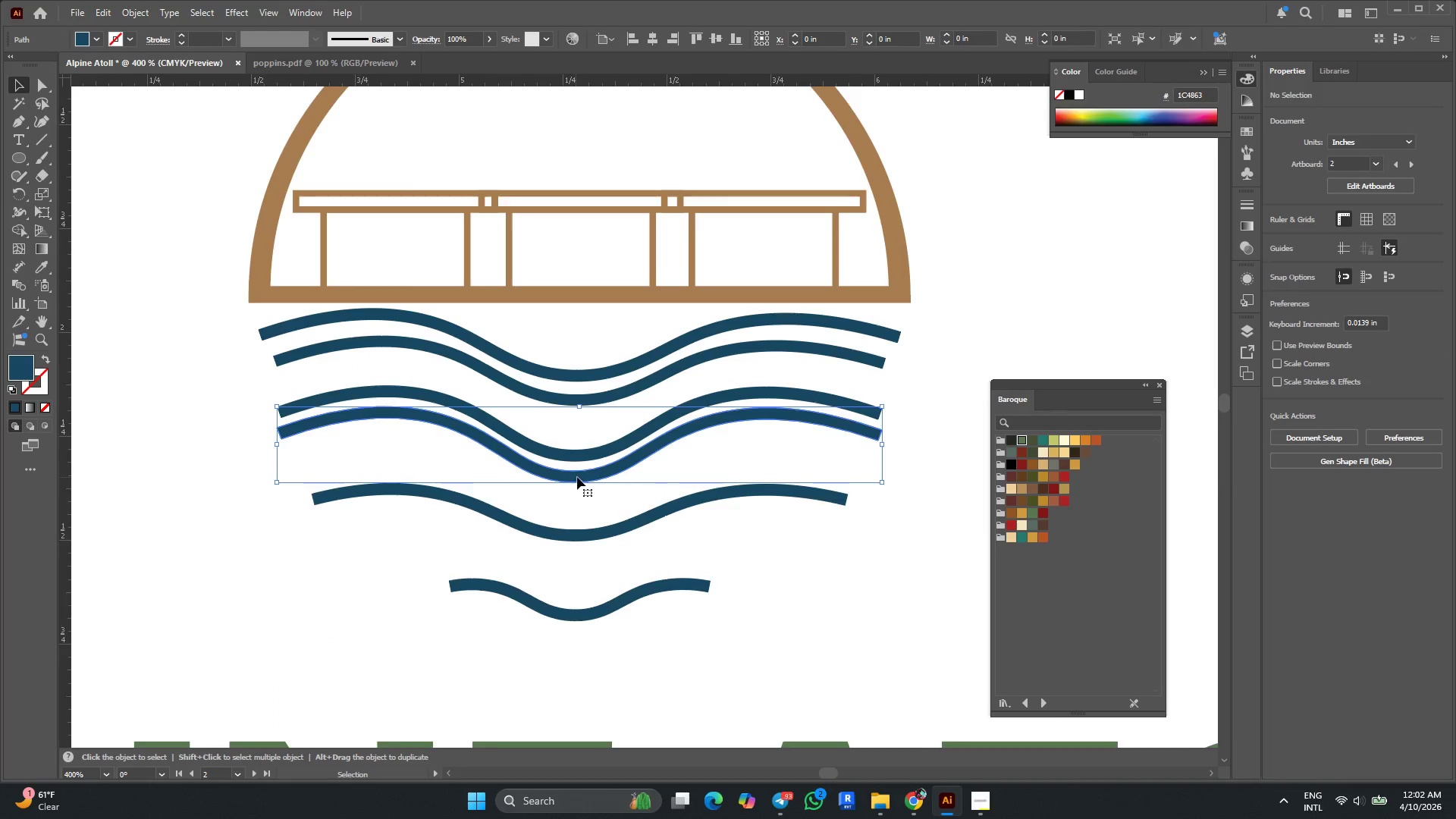 
scroll: coordinate [577, 477], scroll_direction: none, amount: 0.0
 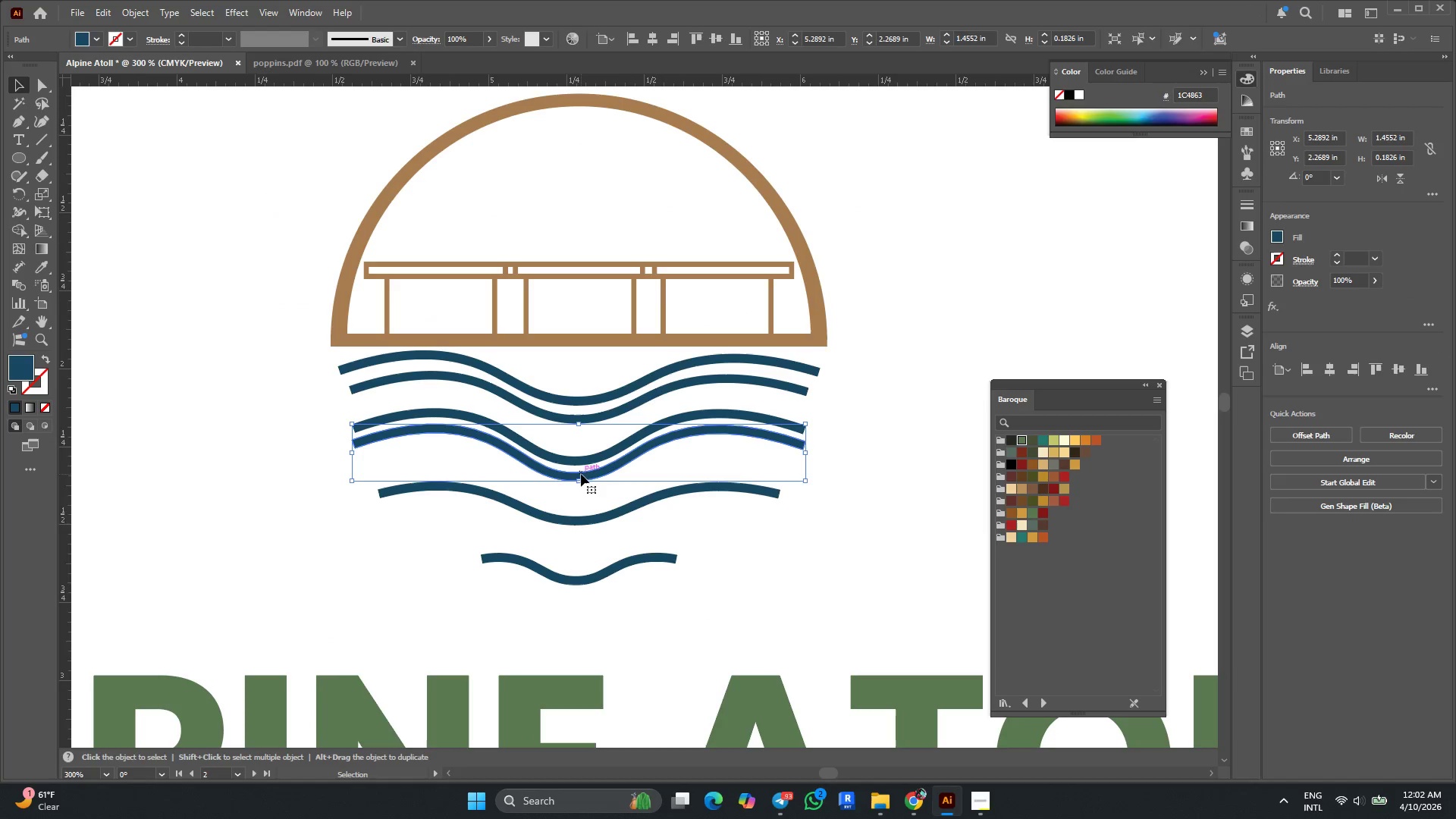 
hold_key(key=ShiftLeft, duration=4.22)
 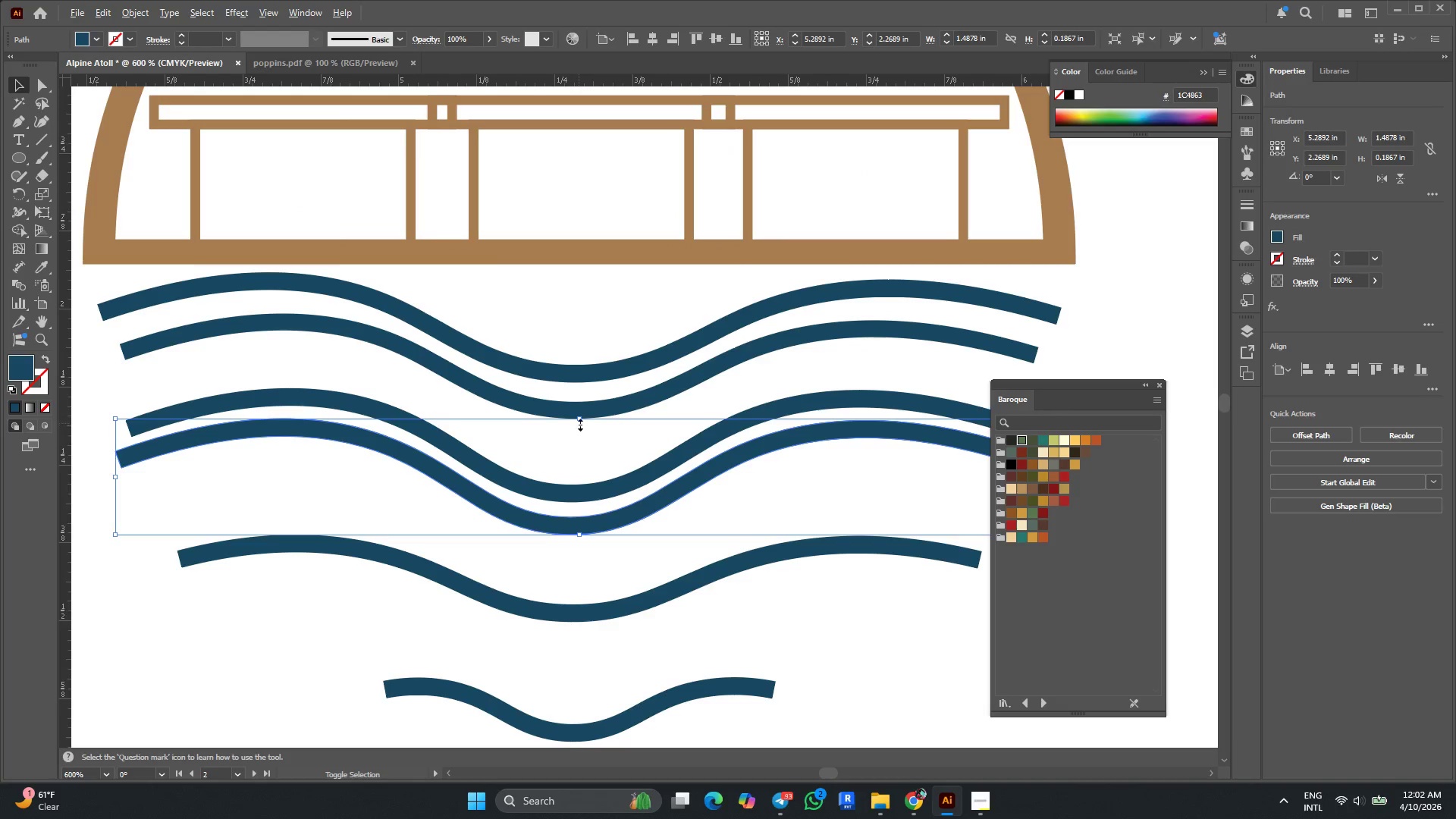 
hold_key(key=AltLeft, duration=3.45)
 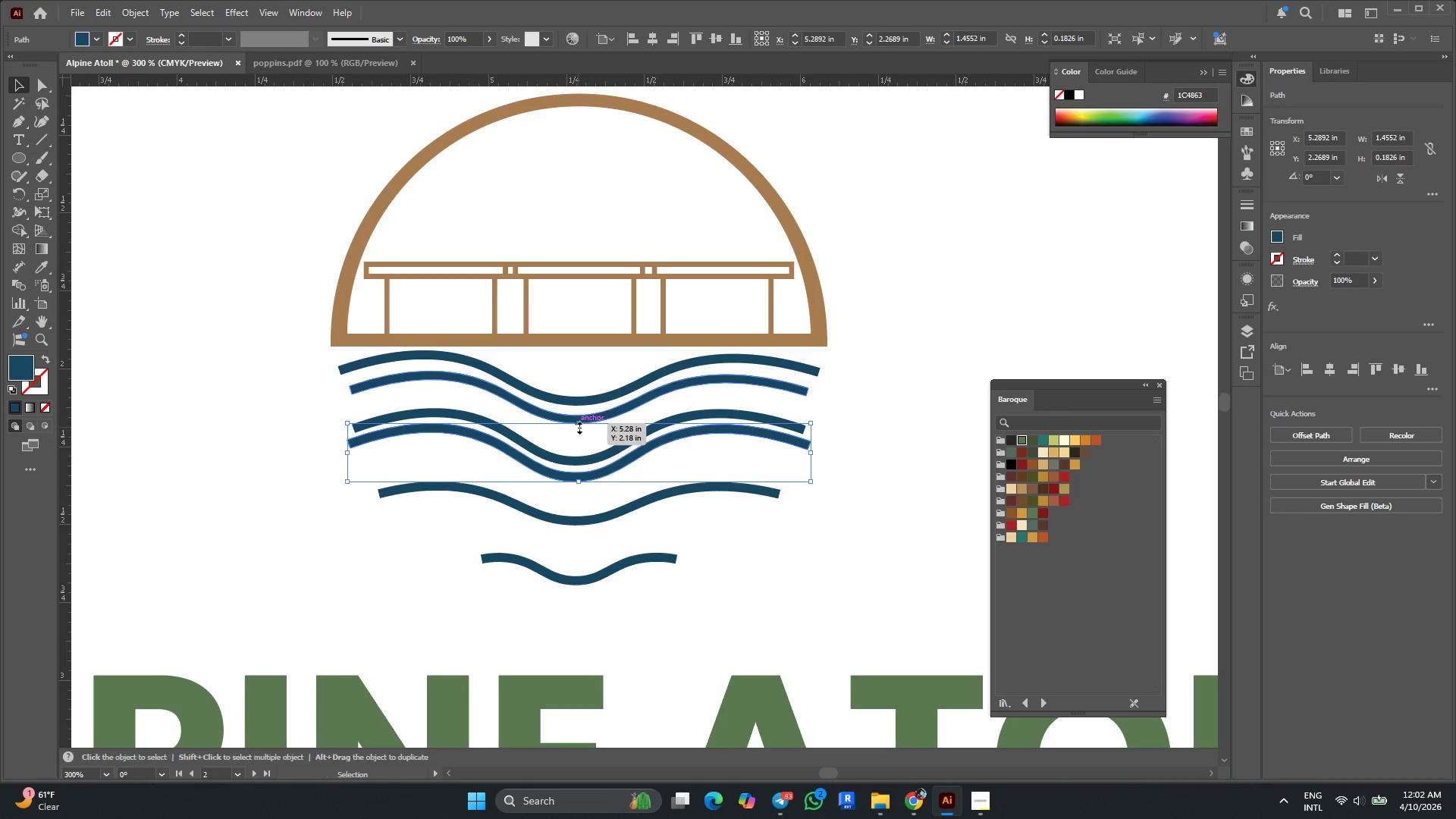 
key(Alt+AltLeft)
 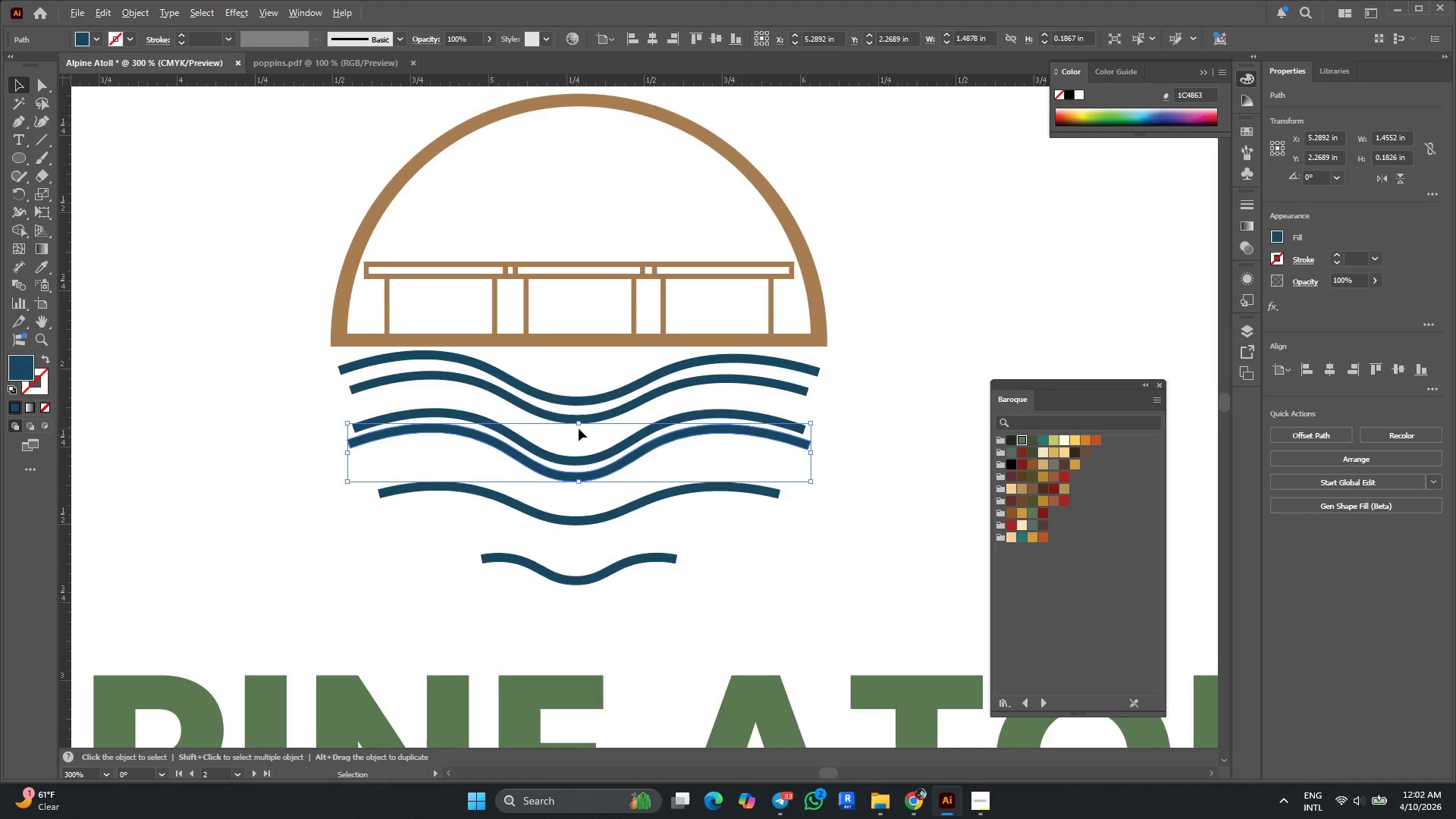 
hold_key(key=ShiftLeft, duration=1.94)
 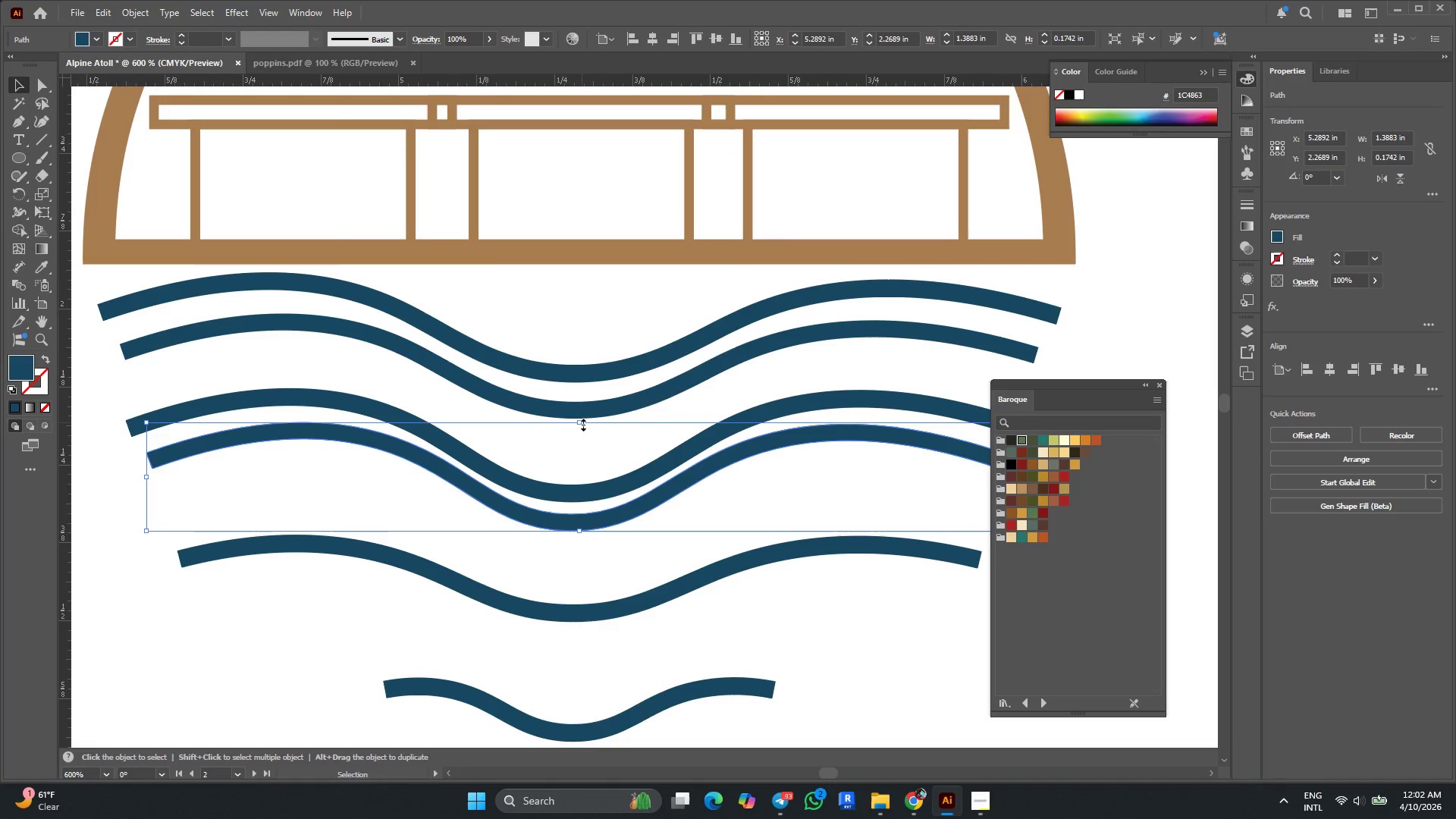 
scroll: coordinate [579, 428], scroll_direction: up, amount: 1.0
 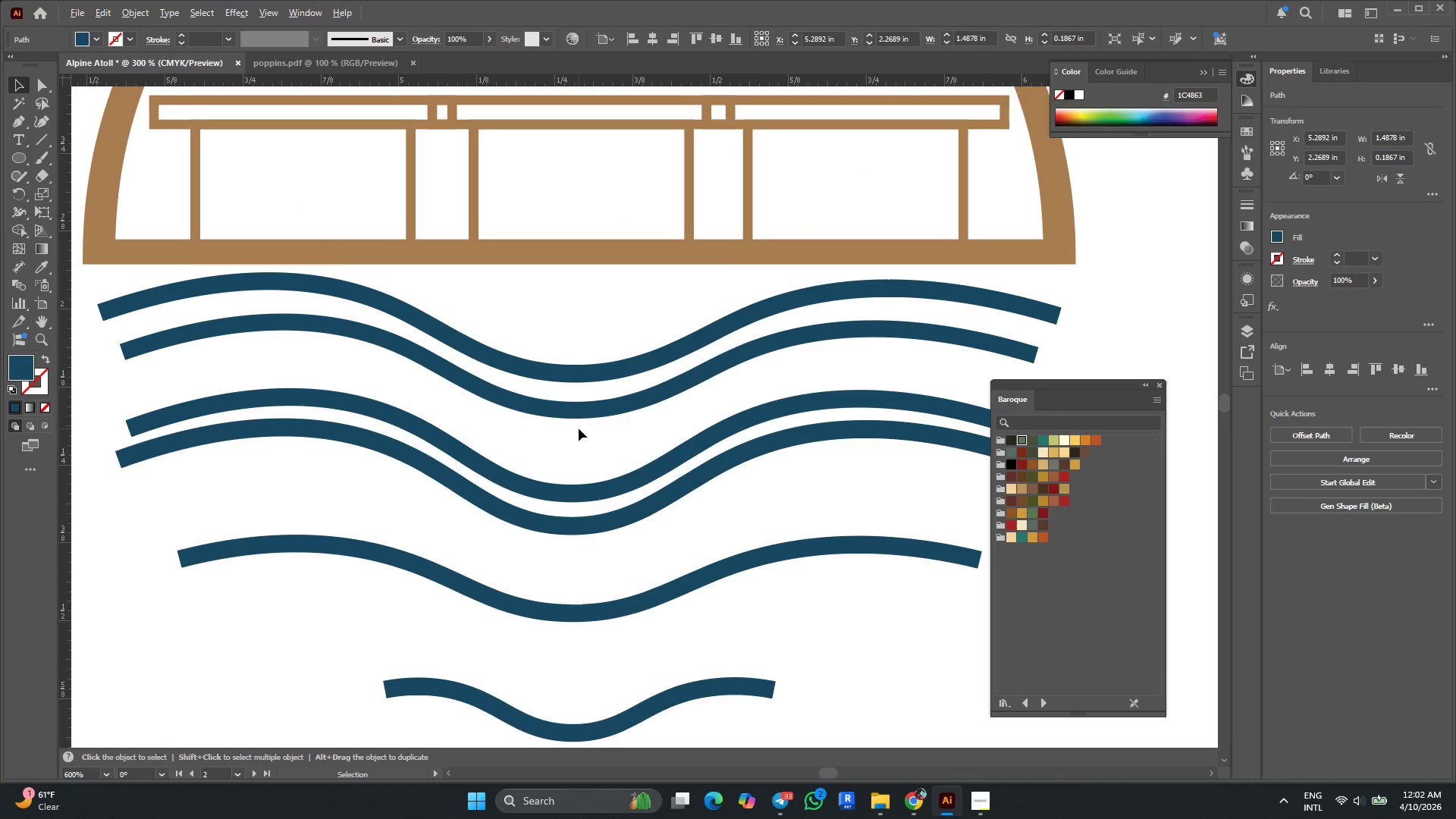 
hold_key(key=AltLeft, duration=1.73)
 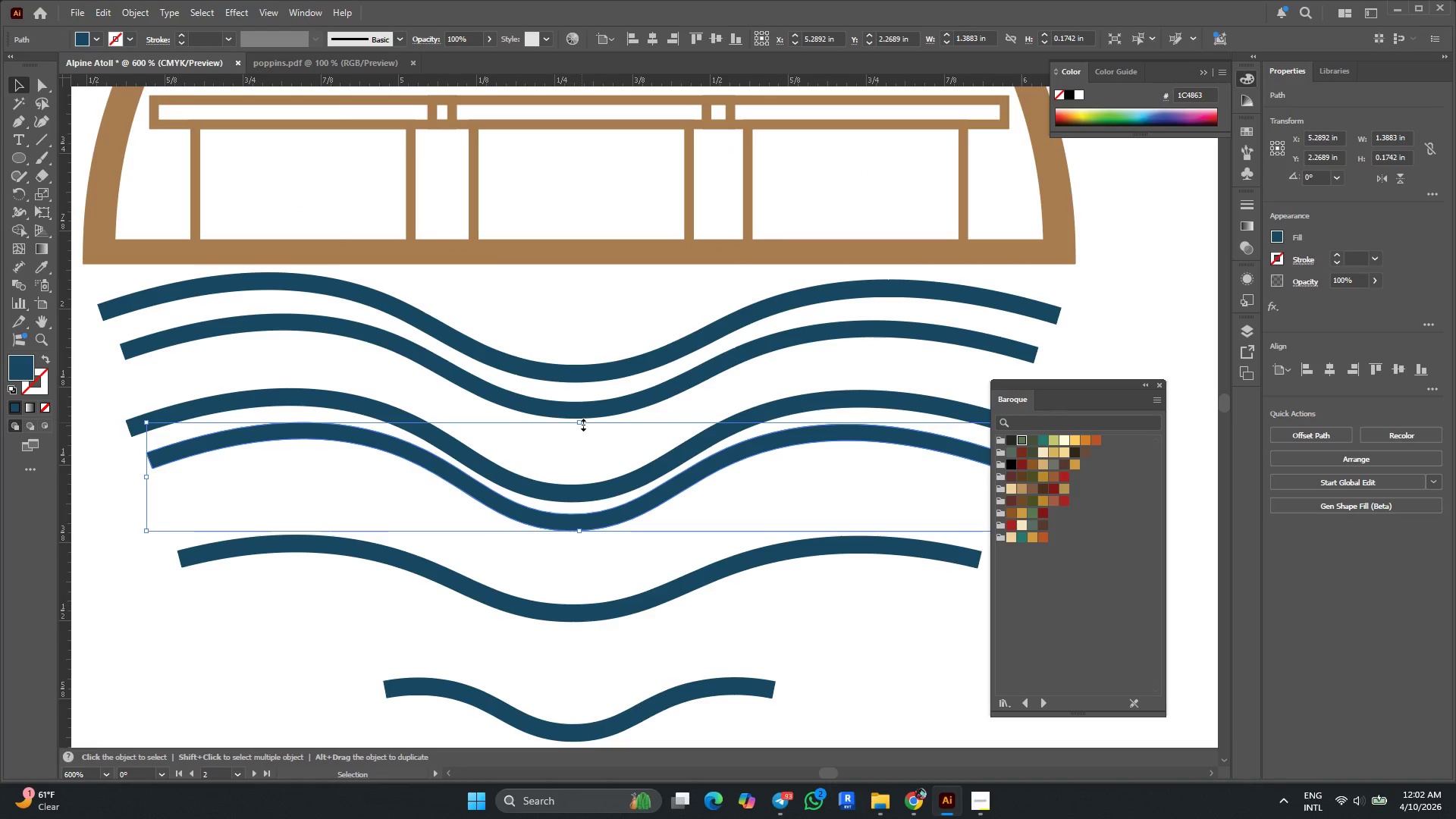 
key(Alt+AltLeft)
 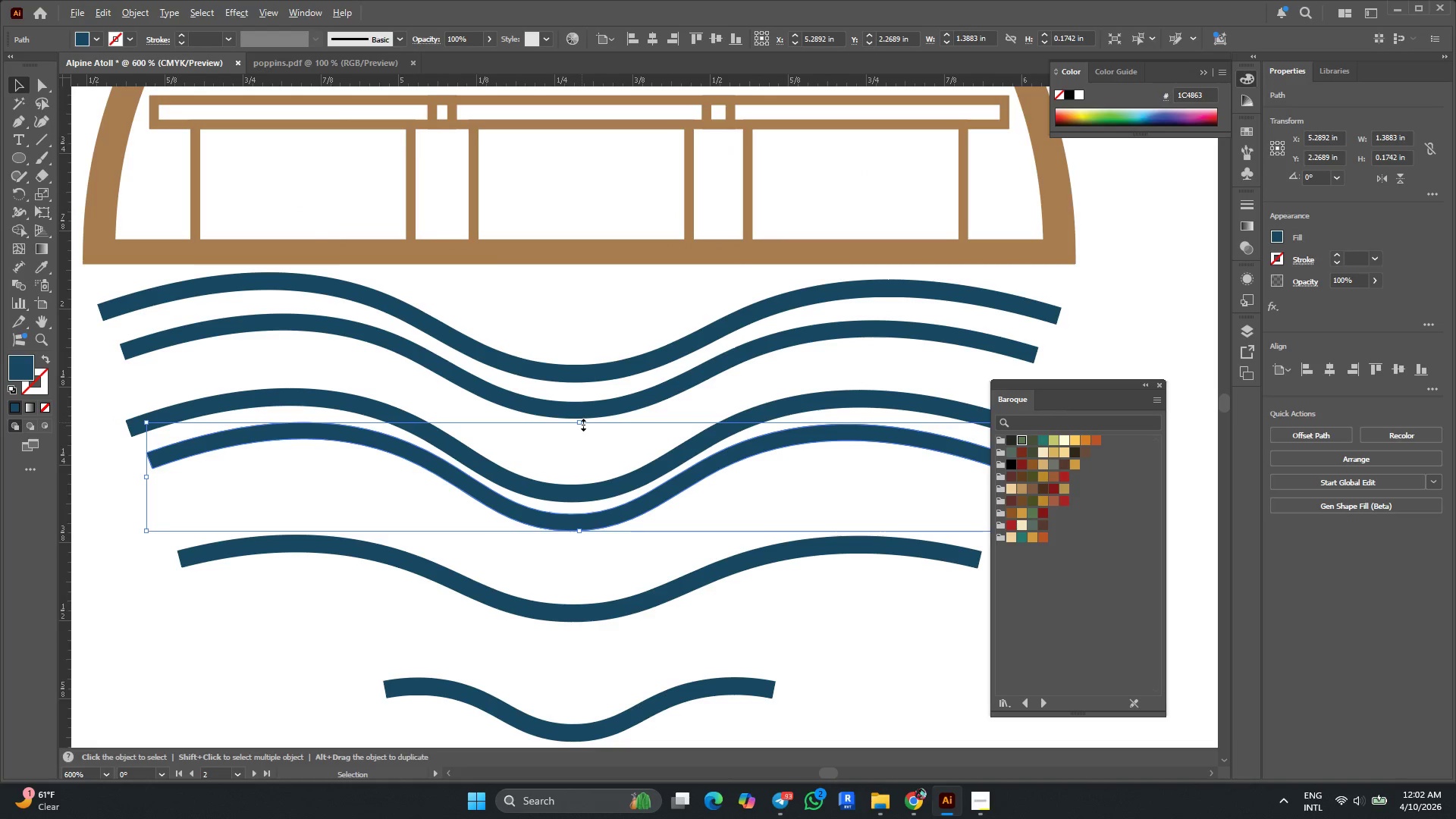 
scroll: coordinate [582, 422], scroll_direction: down, amount: 1.0
 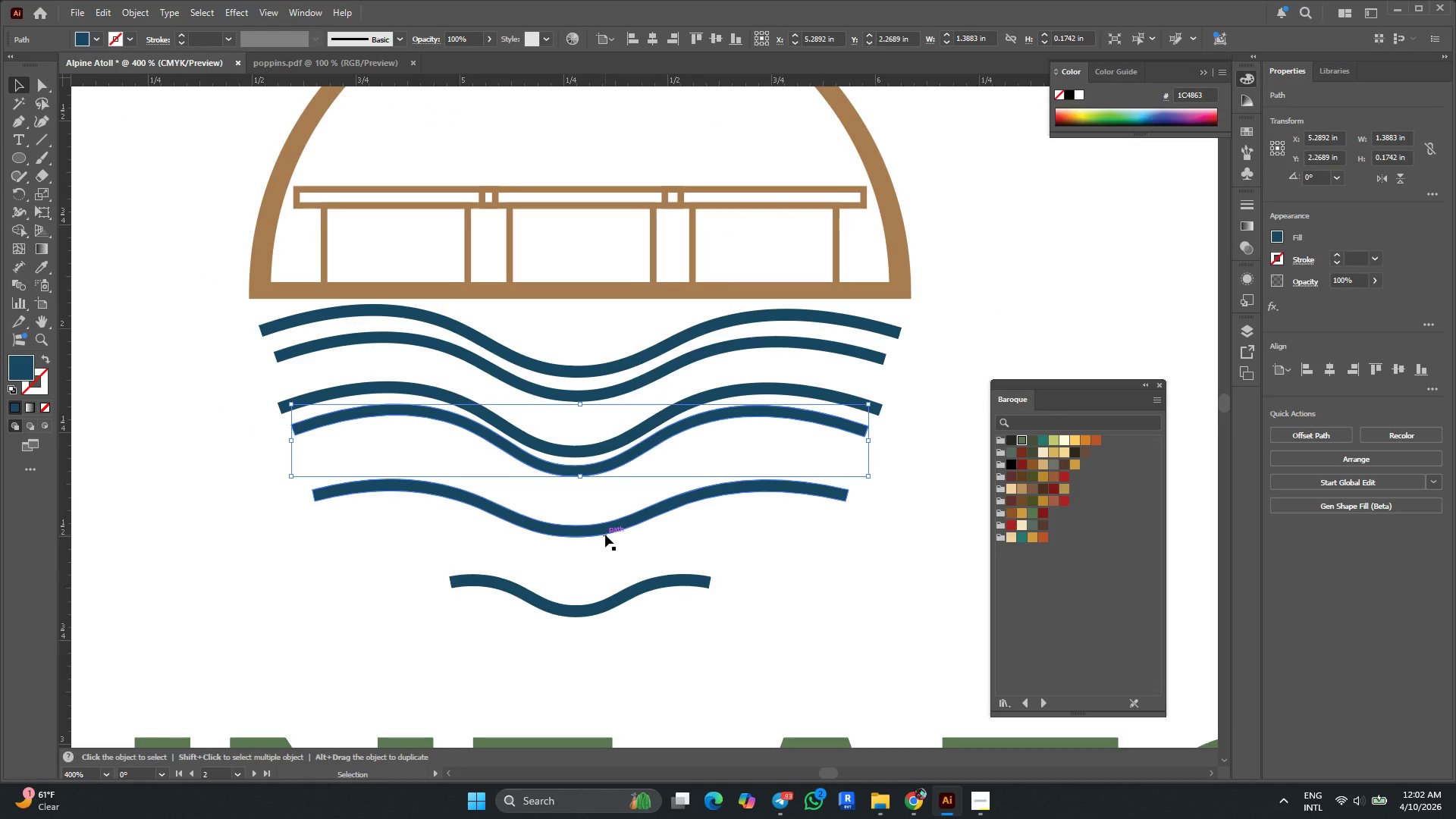 
left_click([605, 533])
 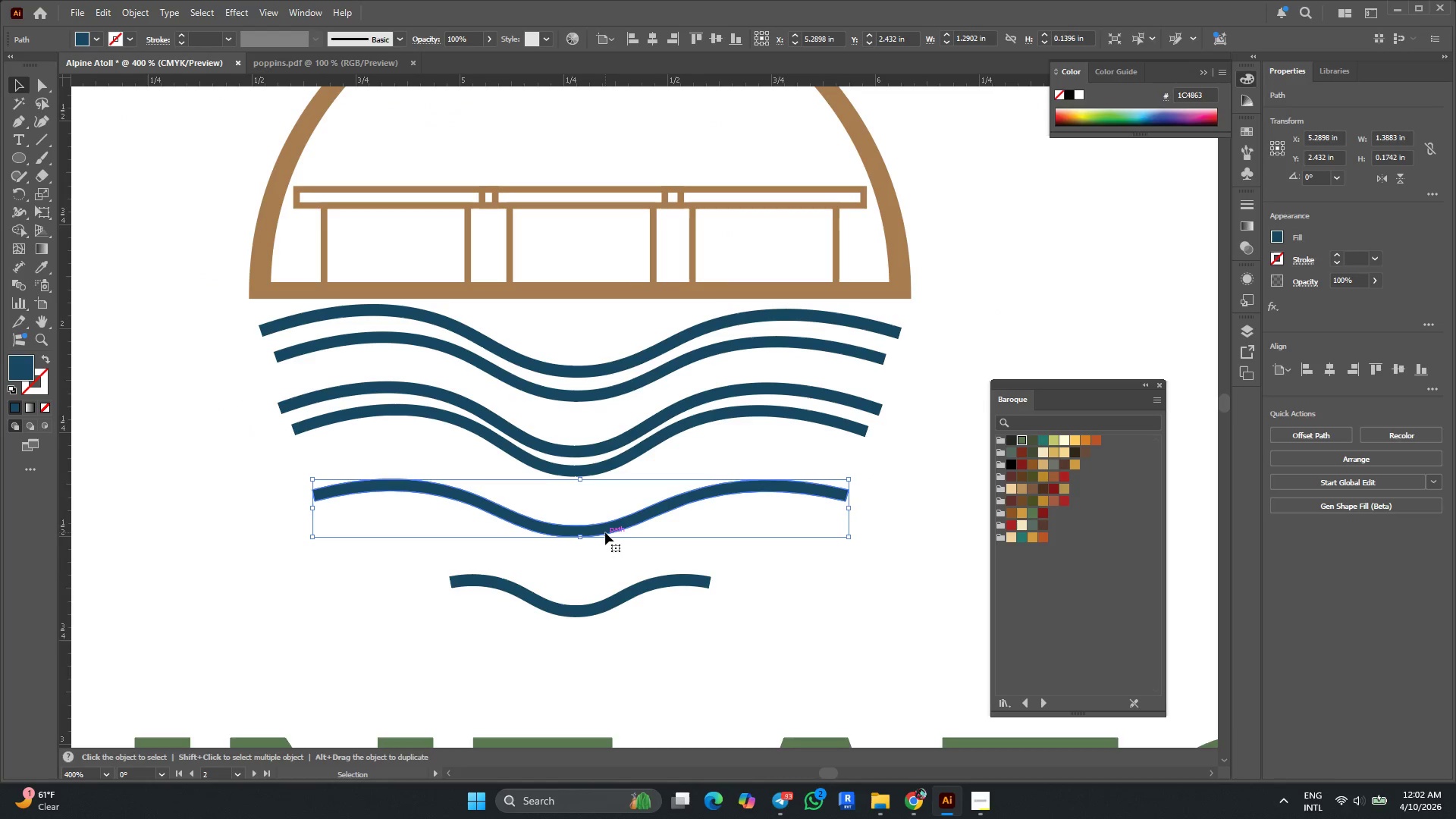 
hold_key(key=AltLeft, duration=1.83)
left_click_drag(start_coordinate=[600, 533], to_coordinate=[600, 550])
 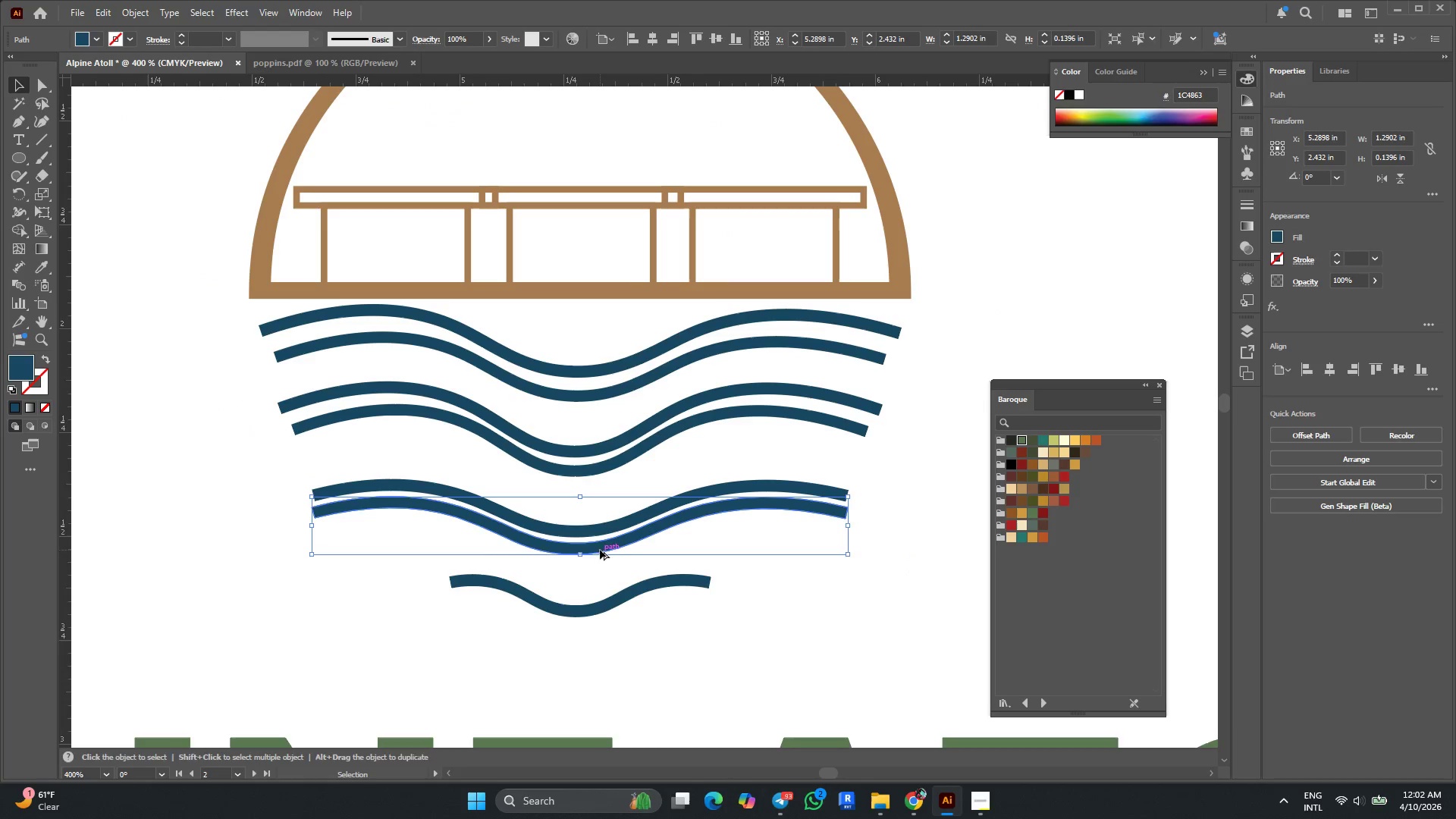 
hold_key(key=ShiftLeft, duration=5.28)
 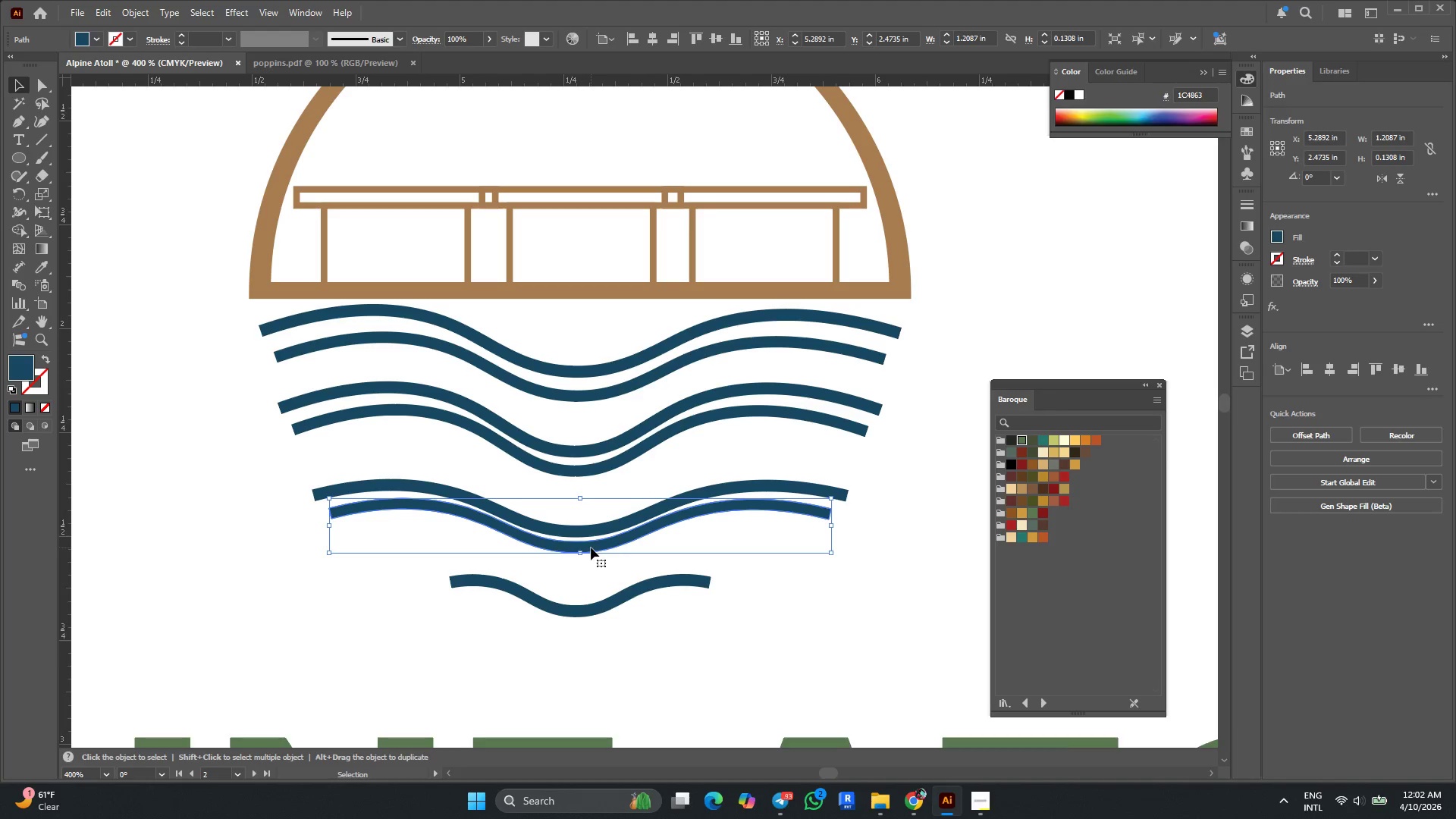 
hold_key(key=AltLeft, duration=4.92)
 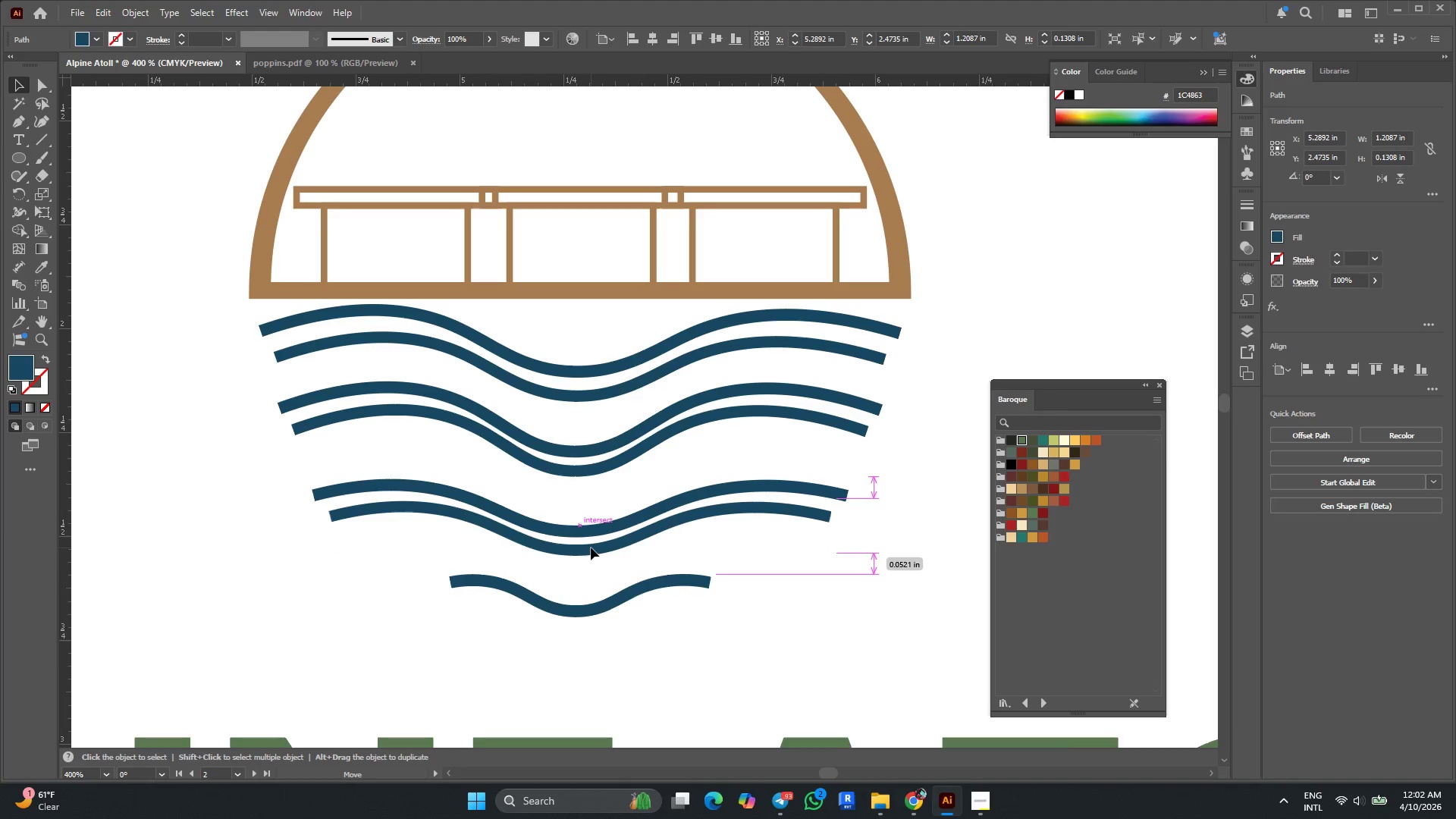 
left_click([591, 548])
 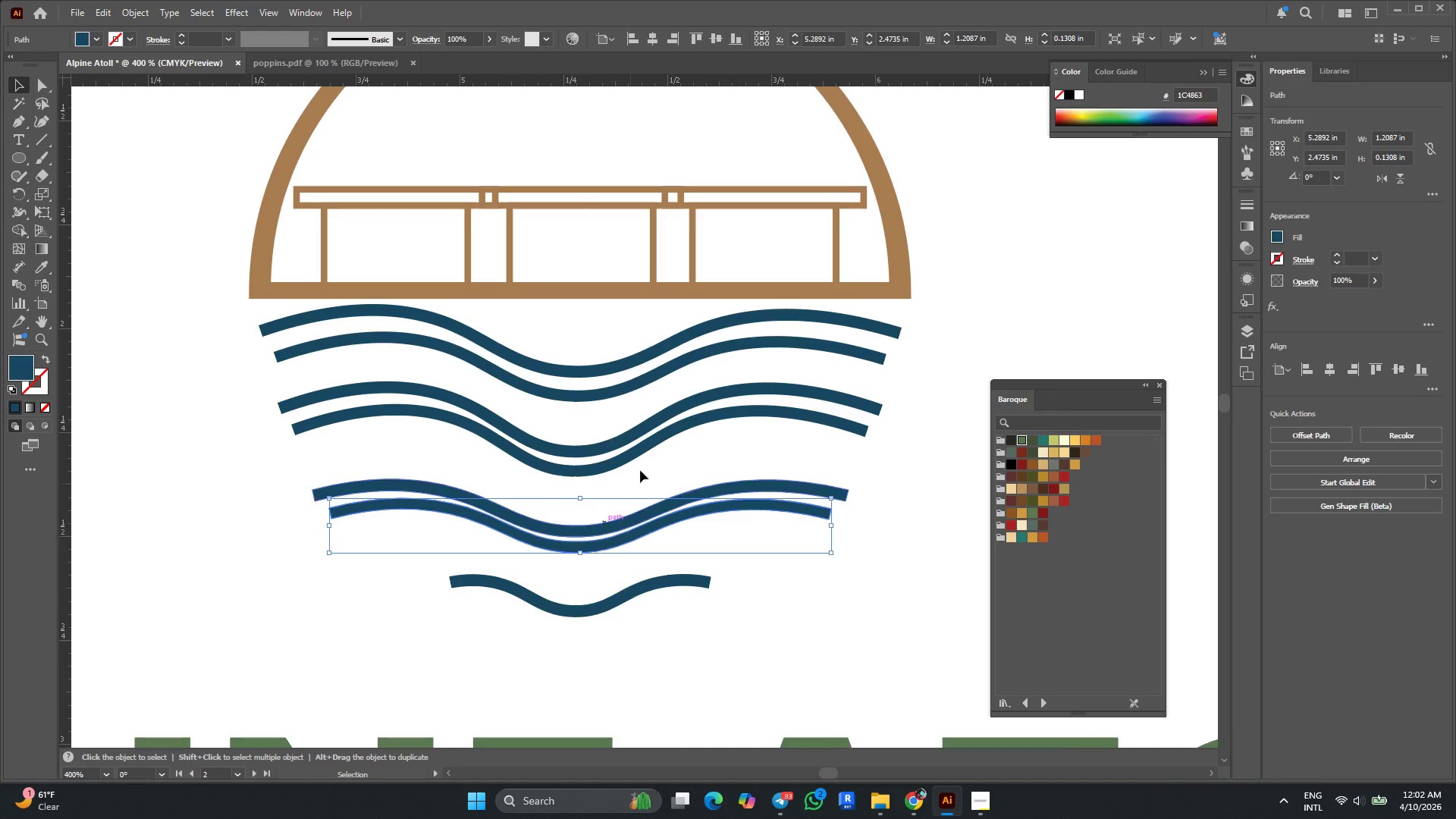 
scroll: coordinate [733, 326], scroll_direction: down, amount: 4.0
 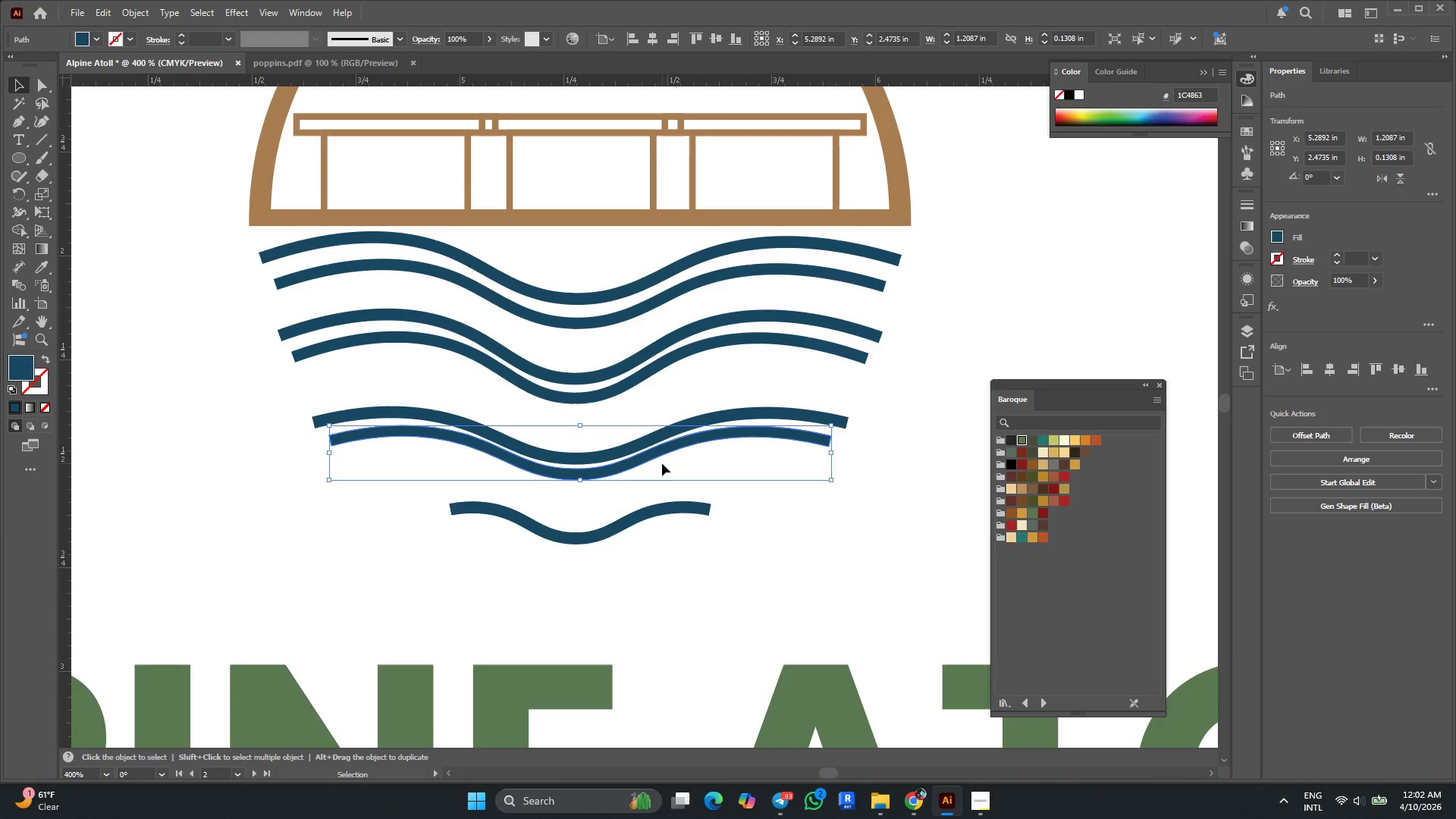 
key(ArrowDown)
 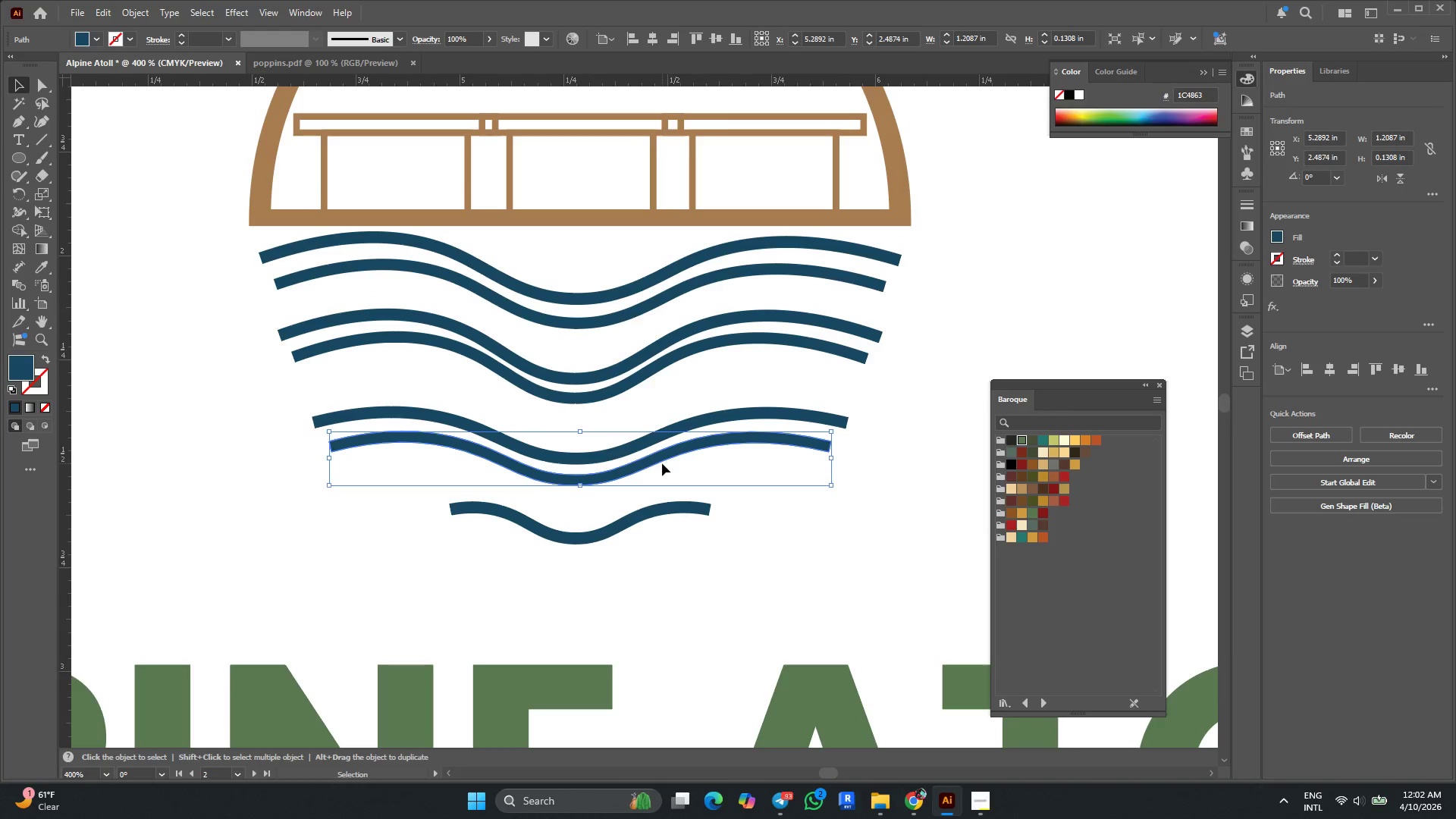 
key(ArrowUp)
 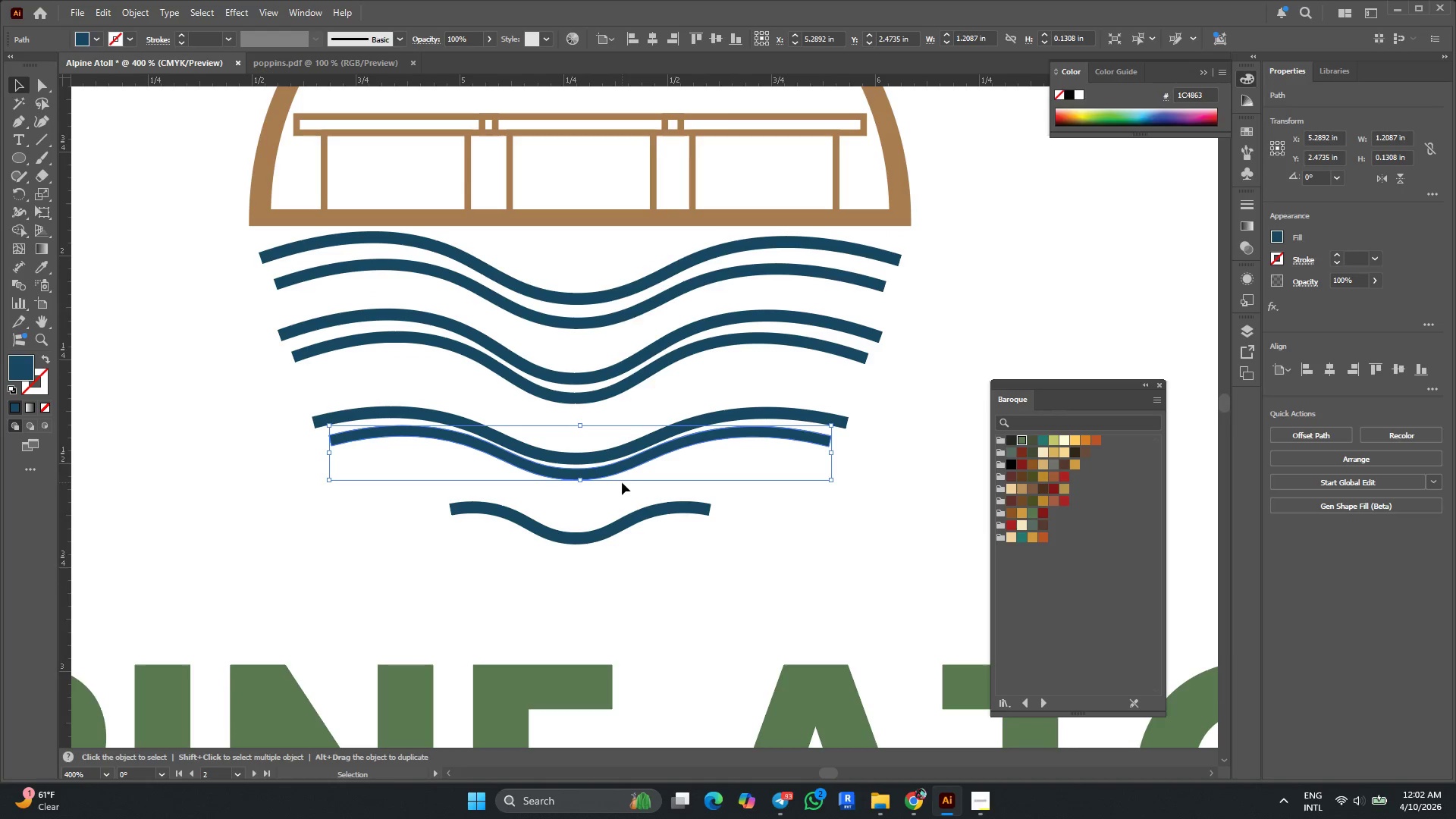 
key(Alt+AltLeft)
 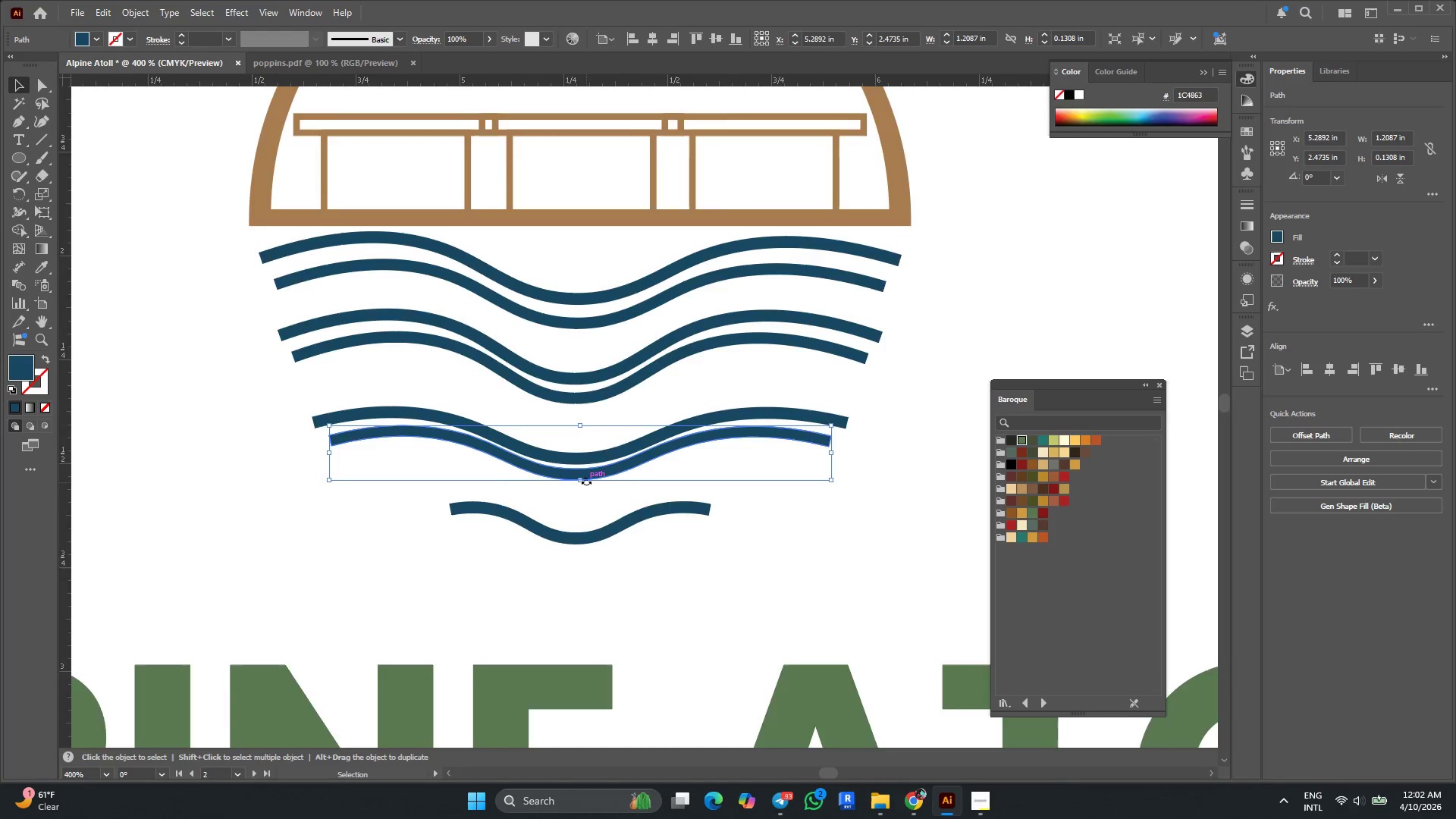 
scroll: coordinate [586, 482], scroll_direction: up, amount: 1.0
 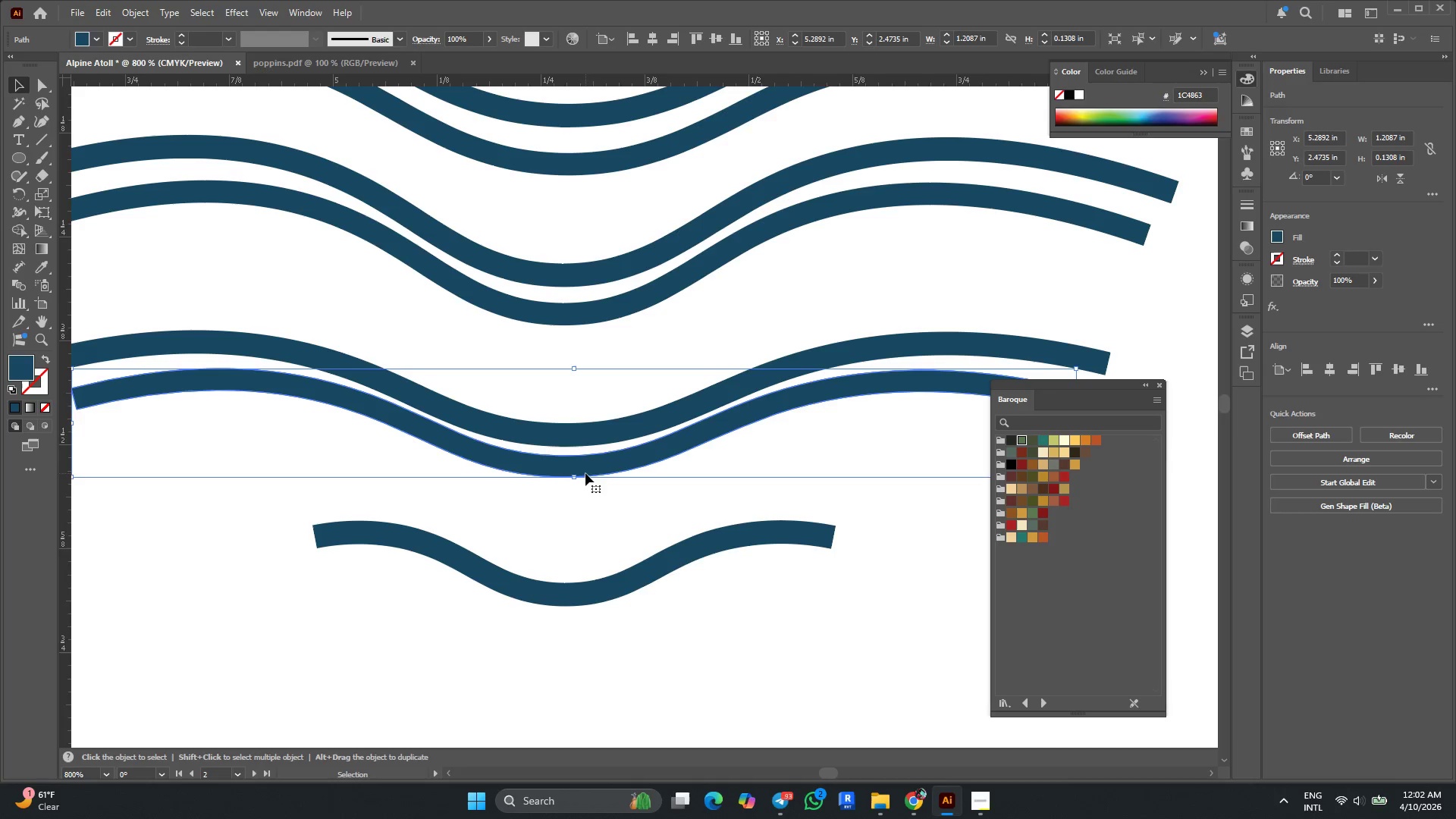 
left_click_drag(start_coordinate=[585, 472], to_coordinate=[585, 477])
 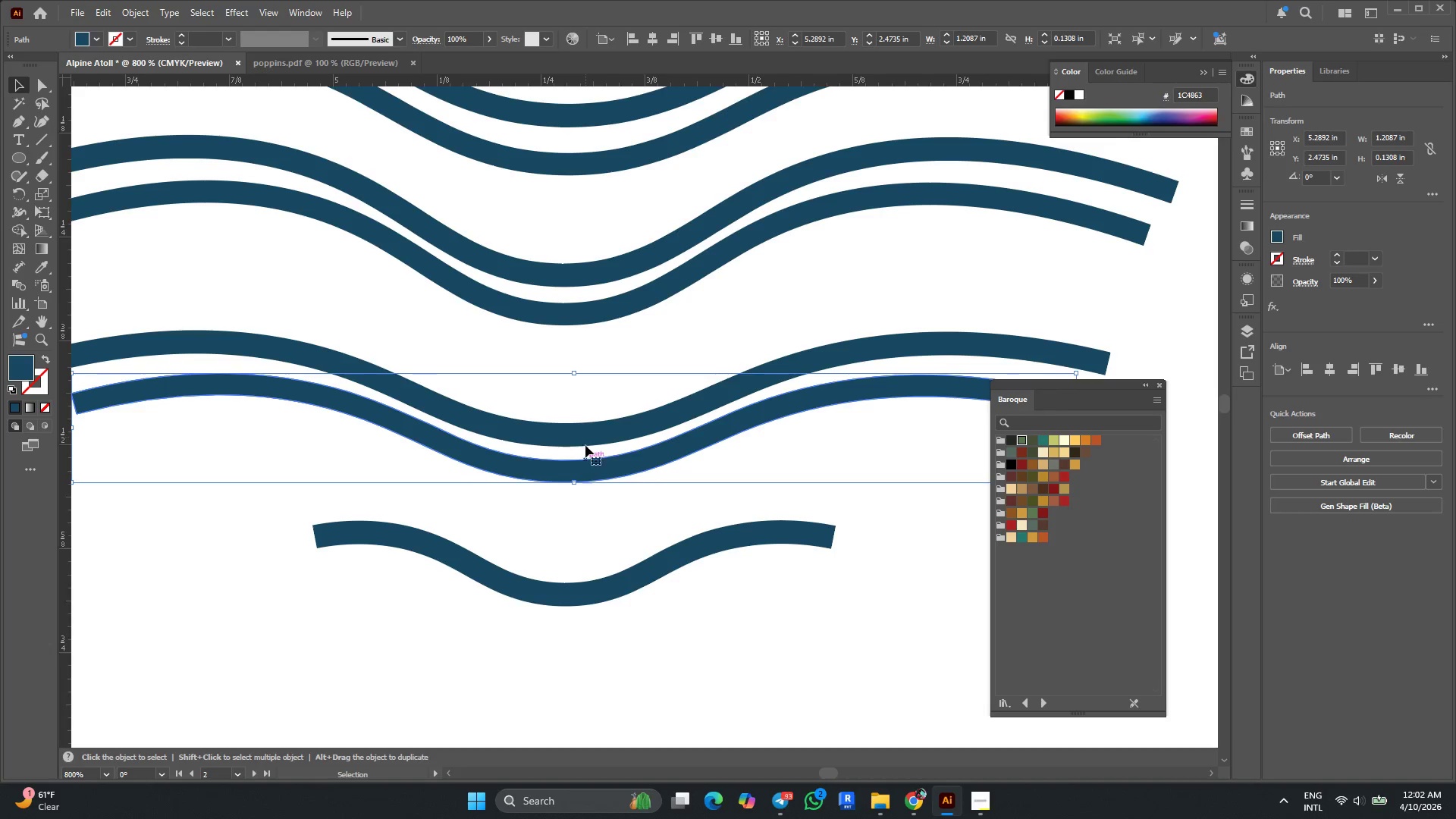 
scroll: coordinate [585, 406], scroll_direction: down, amount: 9.0
 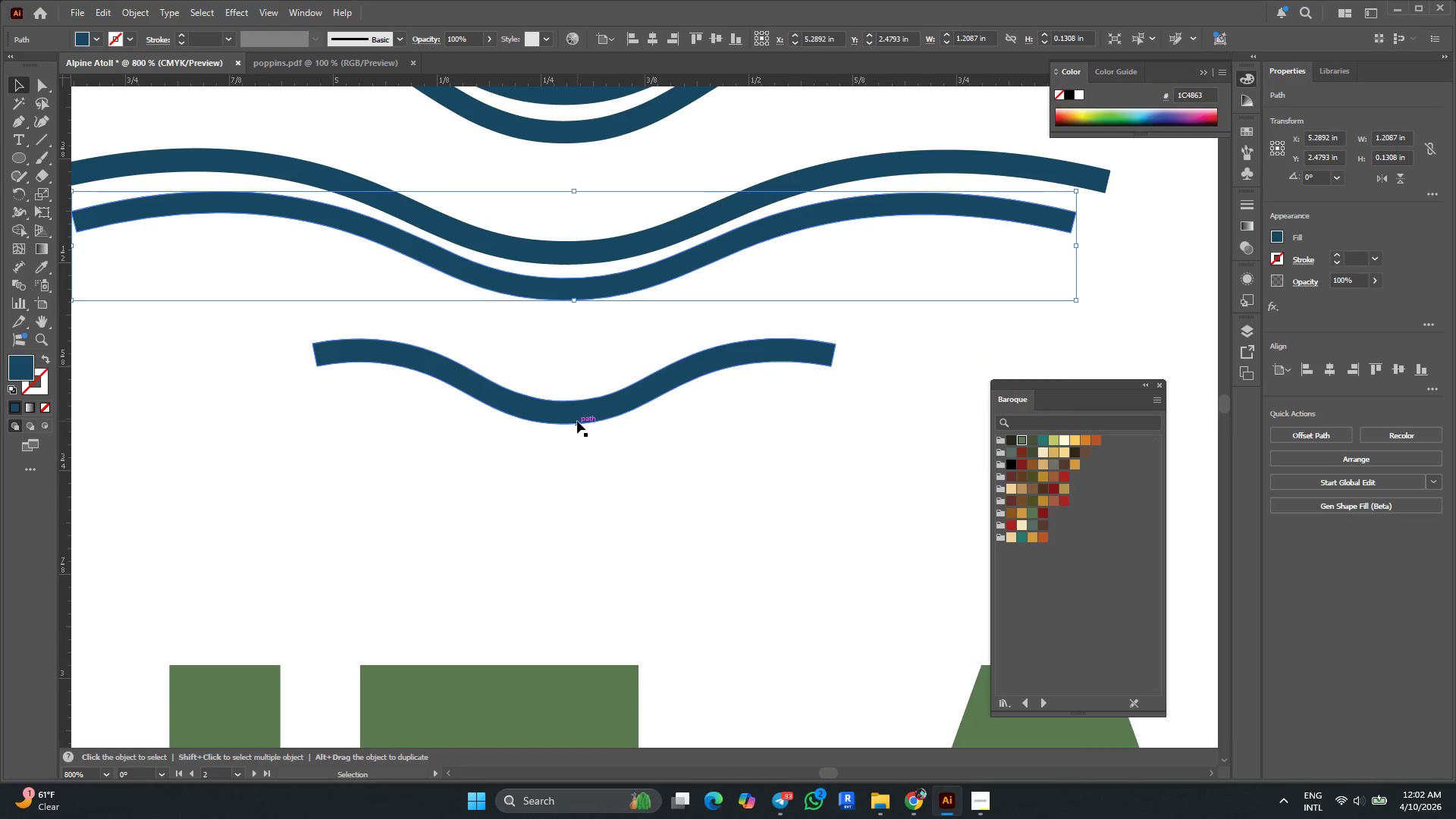 
hold_key(key=AltLeft, duration=3.97)
left_click_drag(start_coordinate=[576, 419], to_coordinate=[578, 452])
 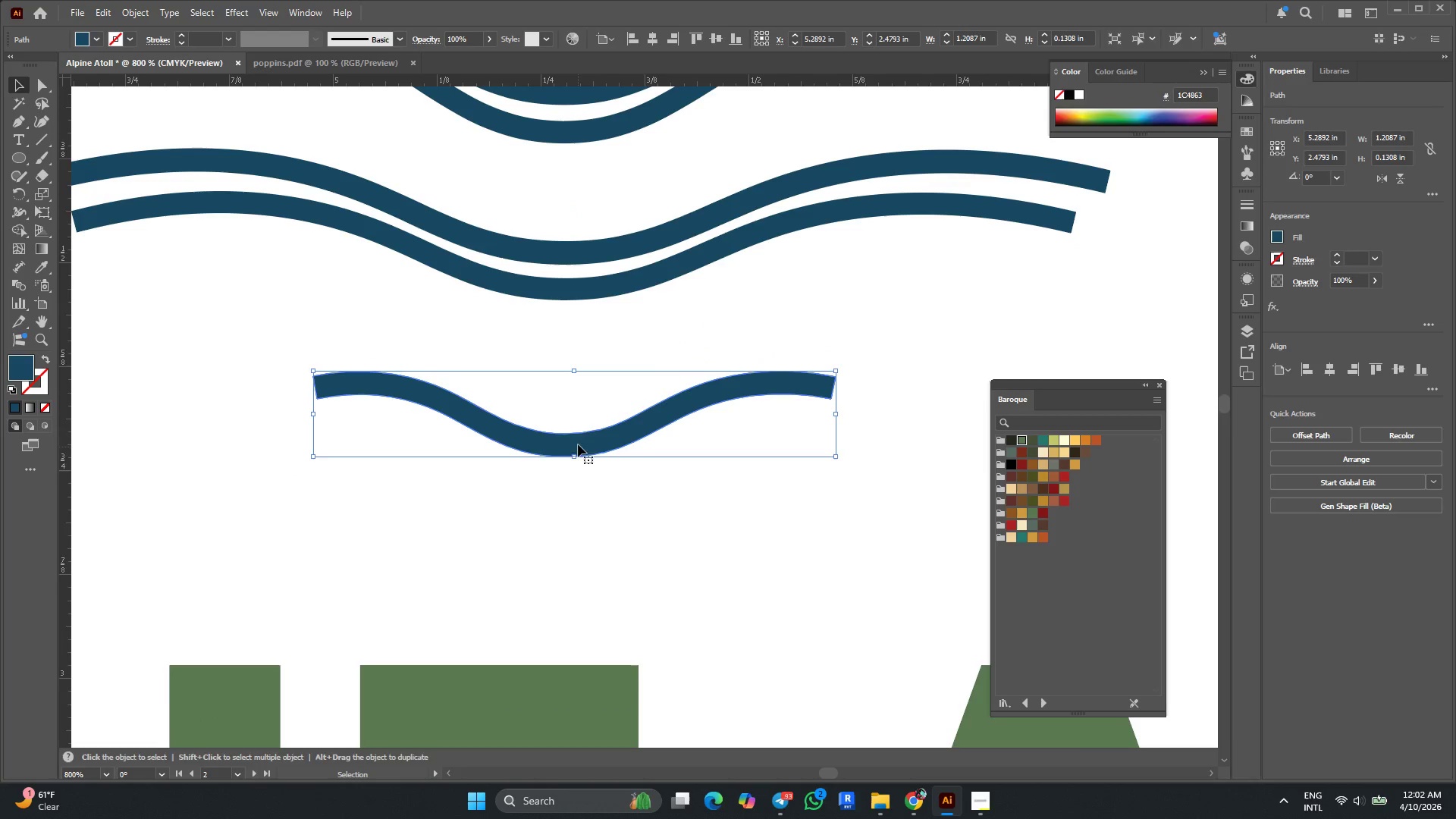 
hold_key(key=ShiftLeft, duration=0.33)
 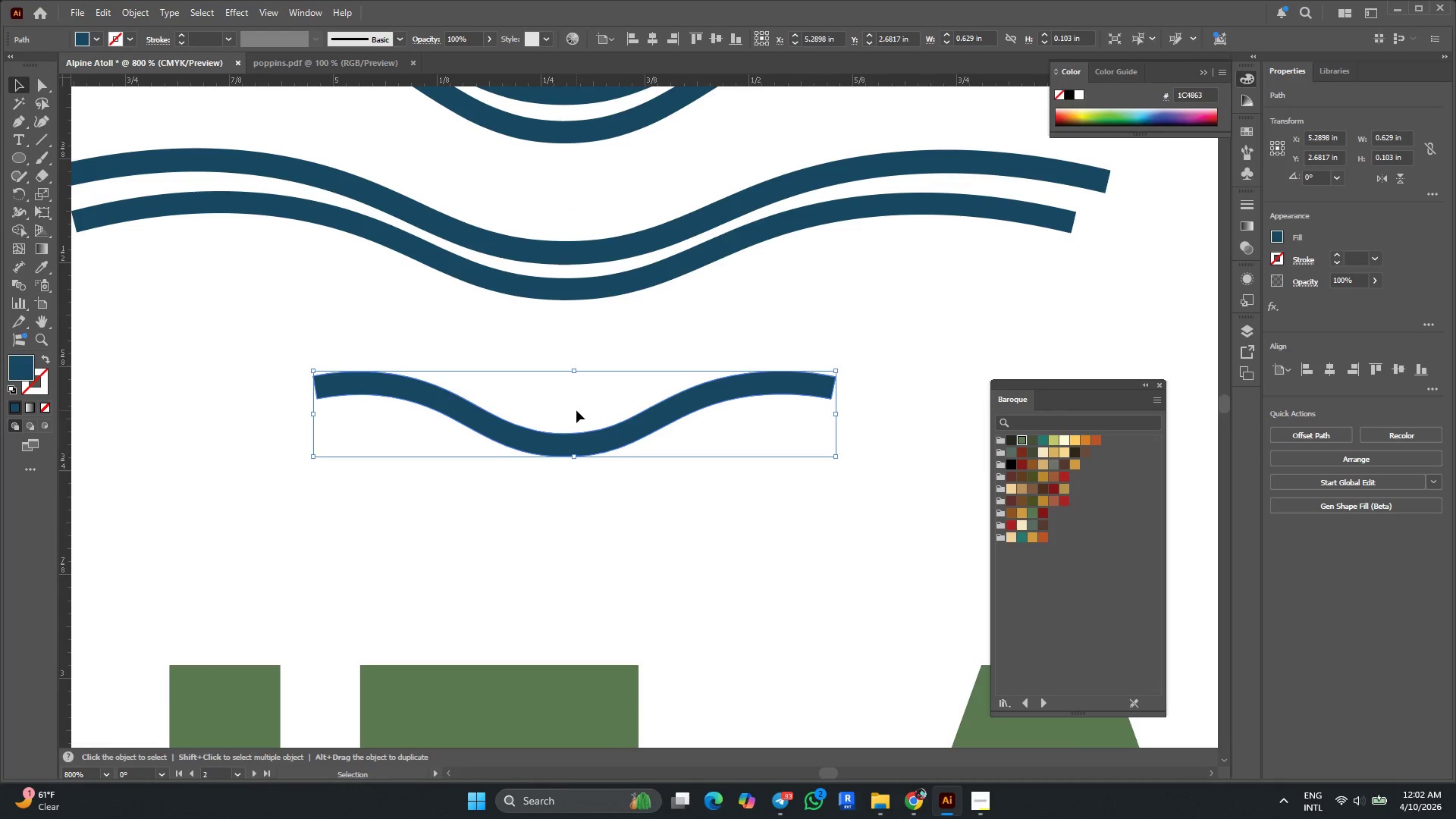 
key(Control+Z)
 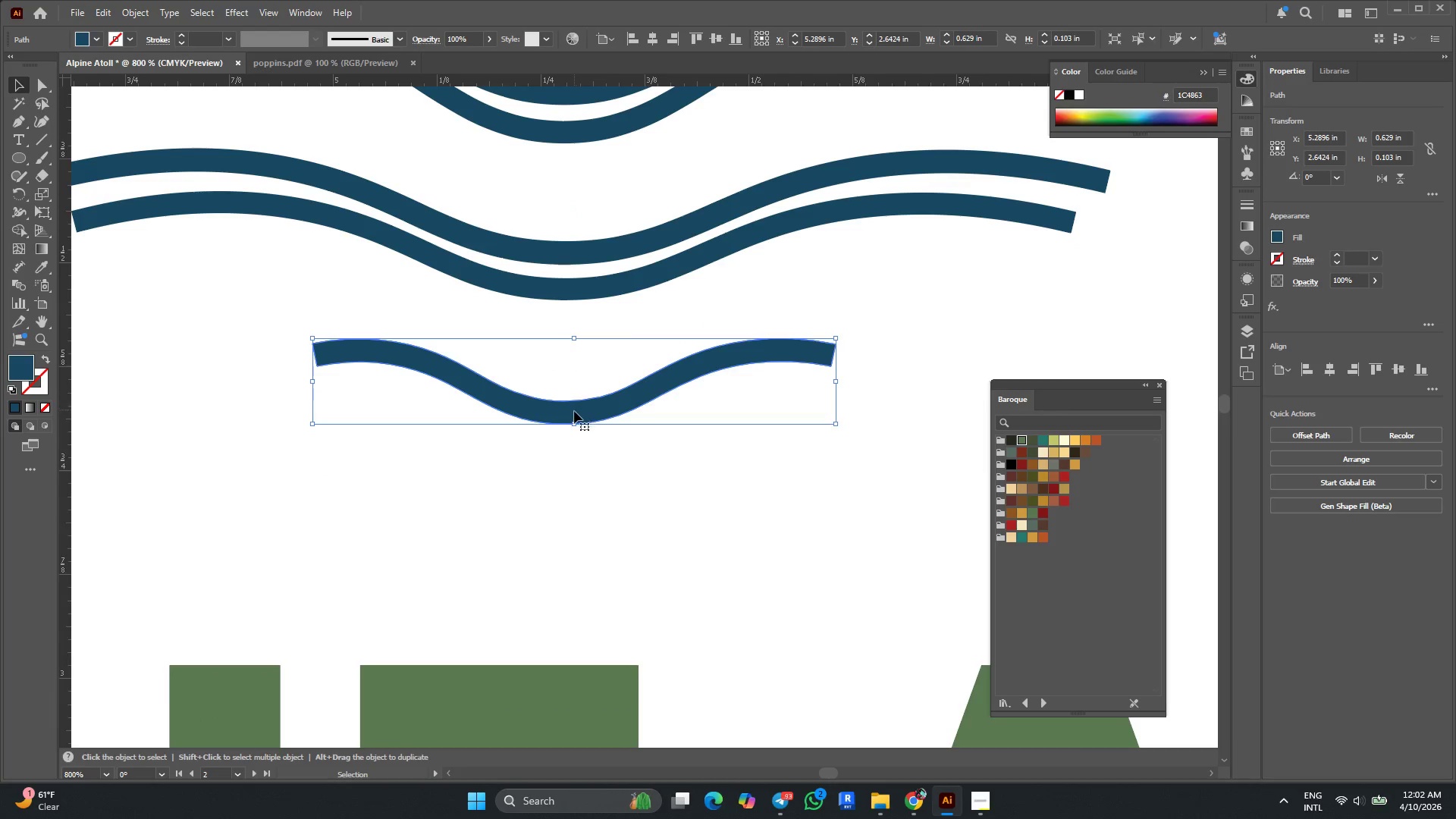 
hold_key(key=AltLeft, duration=0.7)
left_click_drag(start_coordinate=[573, 421], to_coordinate=[573, 425])
 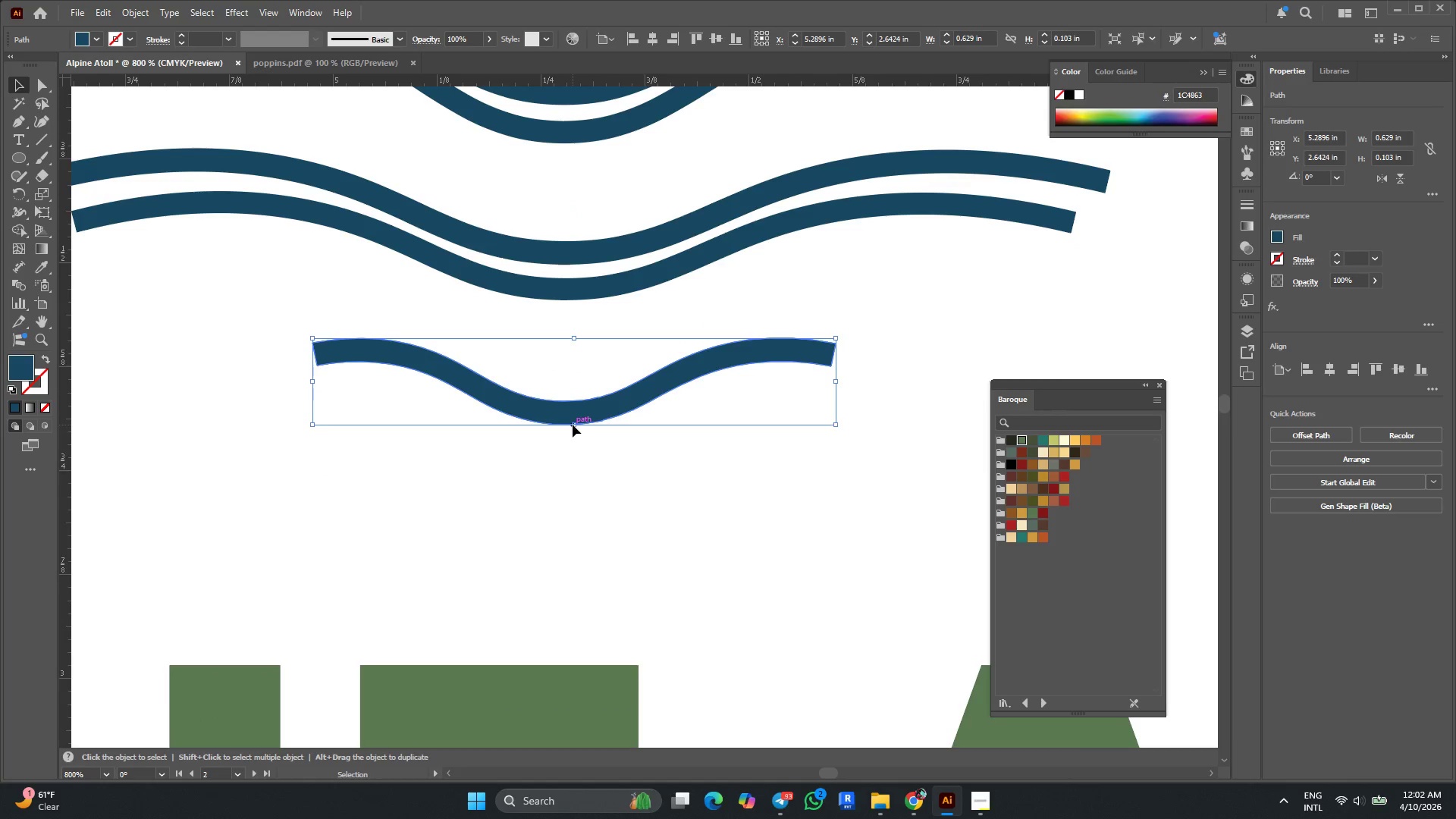 
key(Control+ControlLeft)
 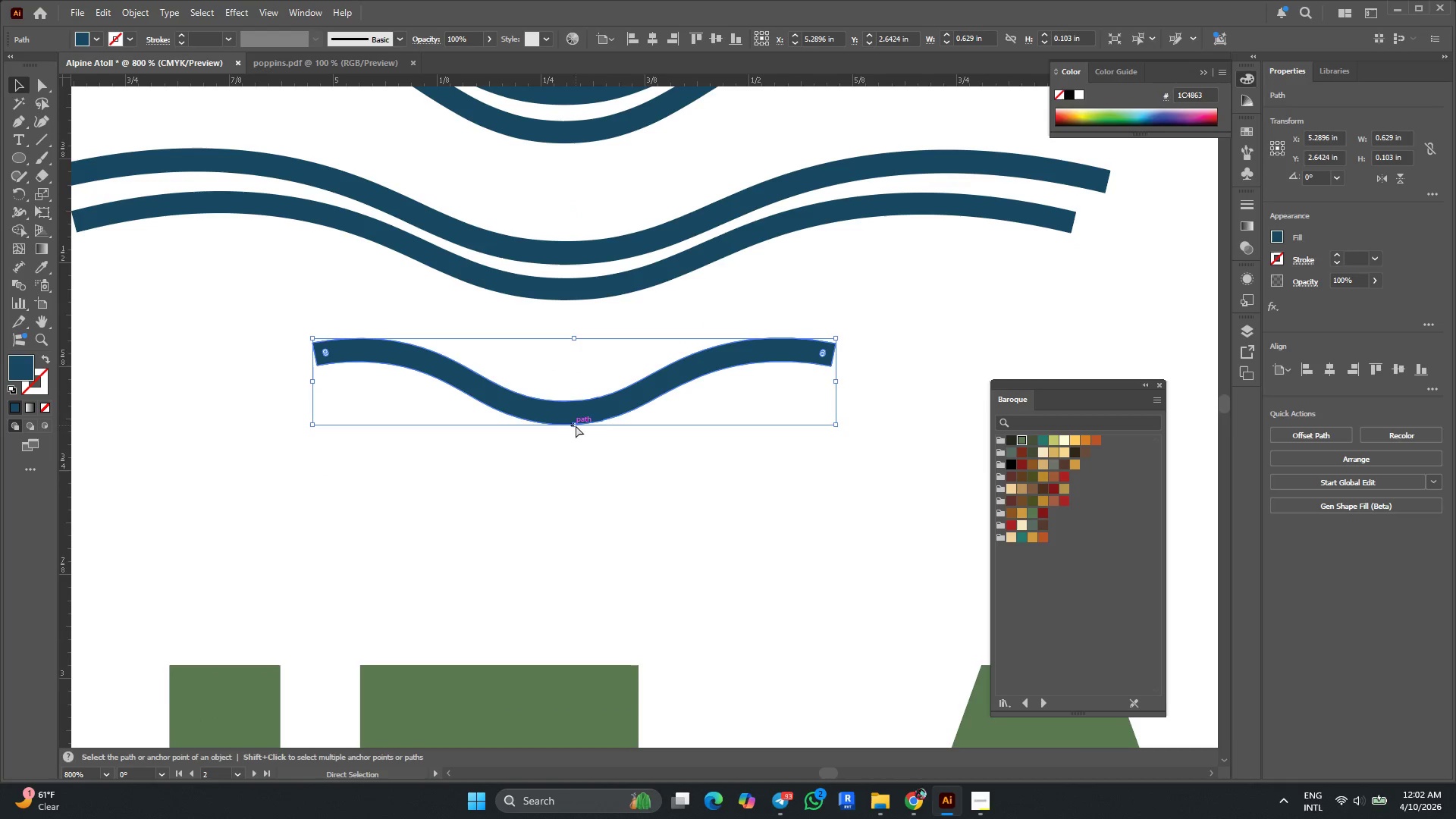 
key(Control+Z)
 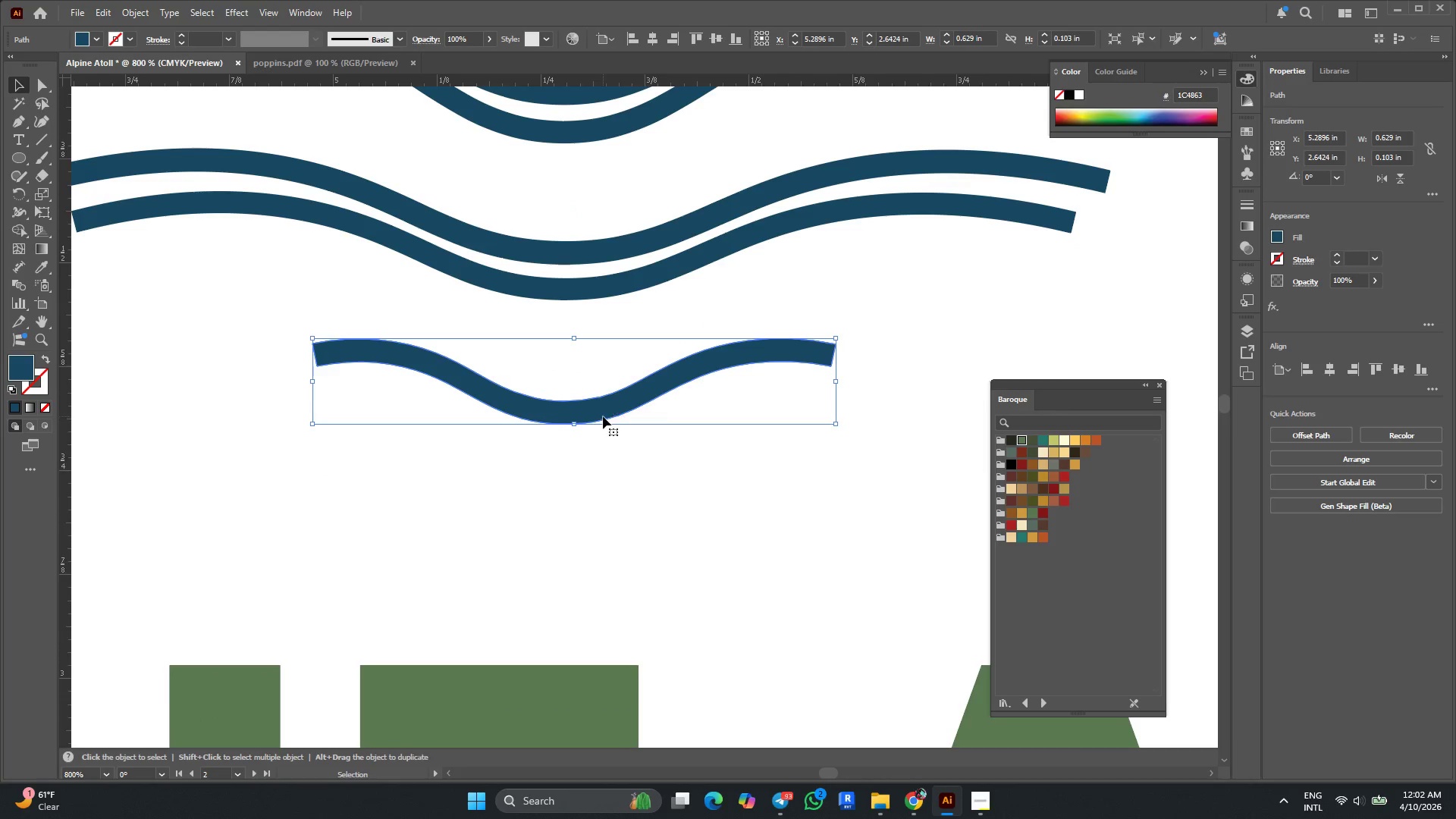 
hold_key(key=AltLeft, duration=1.25)
left_click_drag(start_coordinate=[604, 413], to_coordinate=[604, 443])
 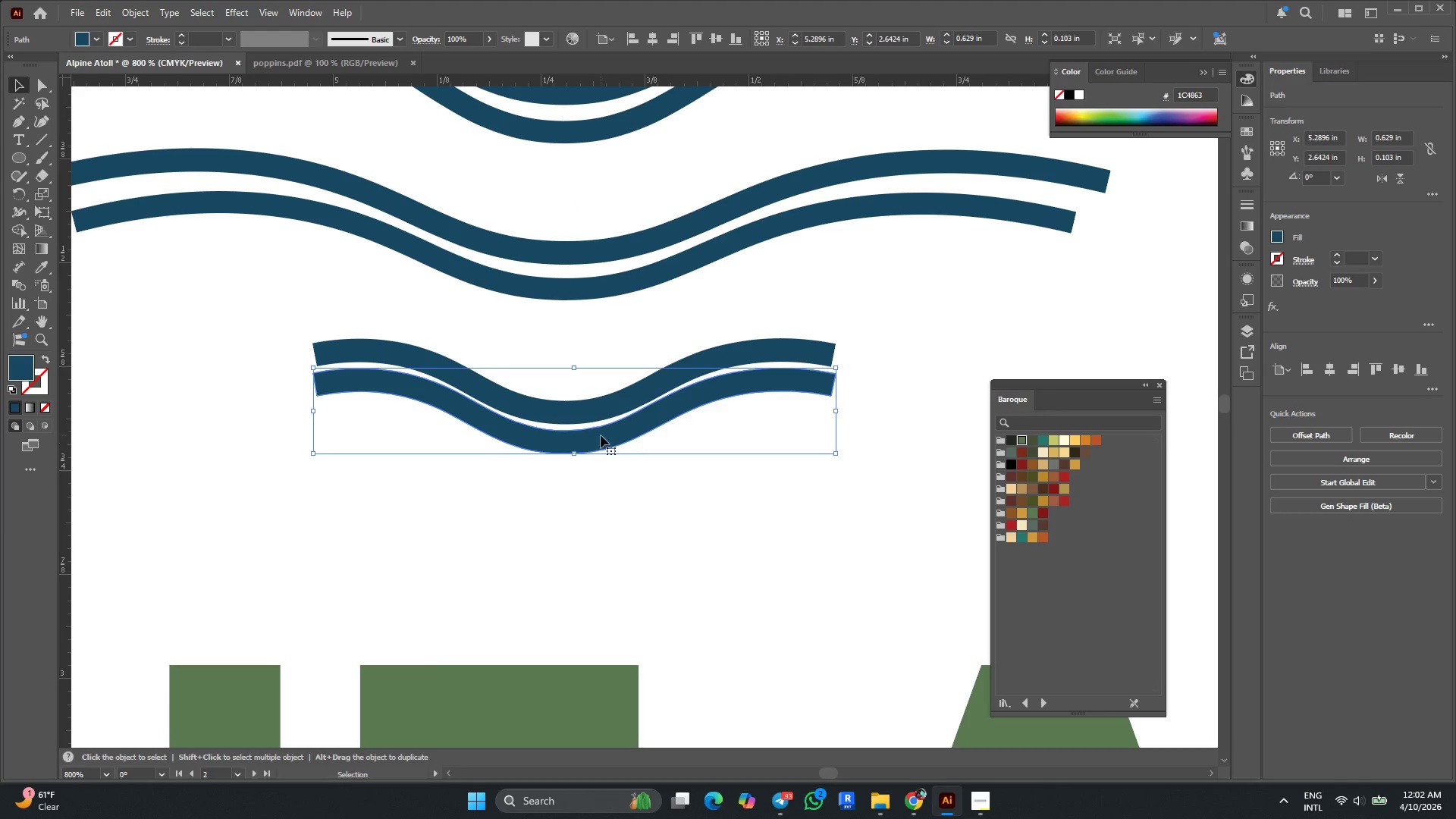 
hold_key(key=ShiftLeft, duration=3.81)
 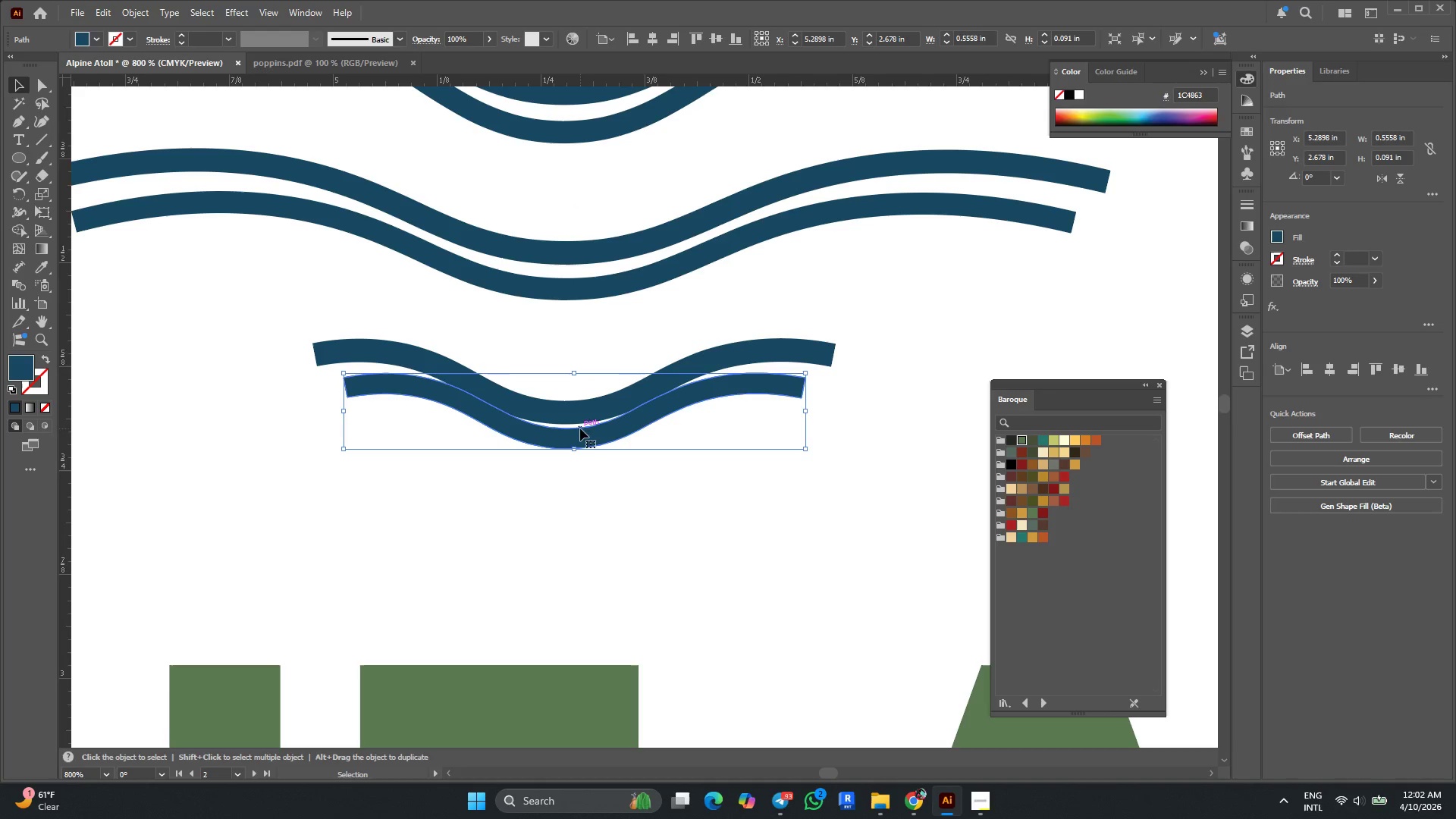 
hold_key(key=AltLeft, duration=3.41)
 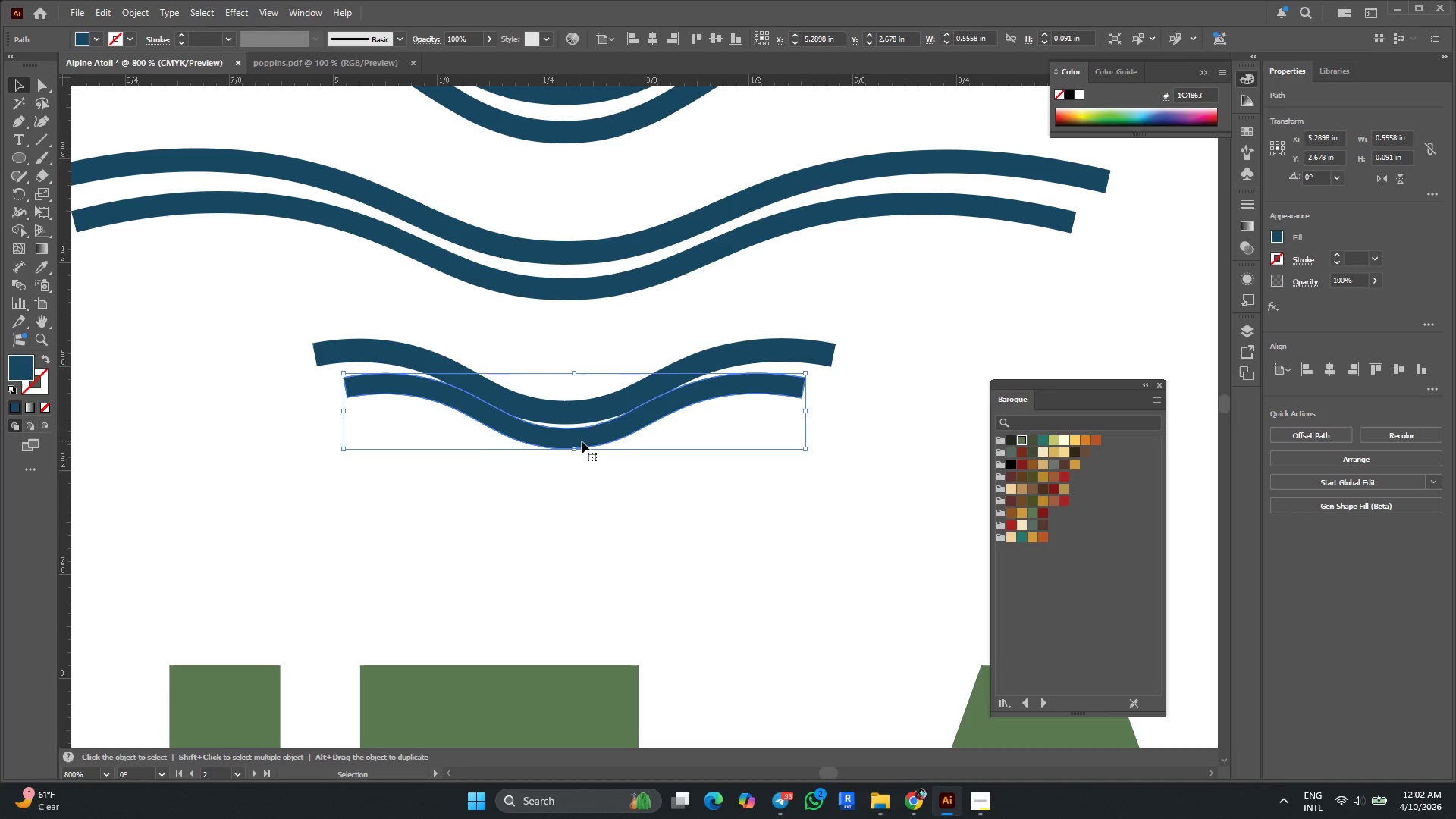 
left_click_drag(start_coordinate=[580, 437], to_coordinate=[580, 441])
 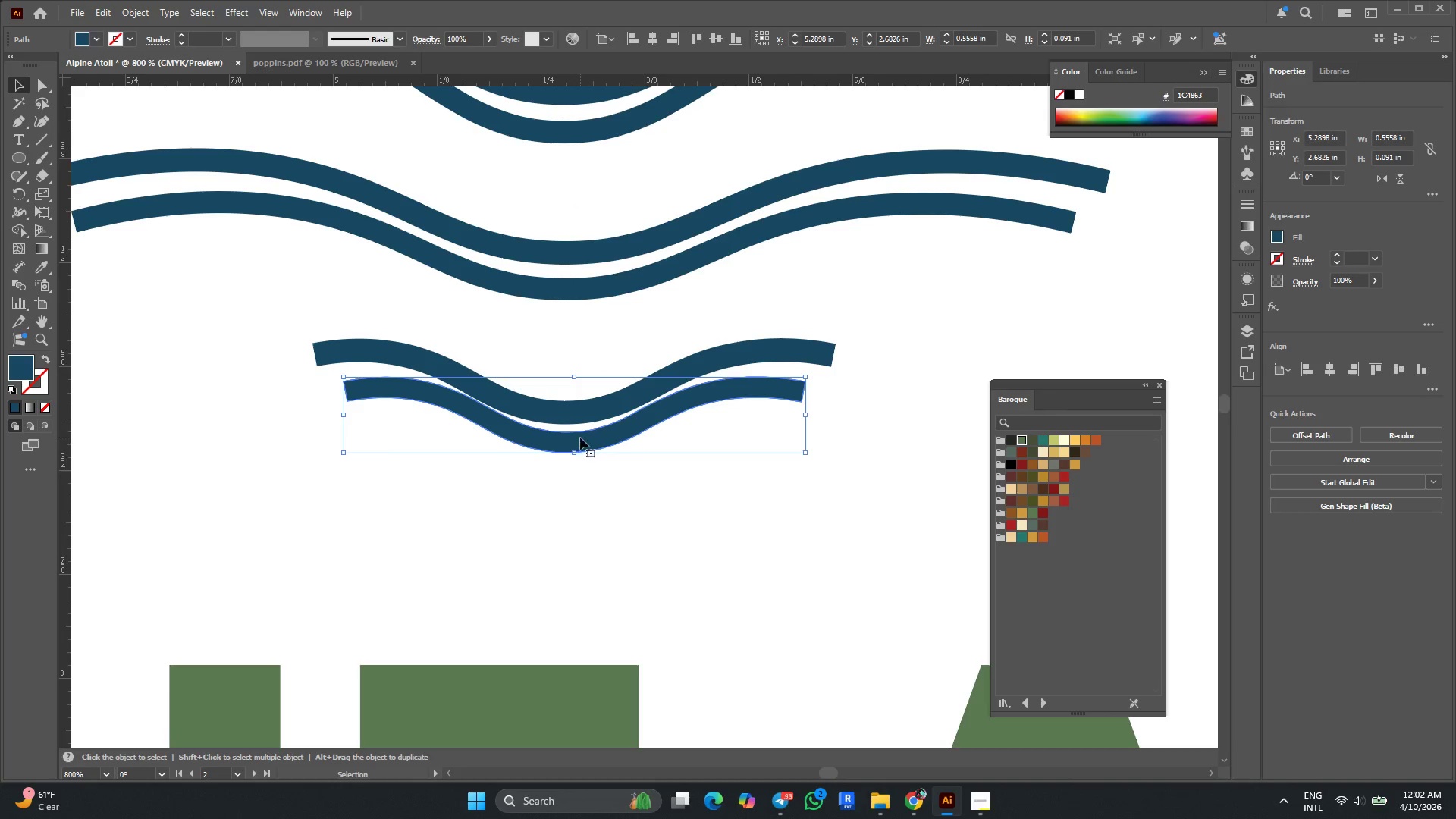 
hold_key(key=ShiftLeft, duration=6.31)
hold_key(key=AltLeft, duration=6.14)
left_click_drag(start_coordinate=[573, 378], to_coordinate=[573, 374])
 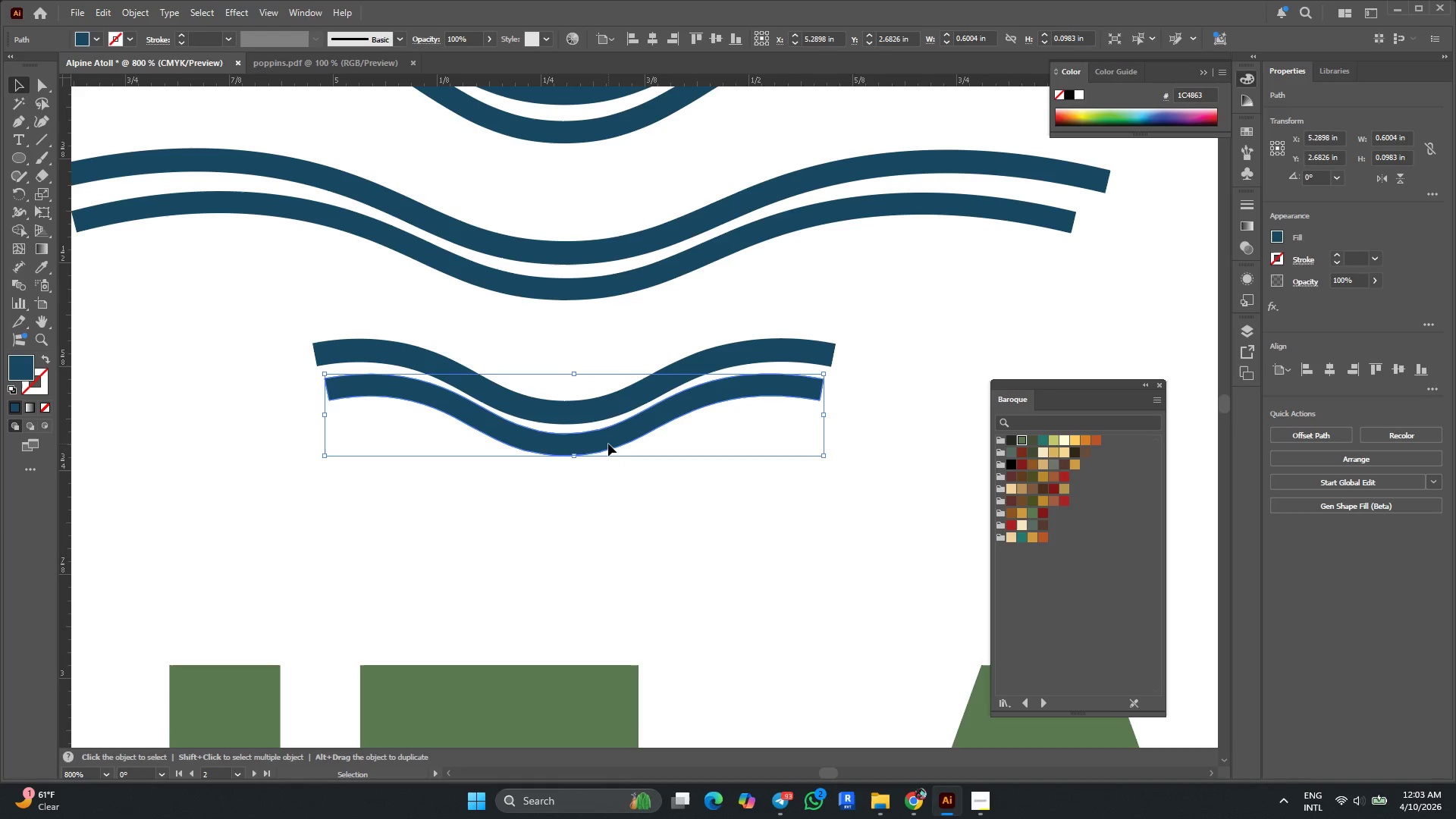 
left_click([692, 551])
 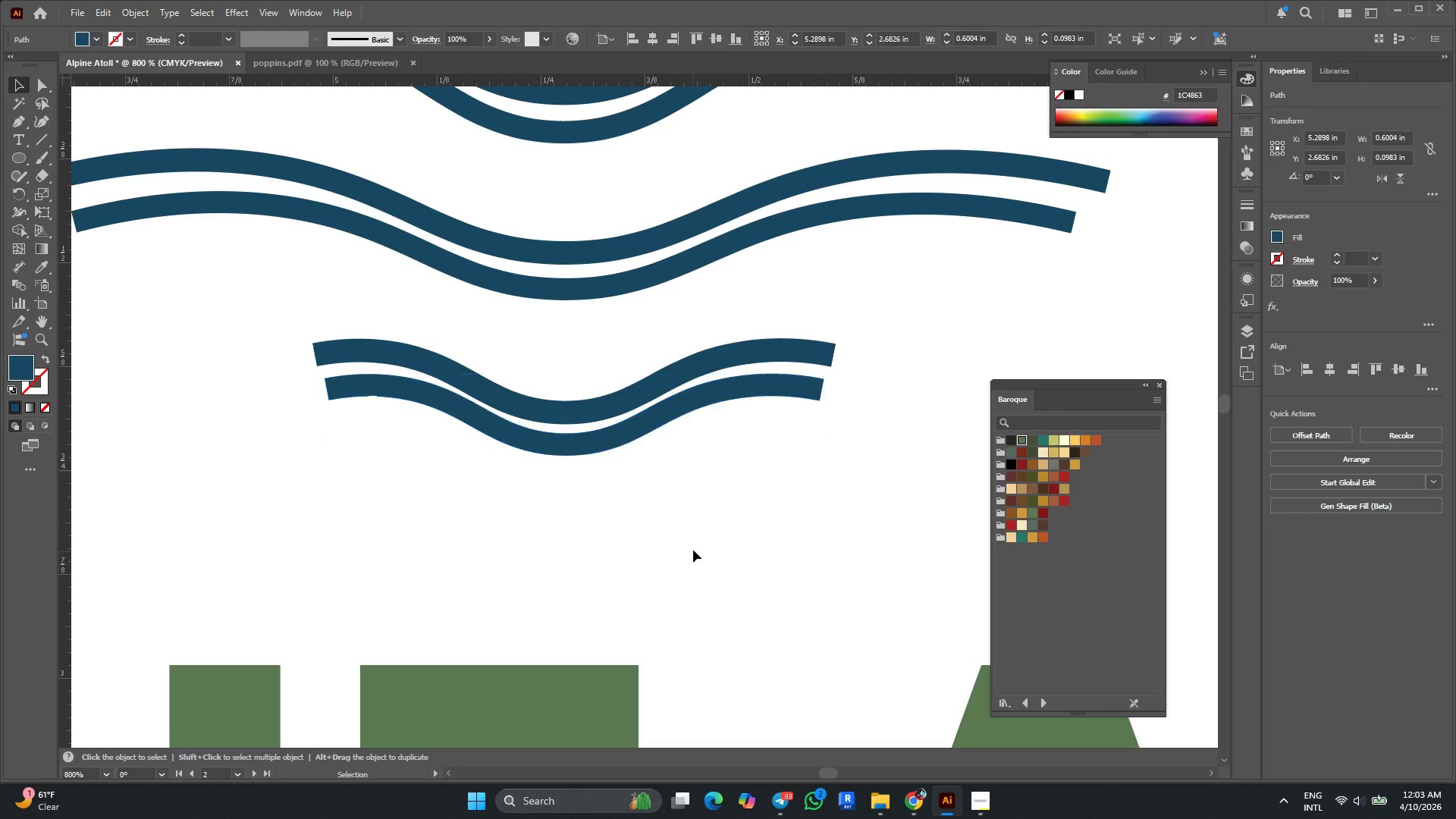 
hold_key(key=AltLeft, duration=0.47)
scroll: coordinate [694, 544], scroll_direction: down, amount: 3.0
 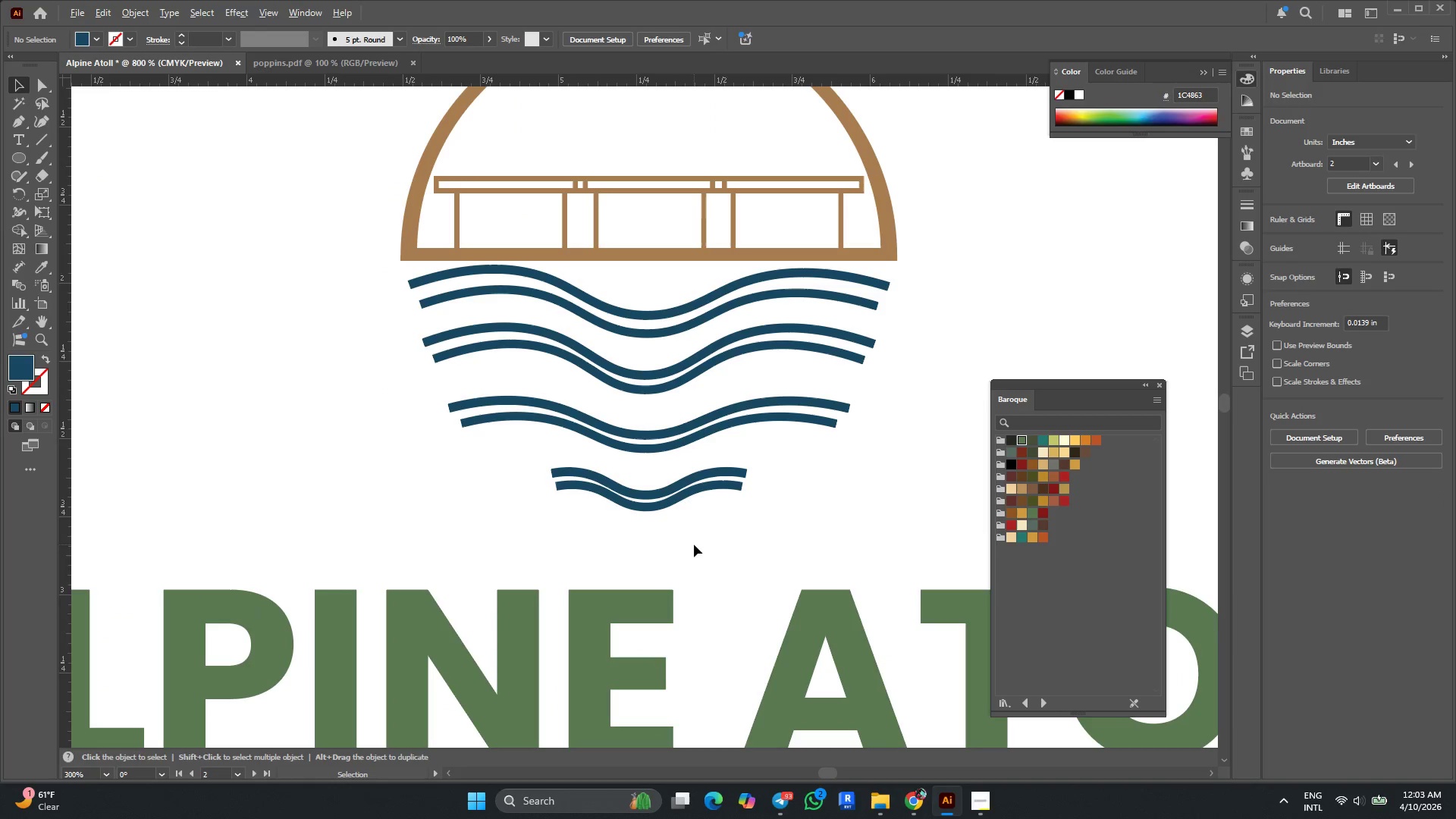 
key(Alt+AltLeft)
 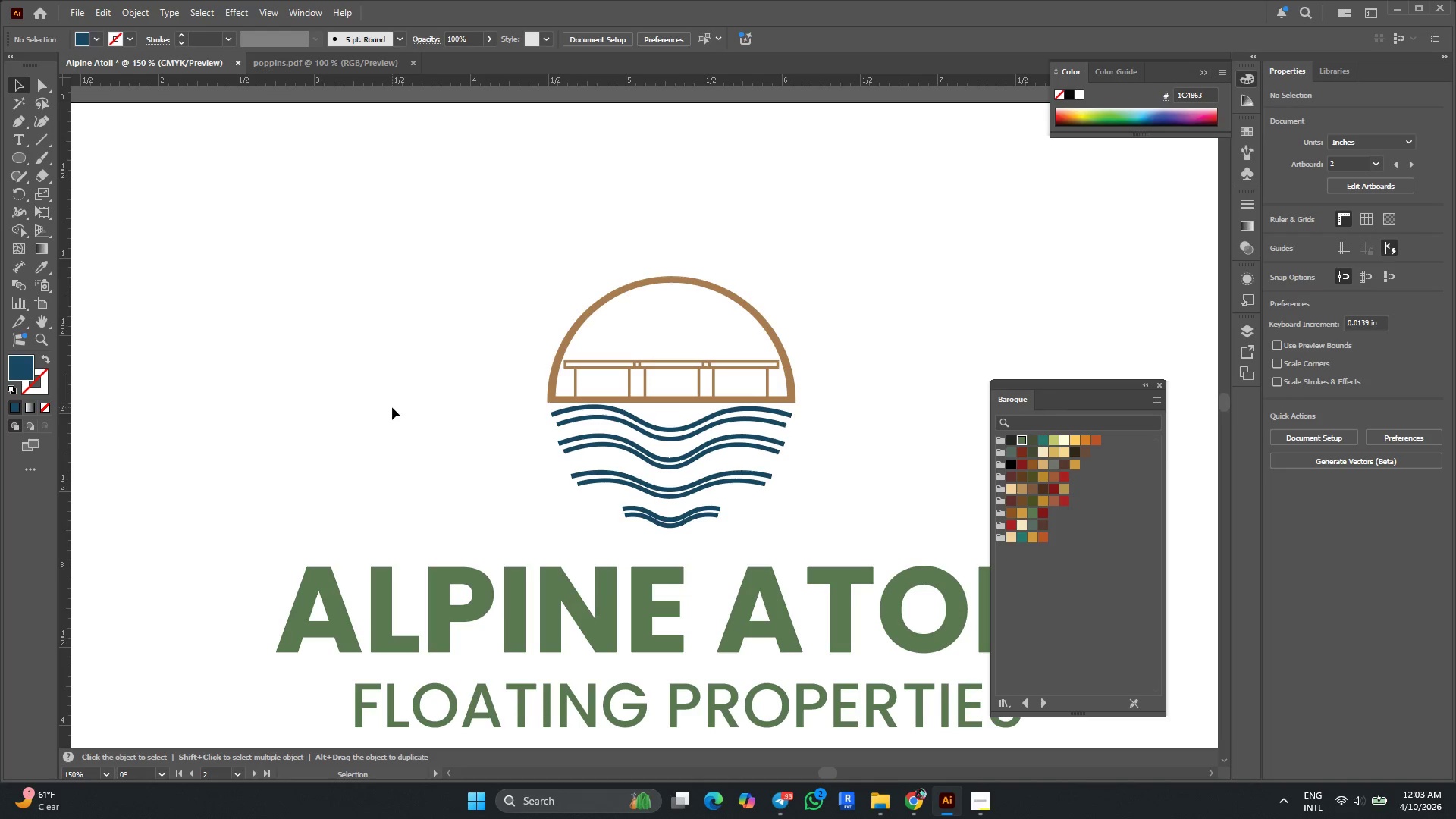 
left_click_drag(start_coordinate=[504, 268], to_coordinate=[739, 524])
 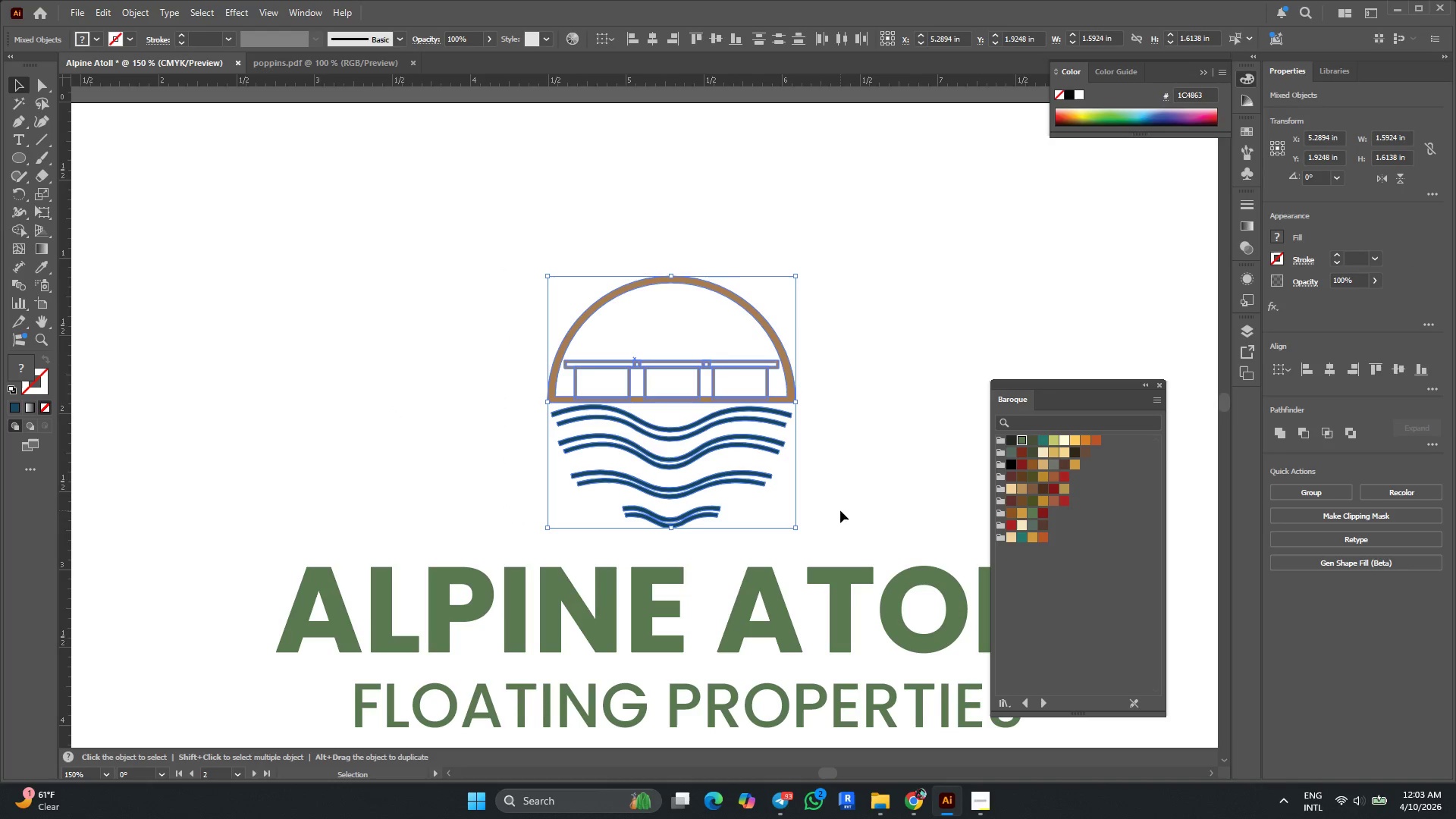 
wait(5.94)
 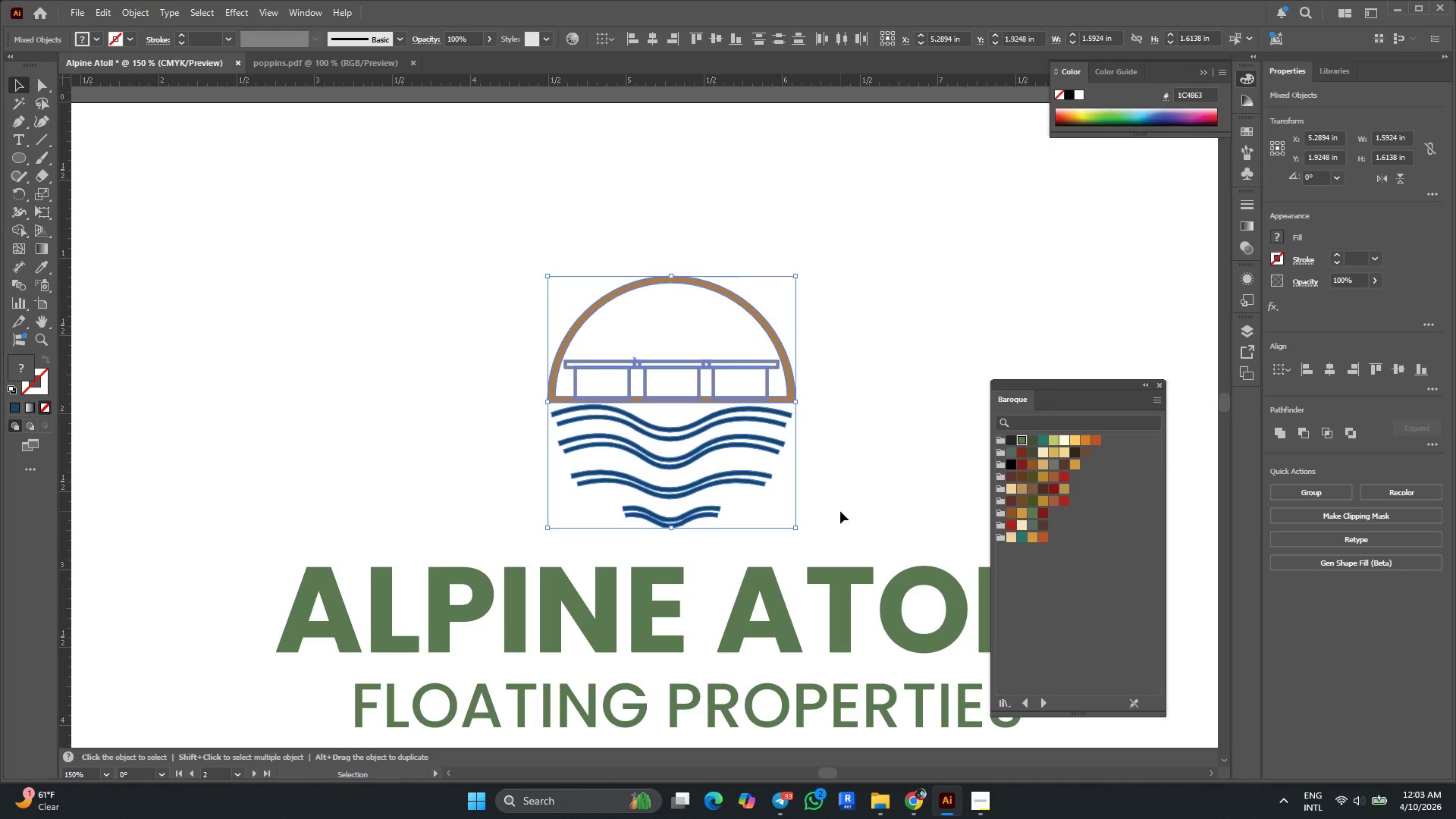 
key(Control+G)
 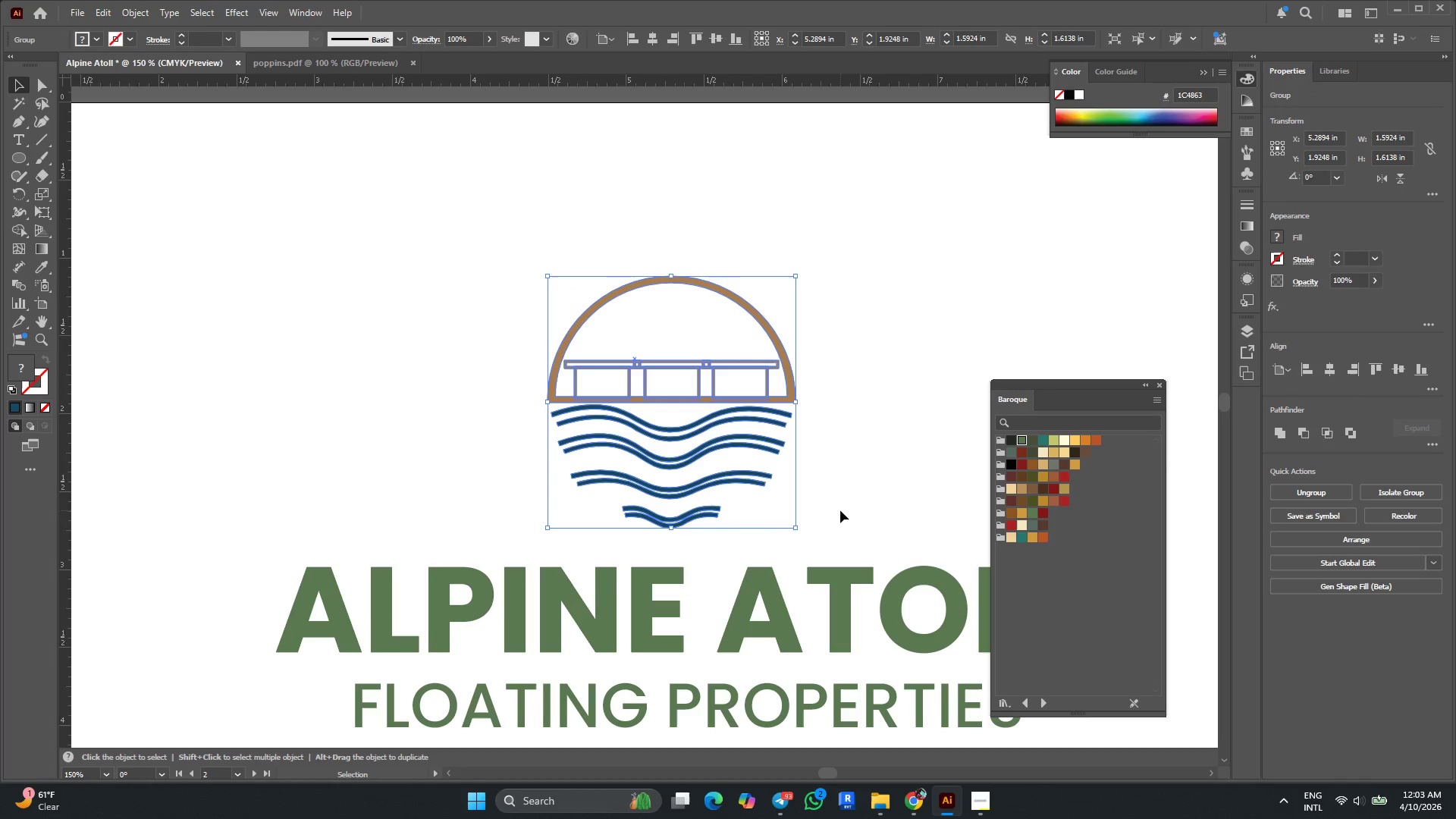 
left_click([858, 428])
 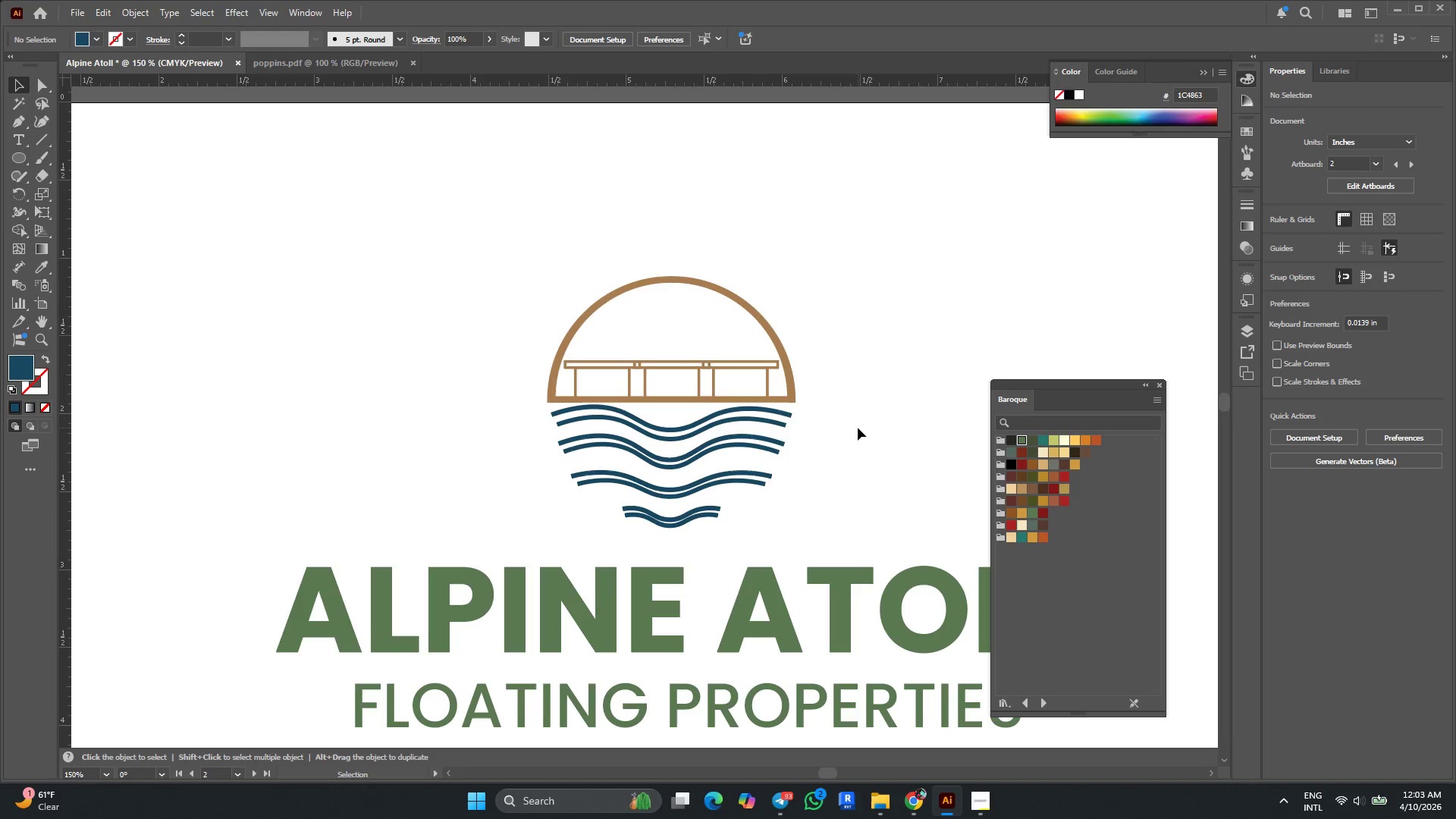 
hold_key(key=AltLeft, duration=0.44)
scroll: coordinate [522, 342], scroll_direction: down, amount: 3.0
 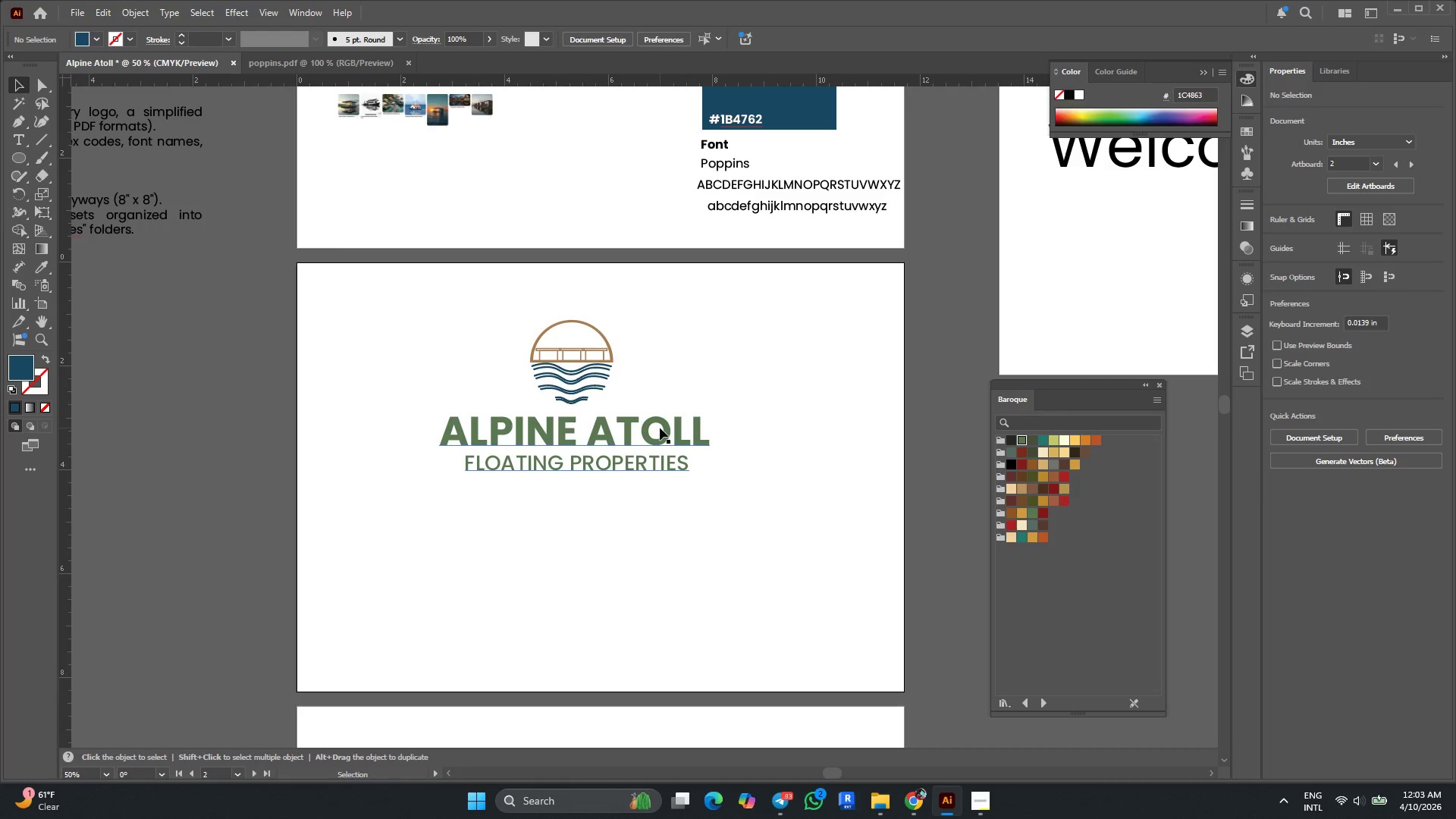 
hold_key(key=AltLeft, duration=0.53)
 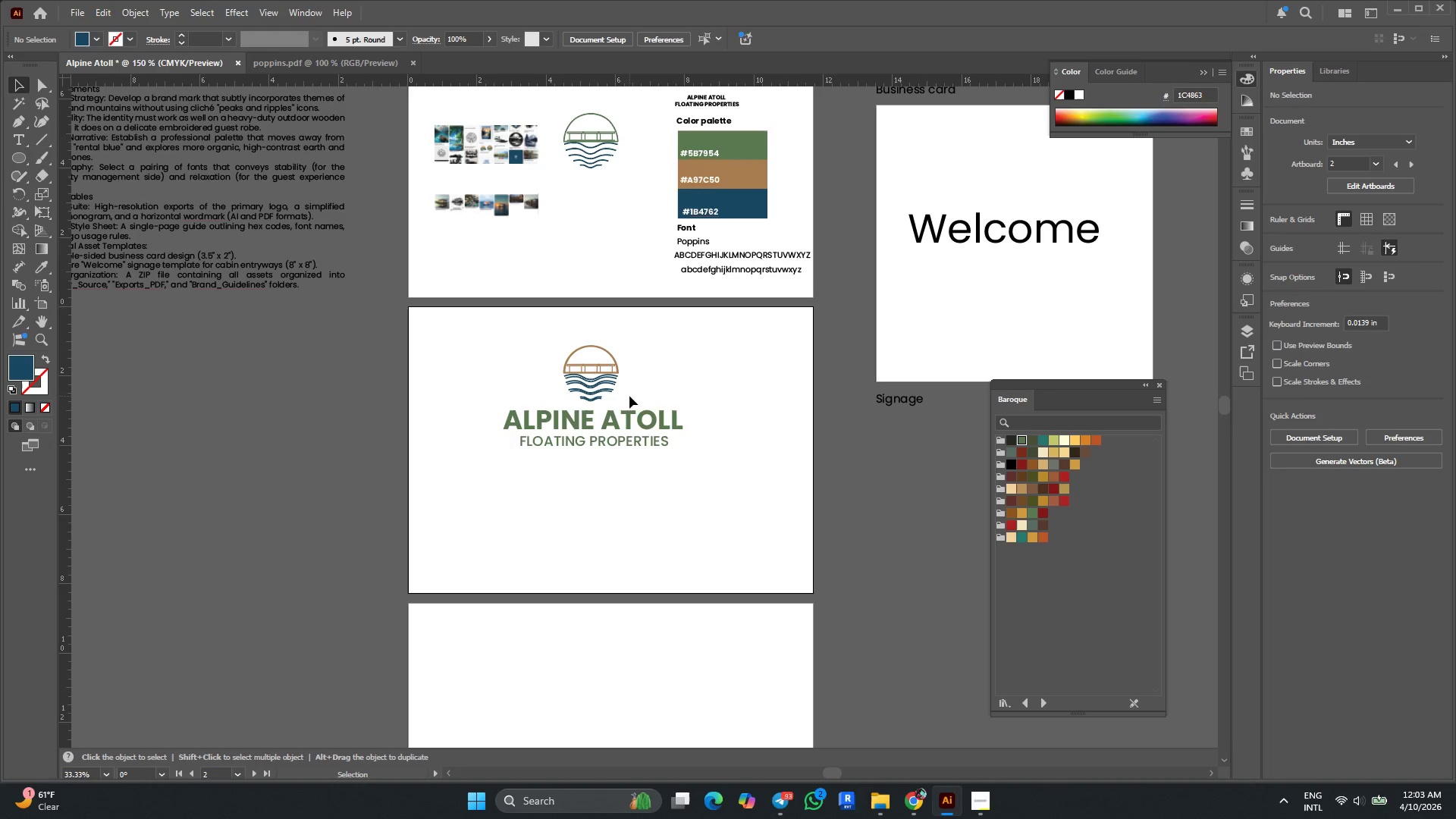 
key(Alt+AltLeft)
 